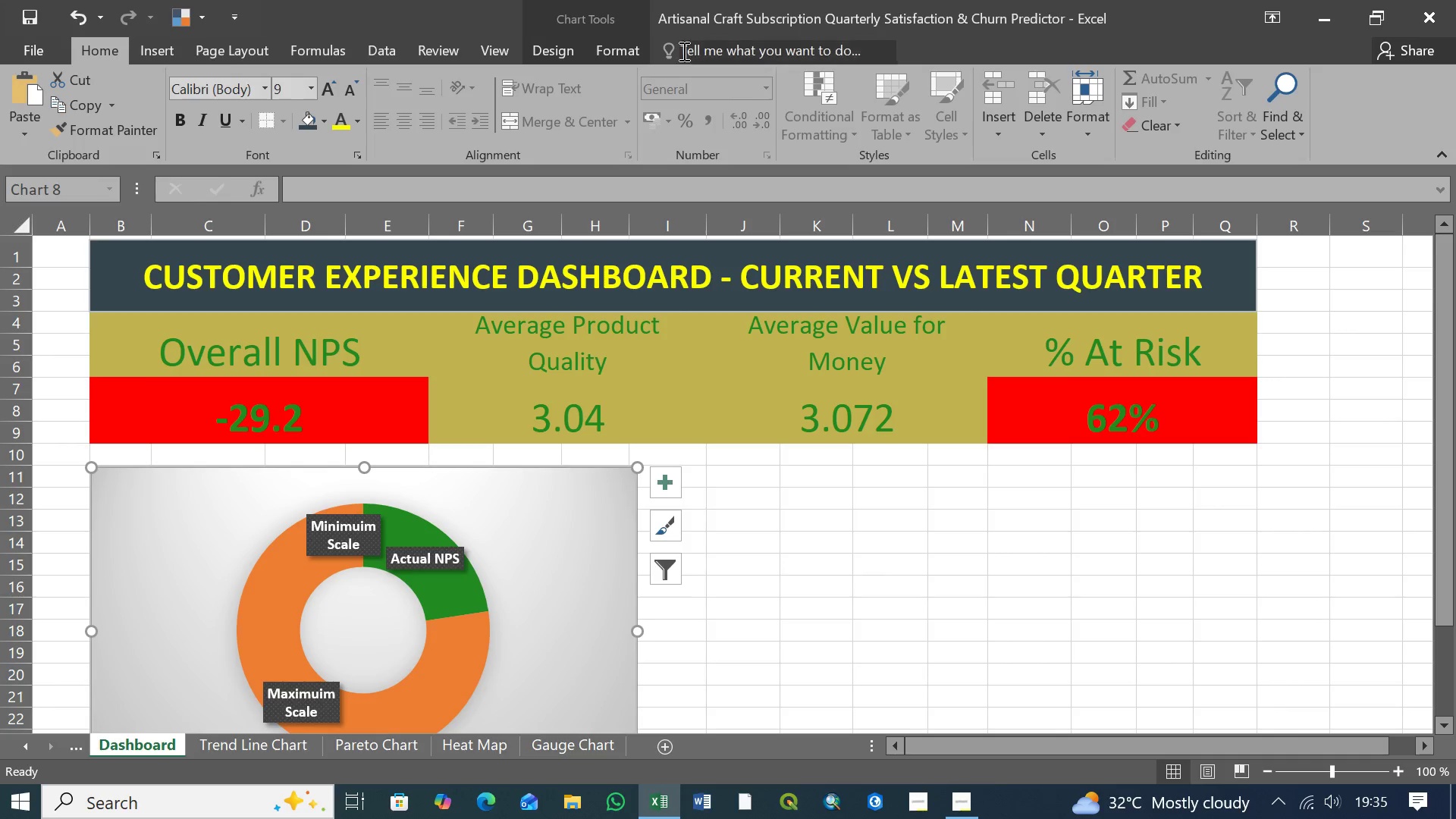 
left_click([155, 53])
 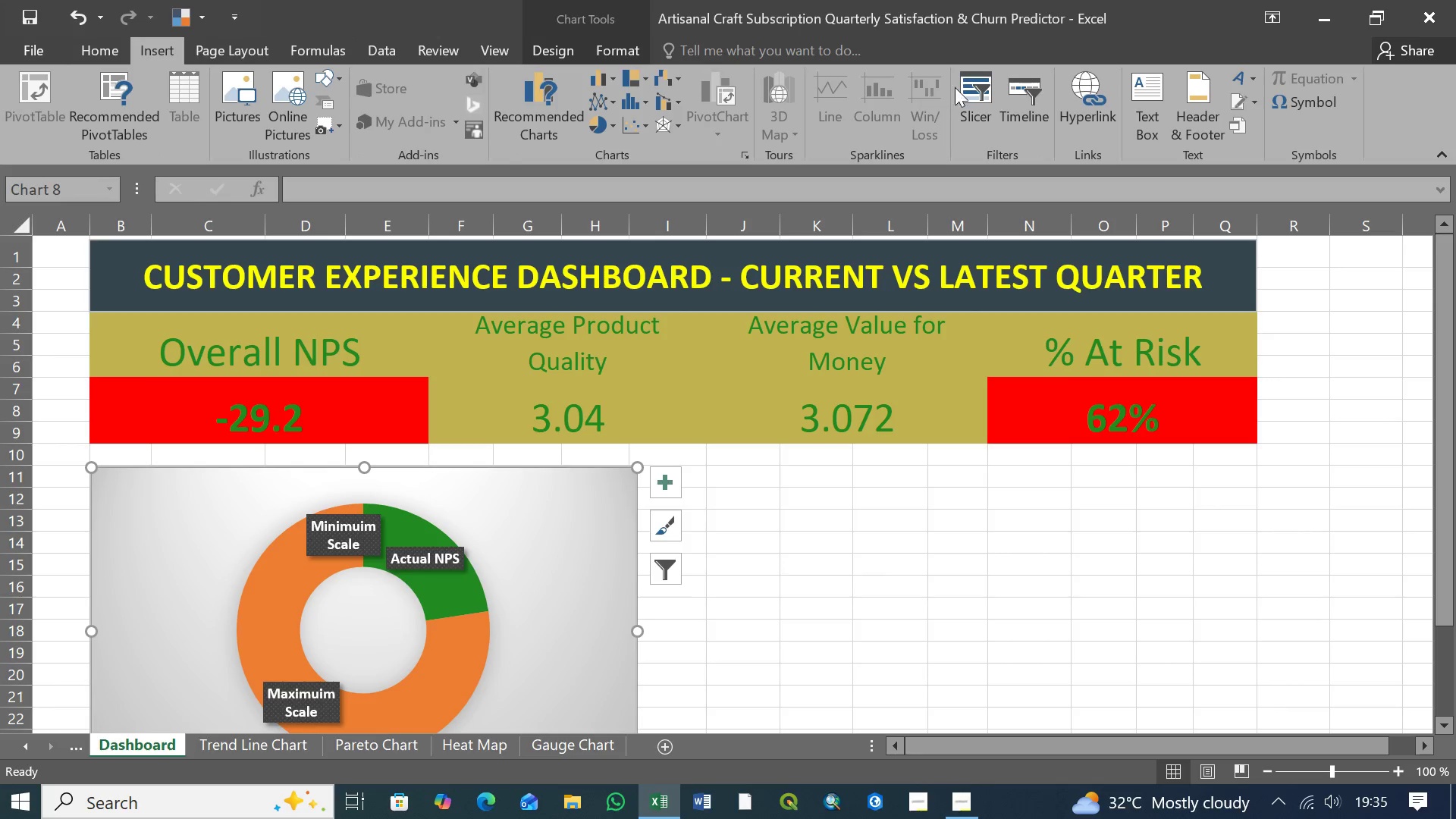 
mouse_move([1038, 93])
 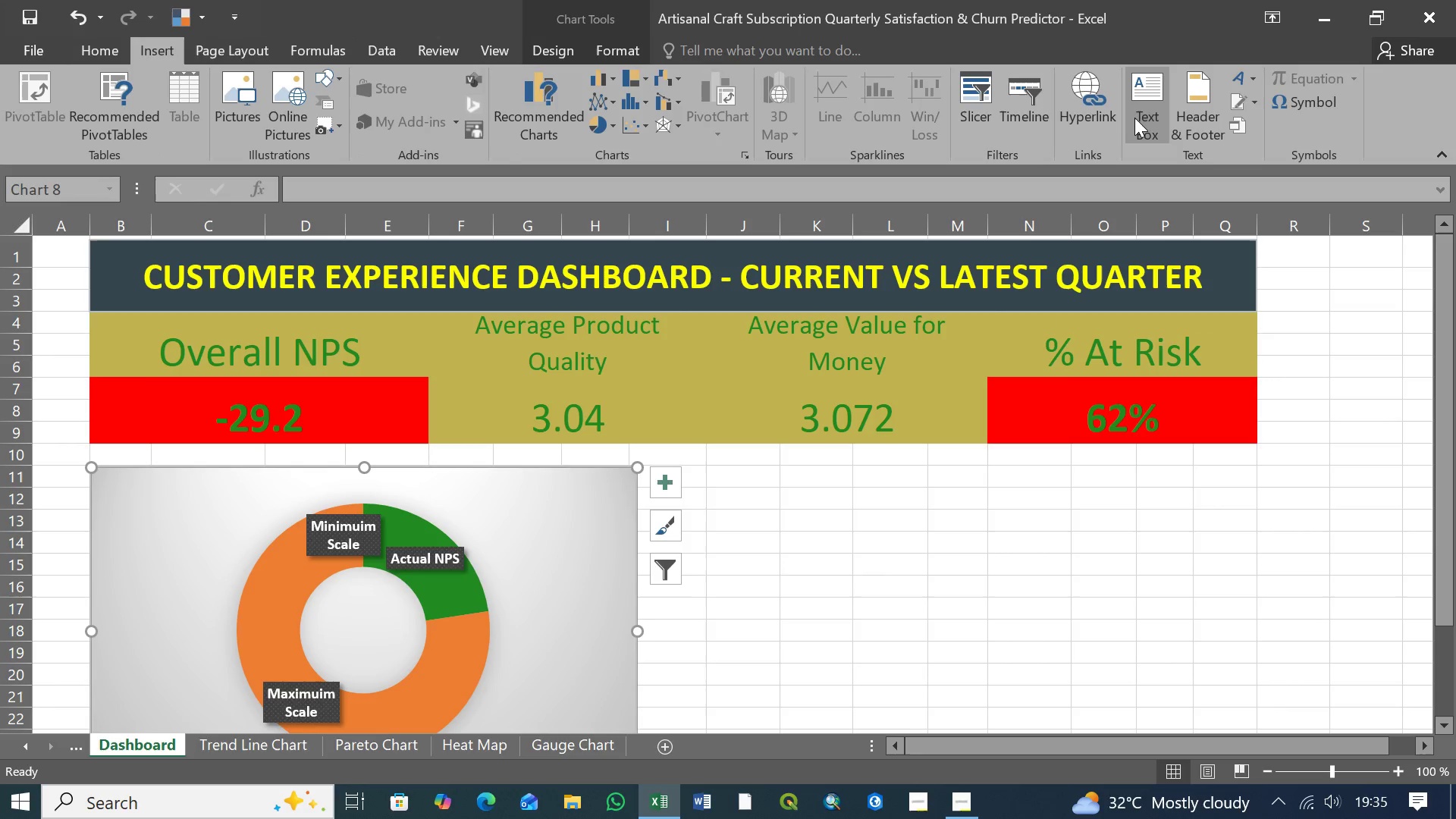 
mouse_move([1167, 118])
 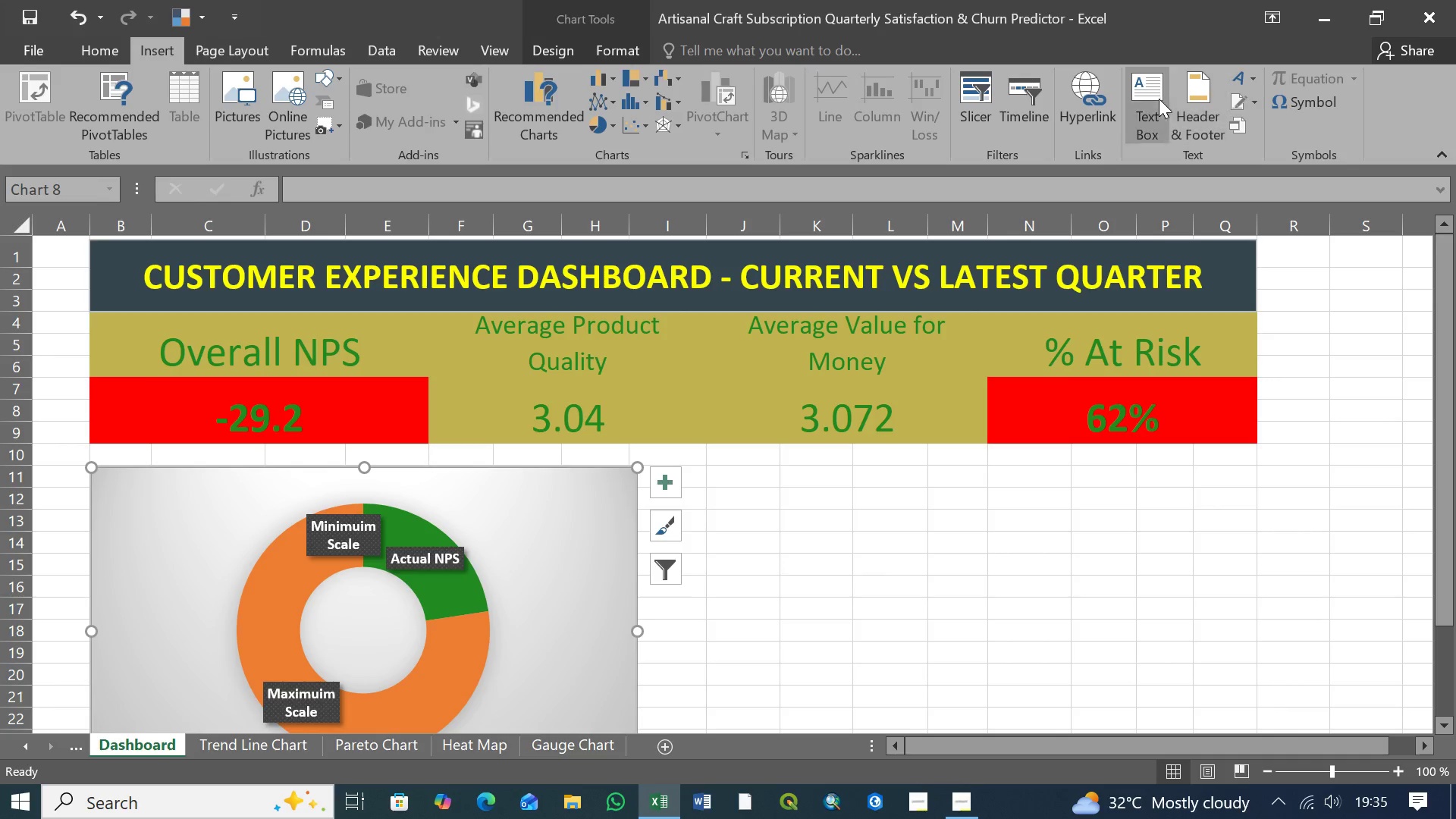 
left_click([1151, 99])
 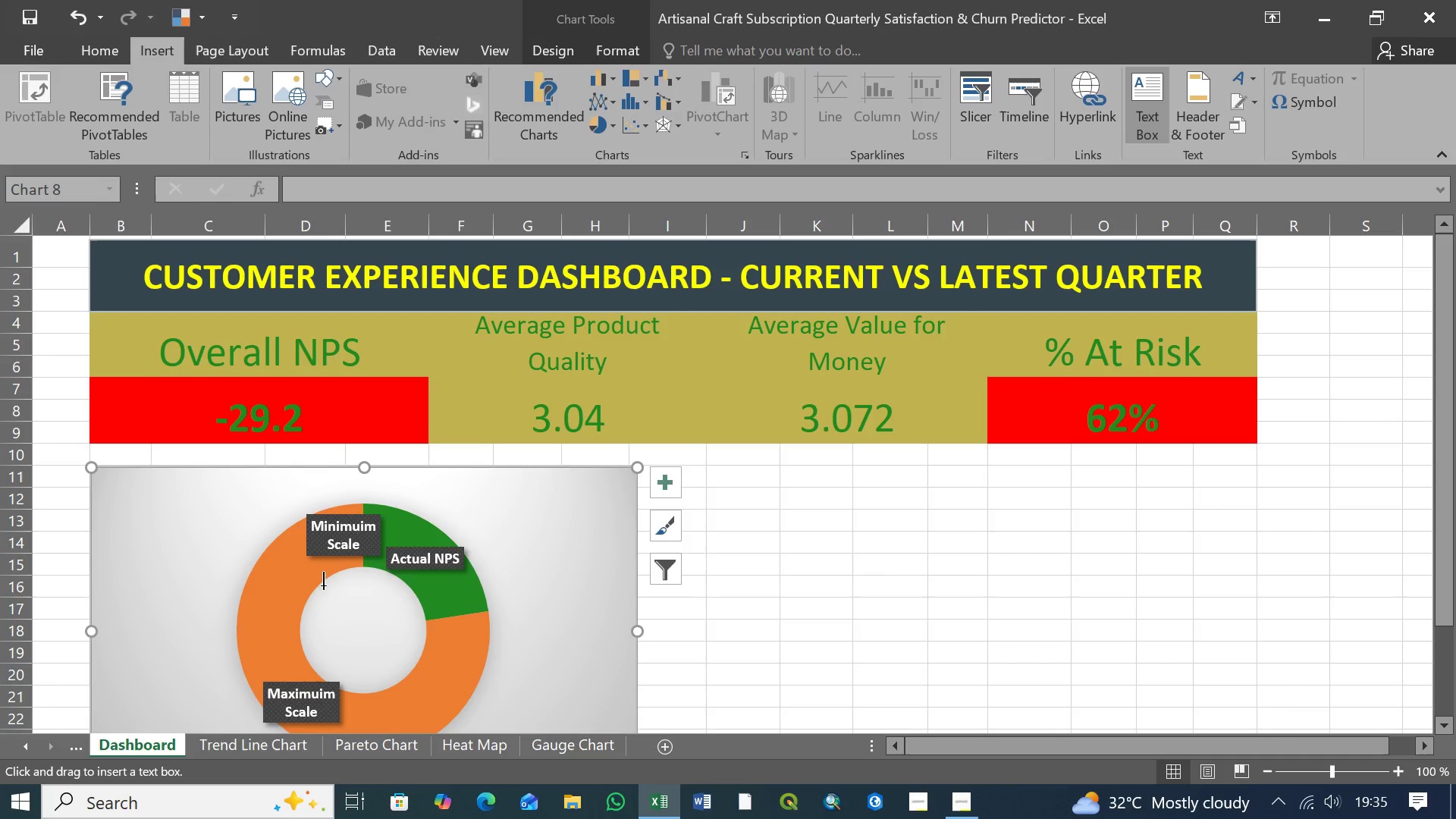 
left_click_drag(start_coordinate=[323, 582], to_coordinate=[401, 673])
 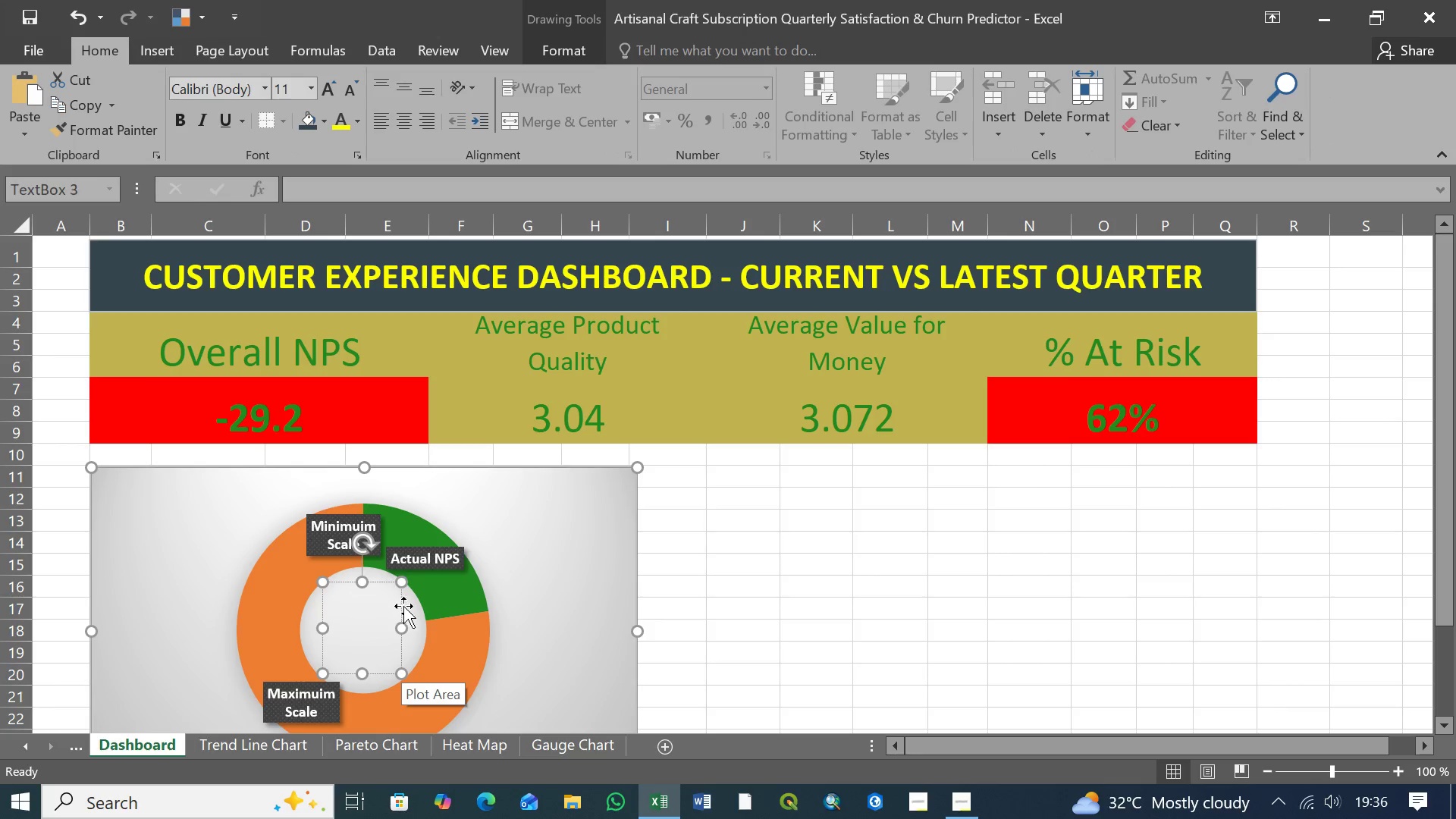 
mouse_move([399, 602])
 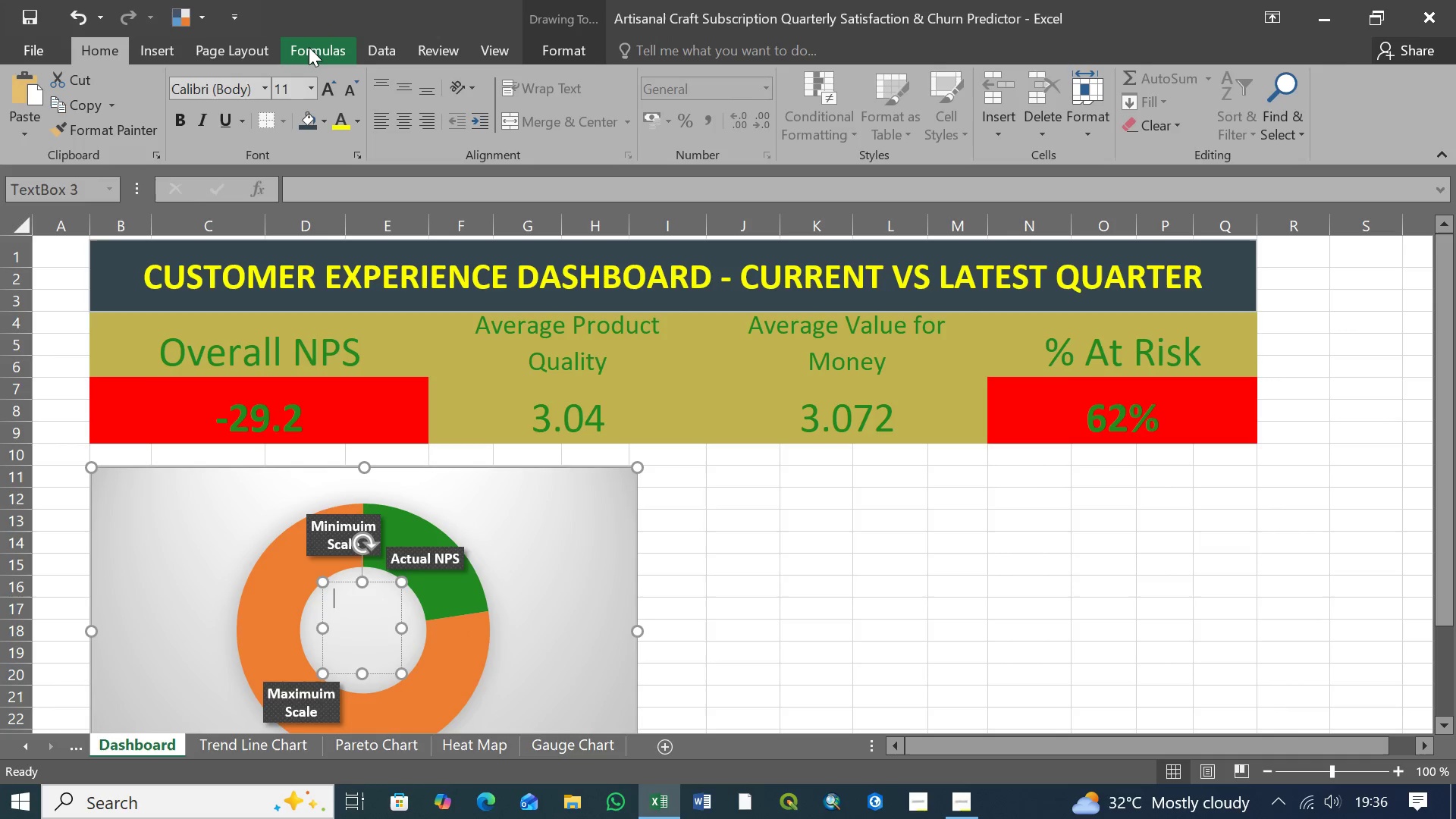 
left_click([309, 47])
 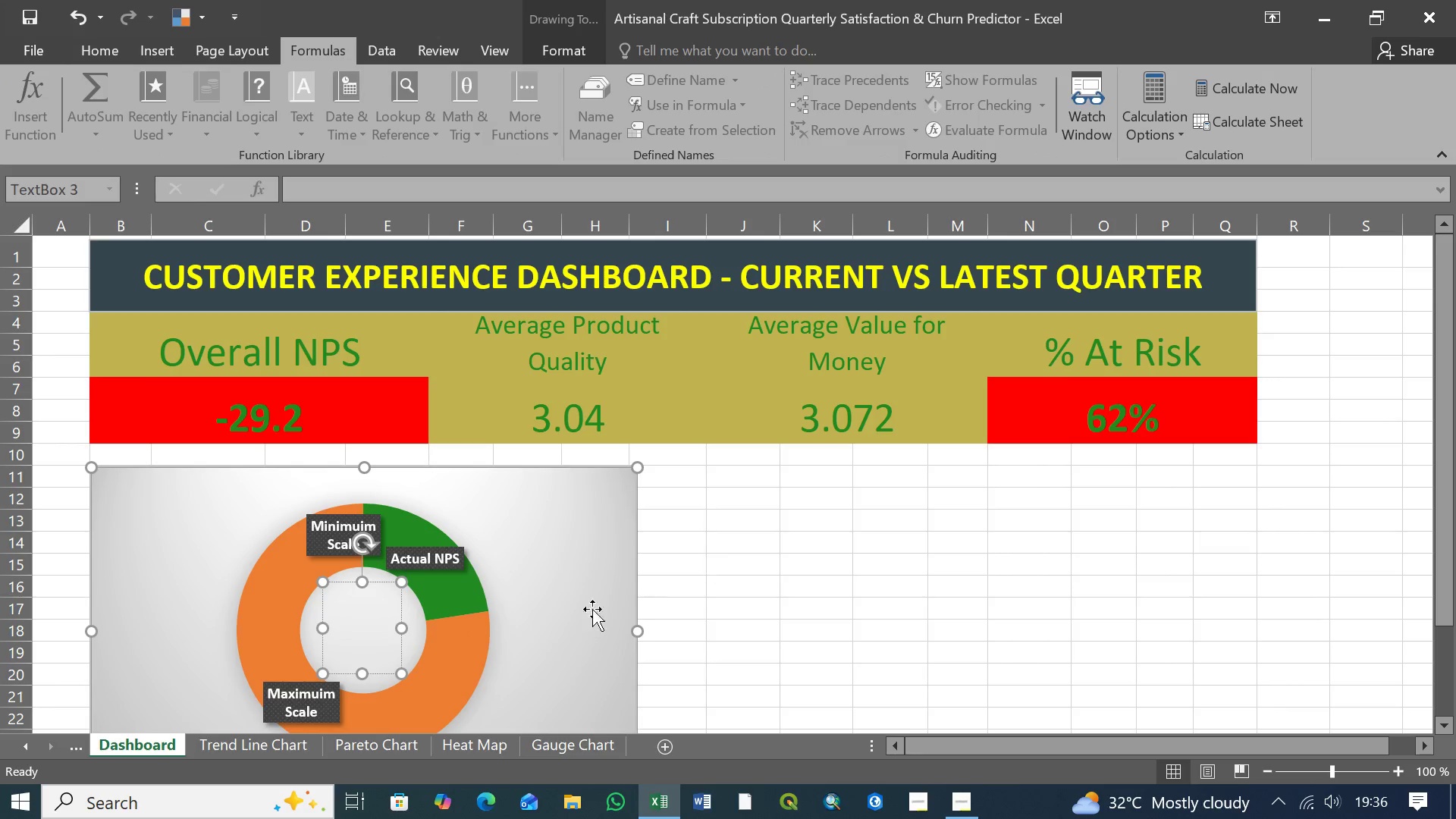 
wait(7.44)
 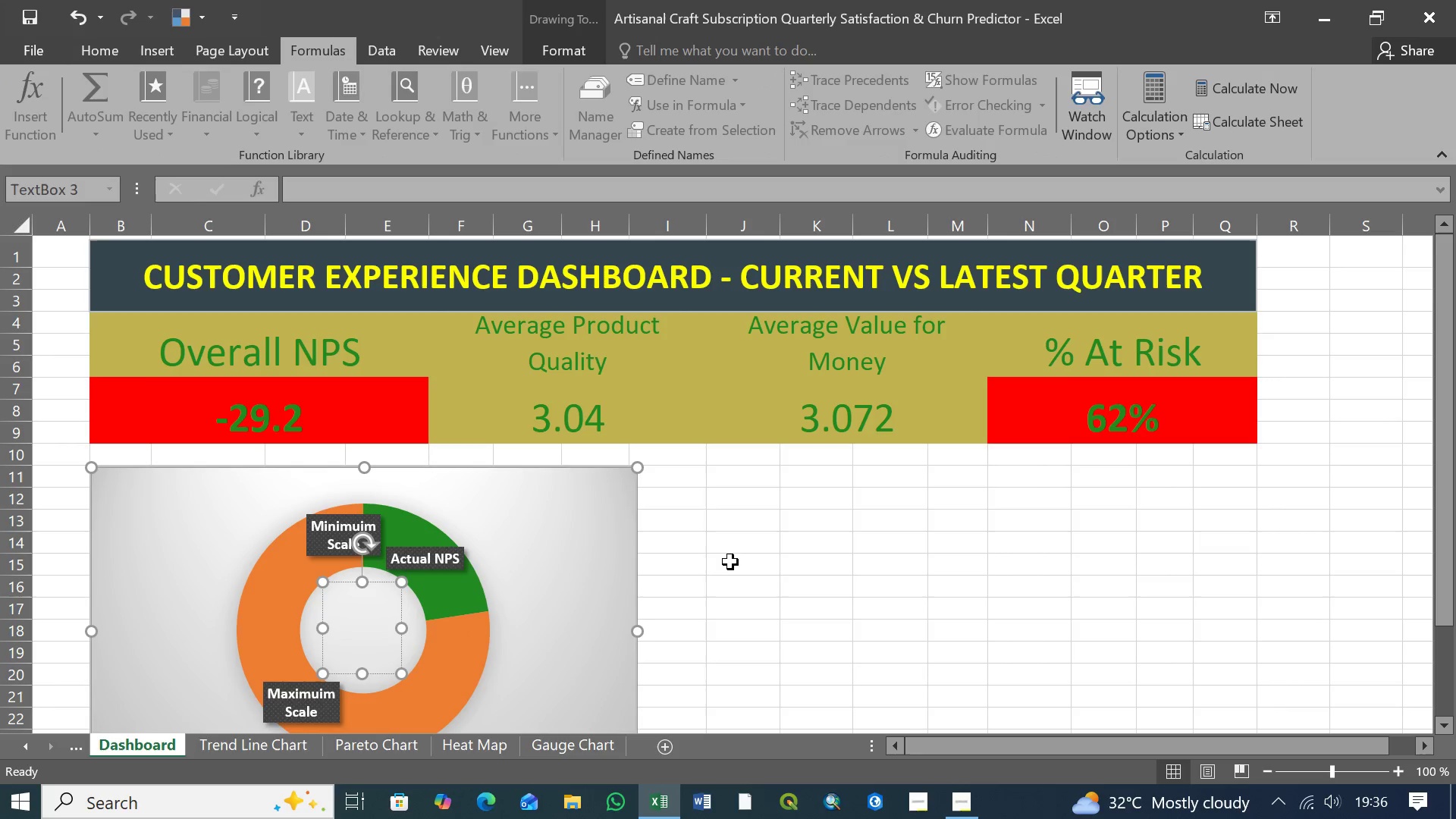 
right_click([401, 604])
 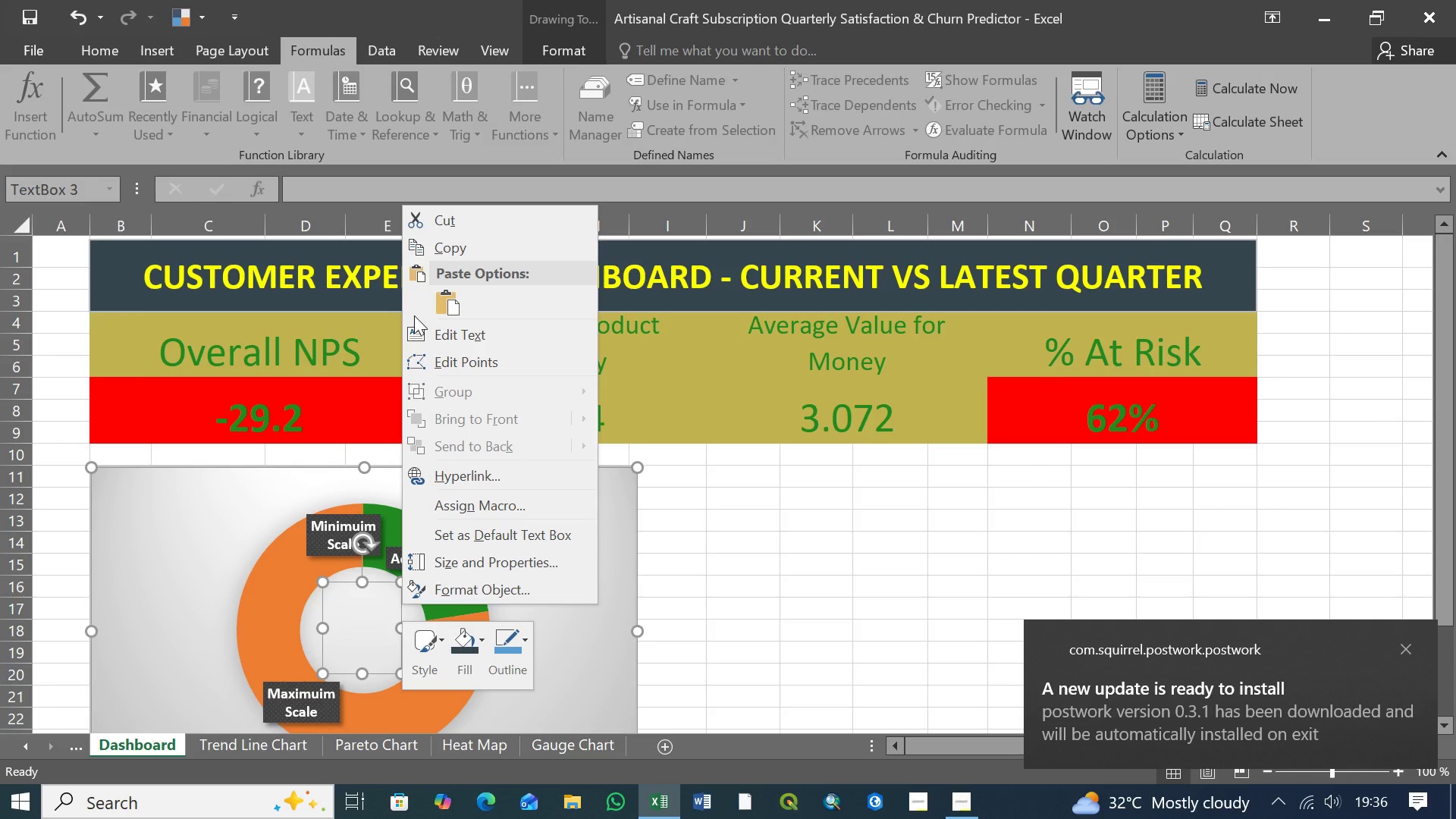 
wait(9.69)
 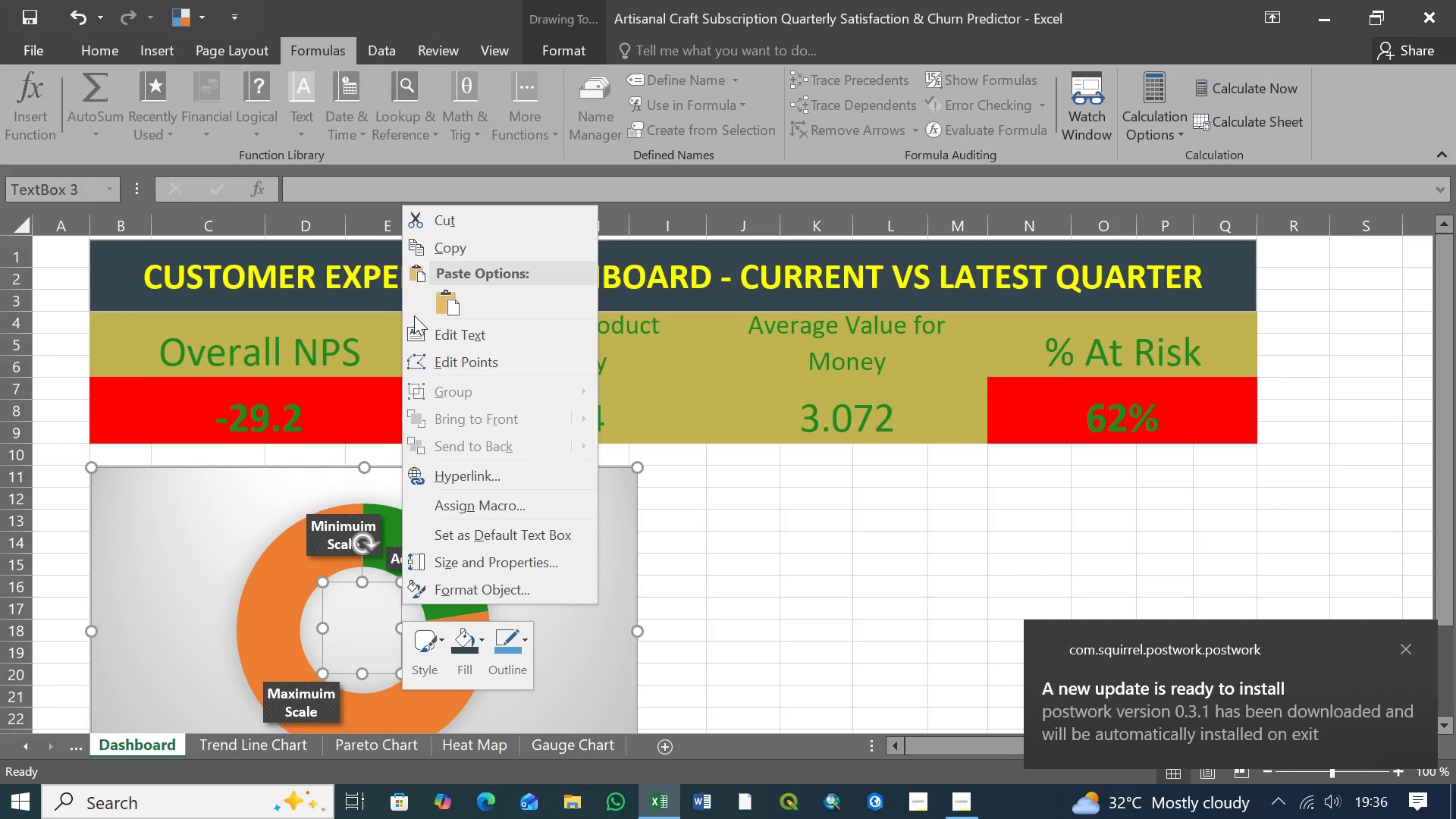 
left_click([414, 603])
 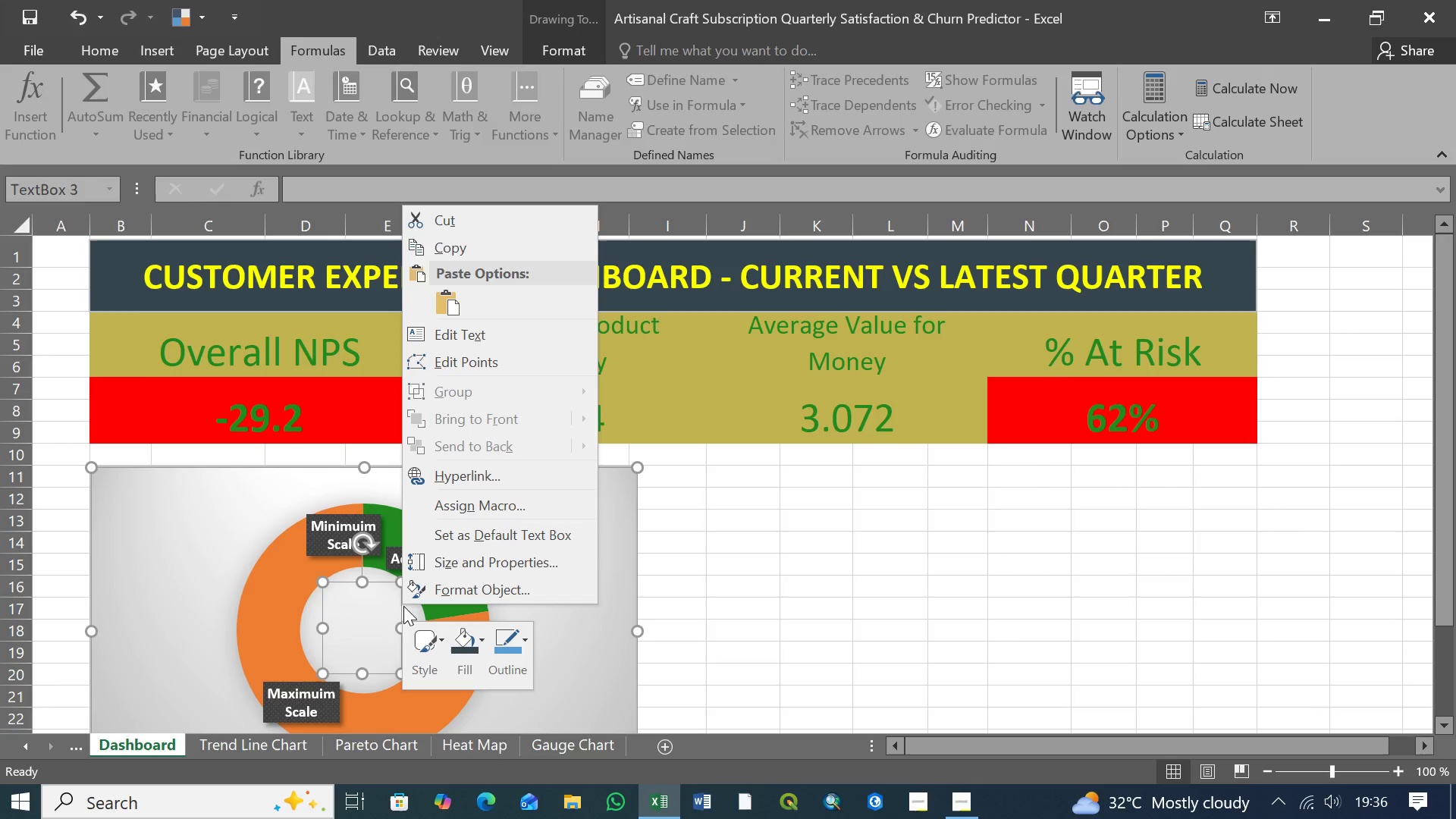 
left_click([403, 605])
 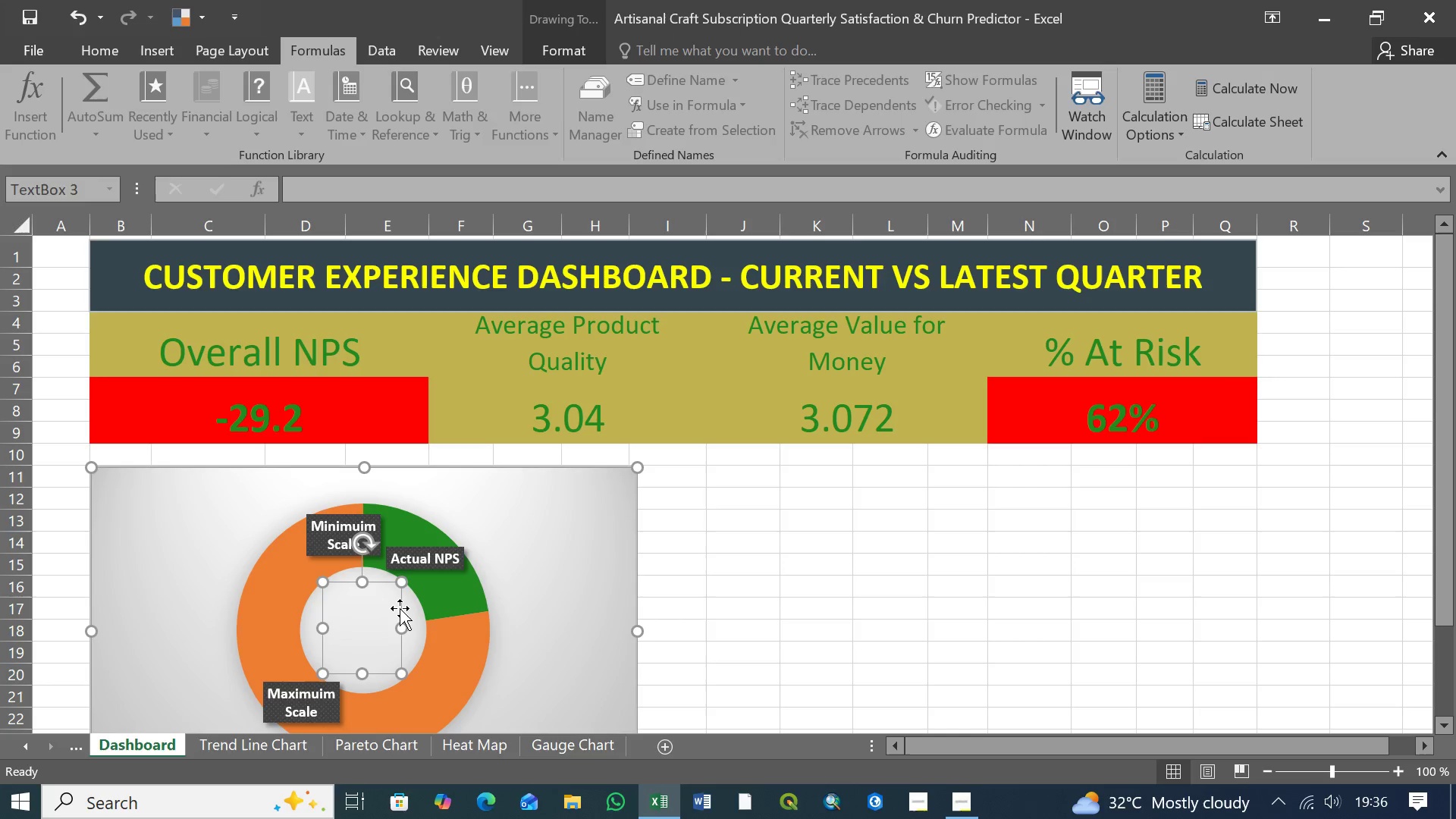 
left_click([400, 608])
 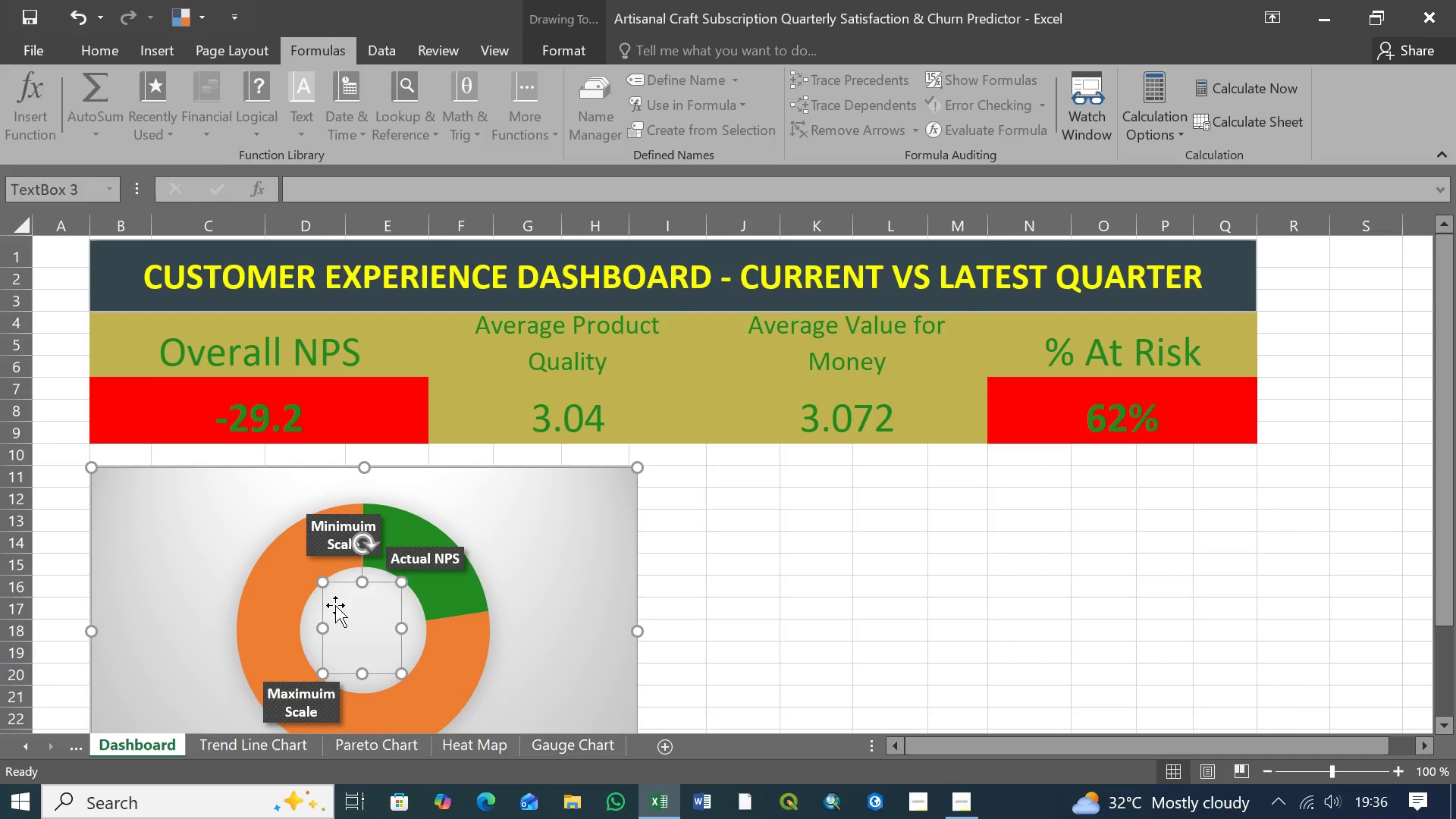 
left_click([335, 605])
 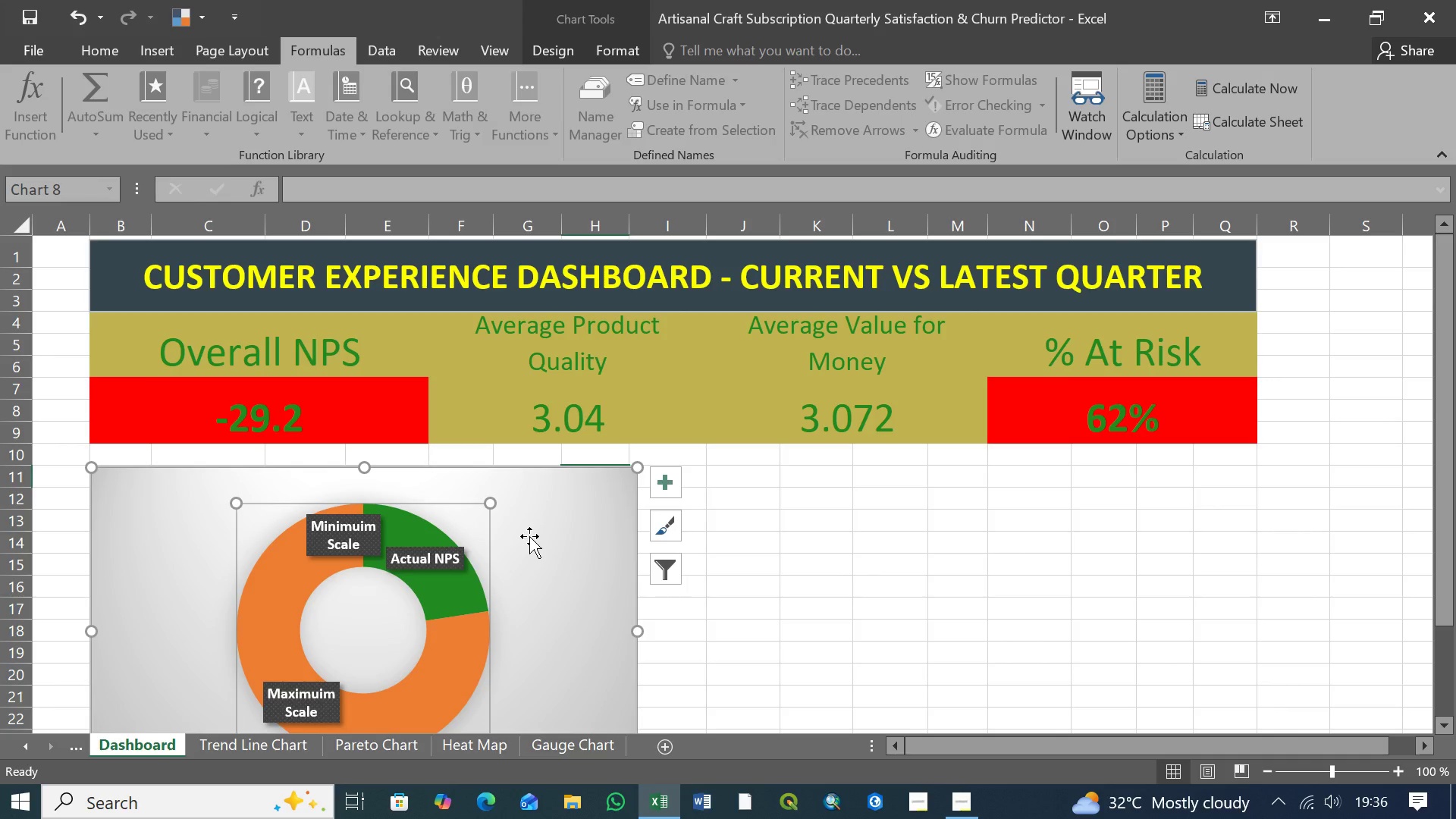 
hold_key(key=ControlLeft, duration=0.41)
 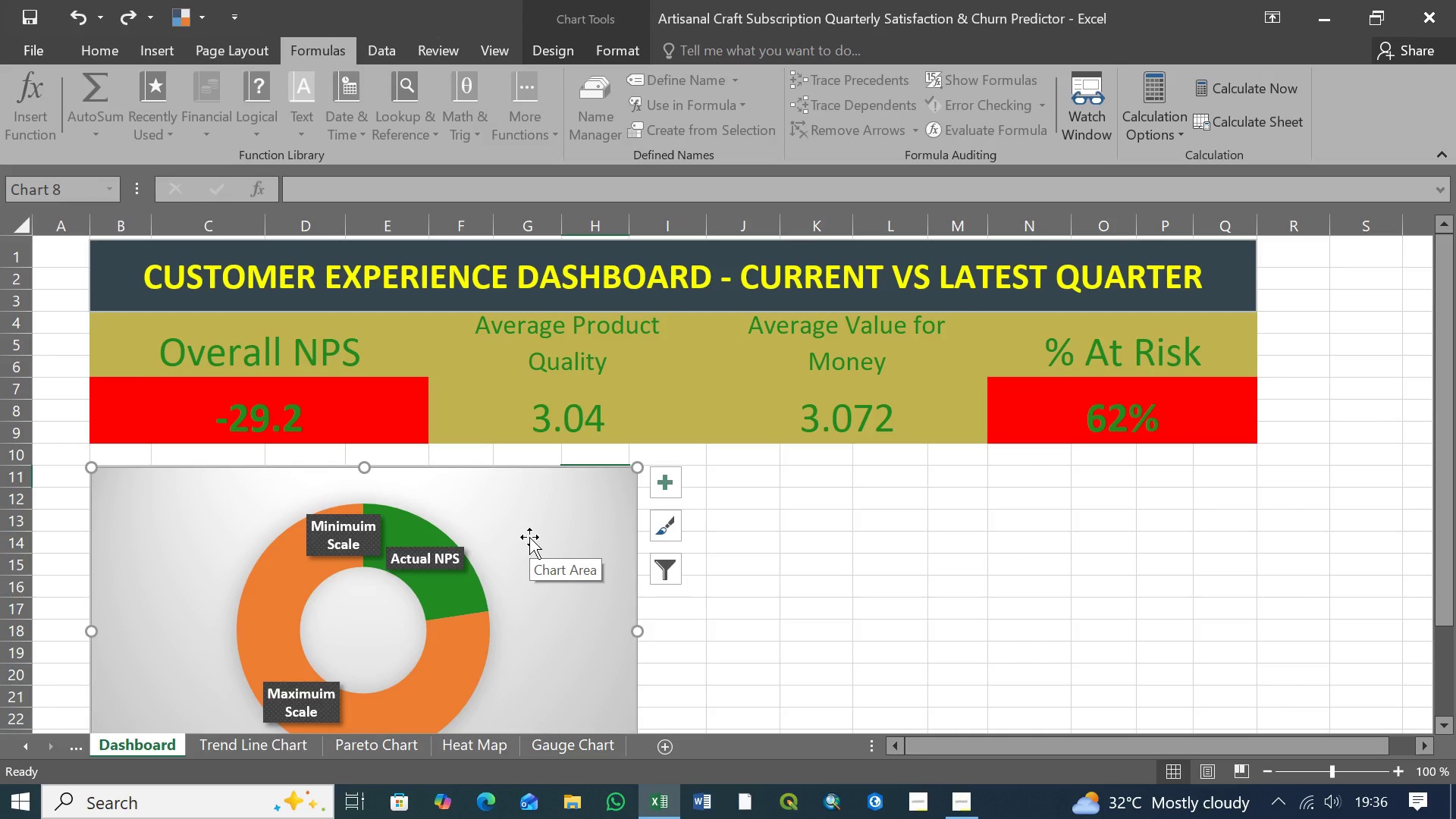 
hold_key(key=Z, duration=1.39)
 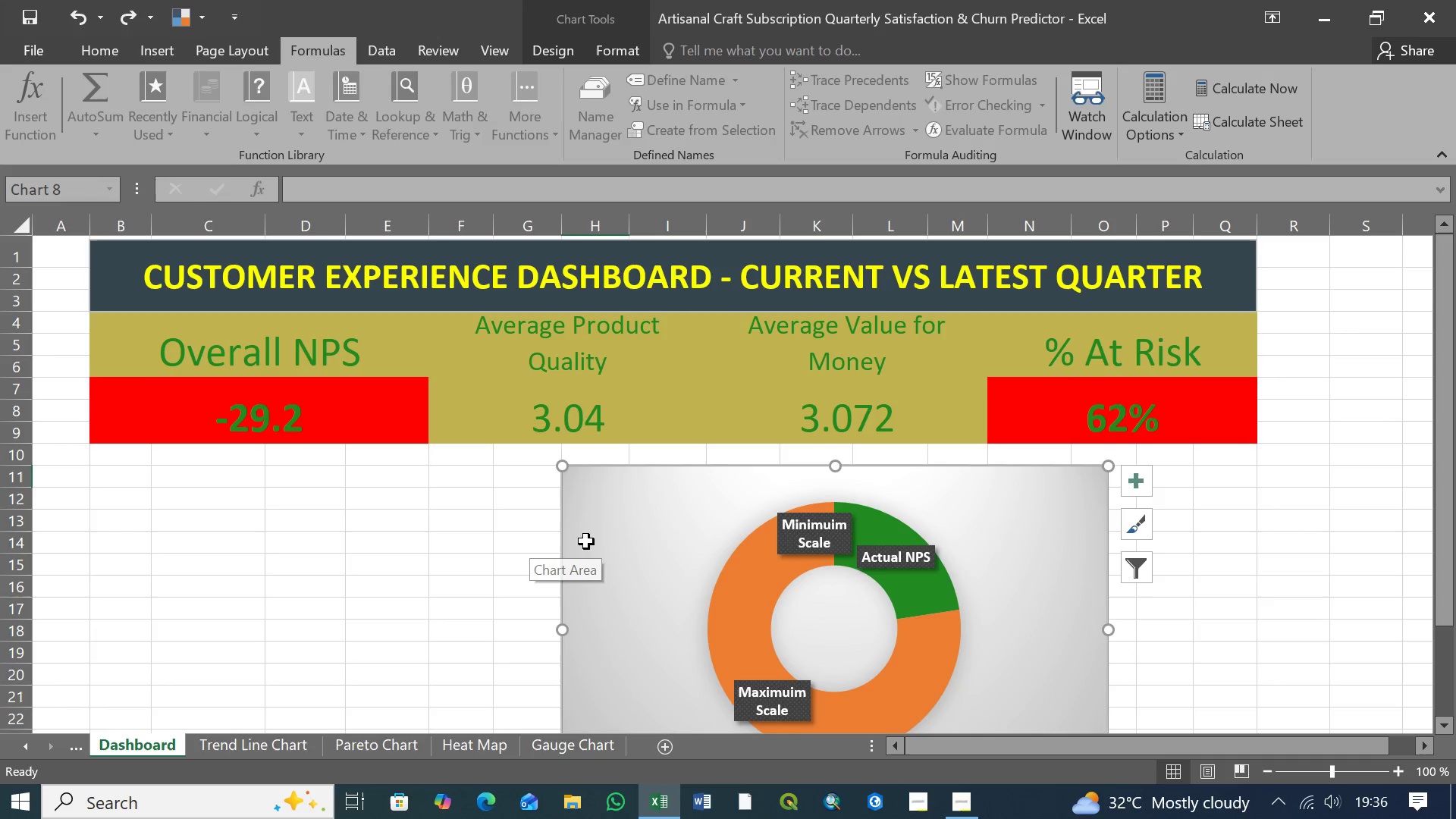 
hold_key(key=ControlLeft, duration=0.31)
 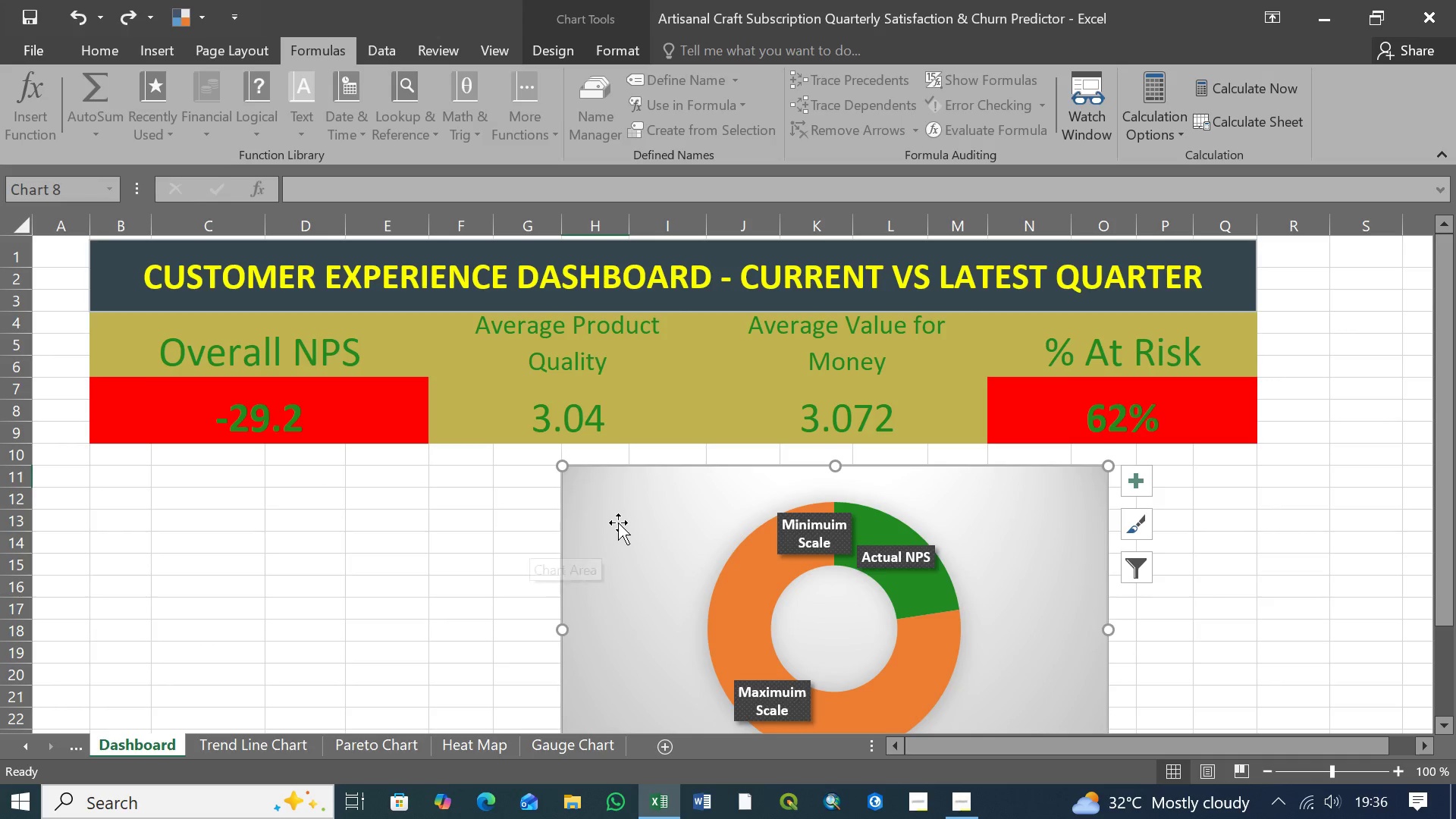 
left_click_drag(start_coordinate=[620, 519], to_coordinate=[149, 510])
 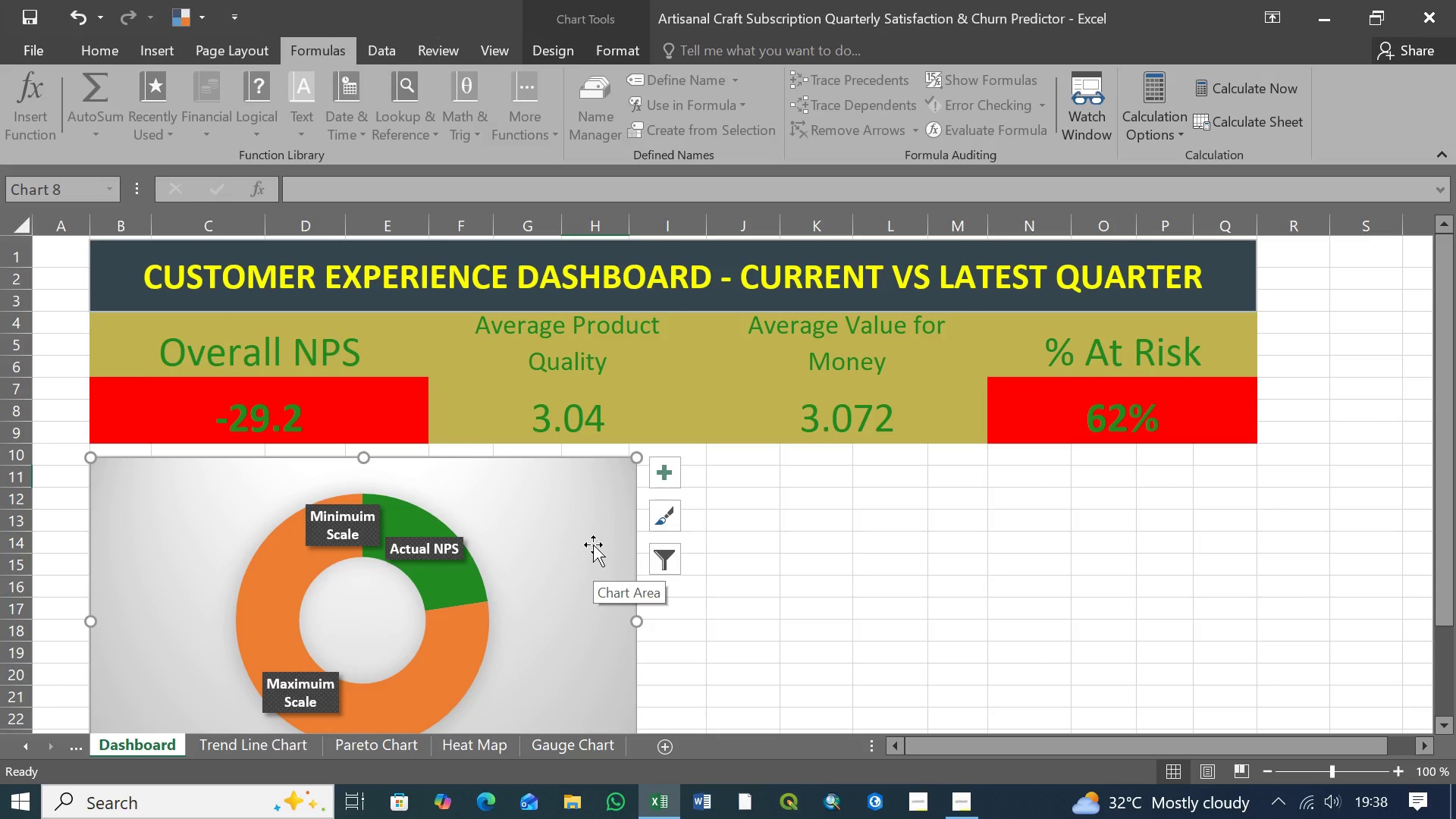 
wait(112.34)
 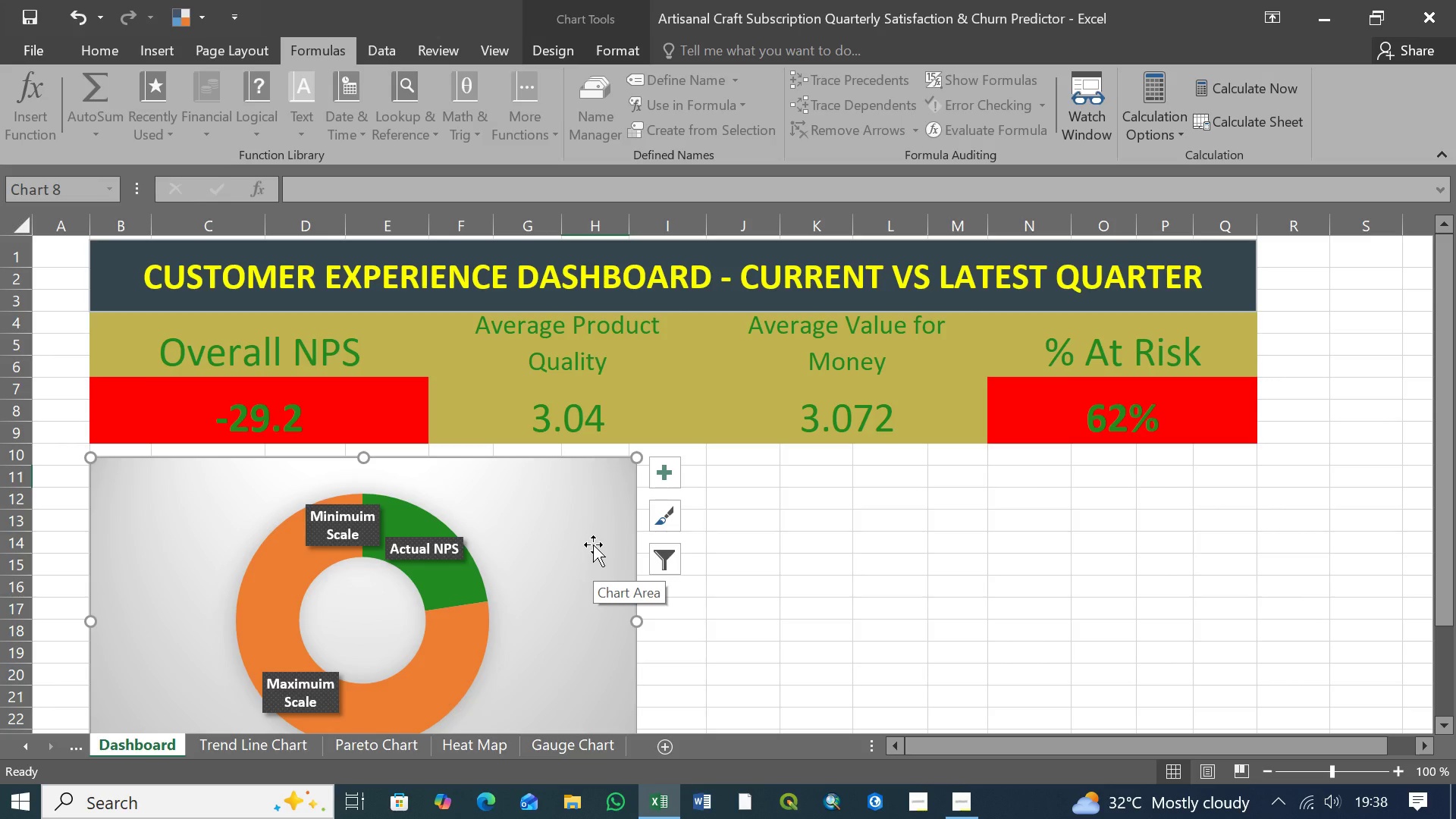 
left_click([154, 745])
 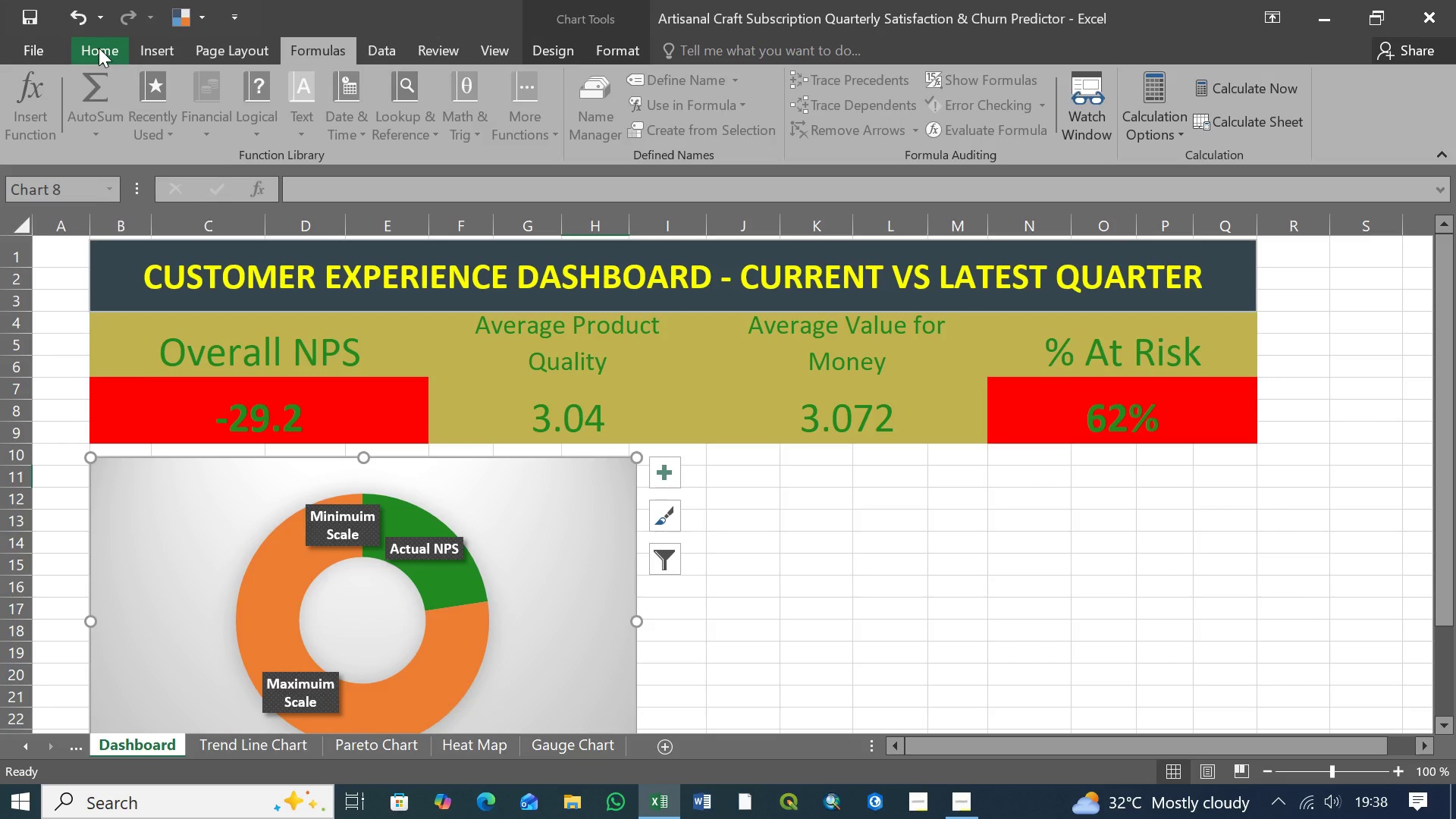 
wait(6.91)
 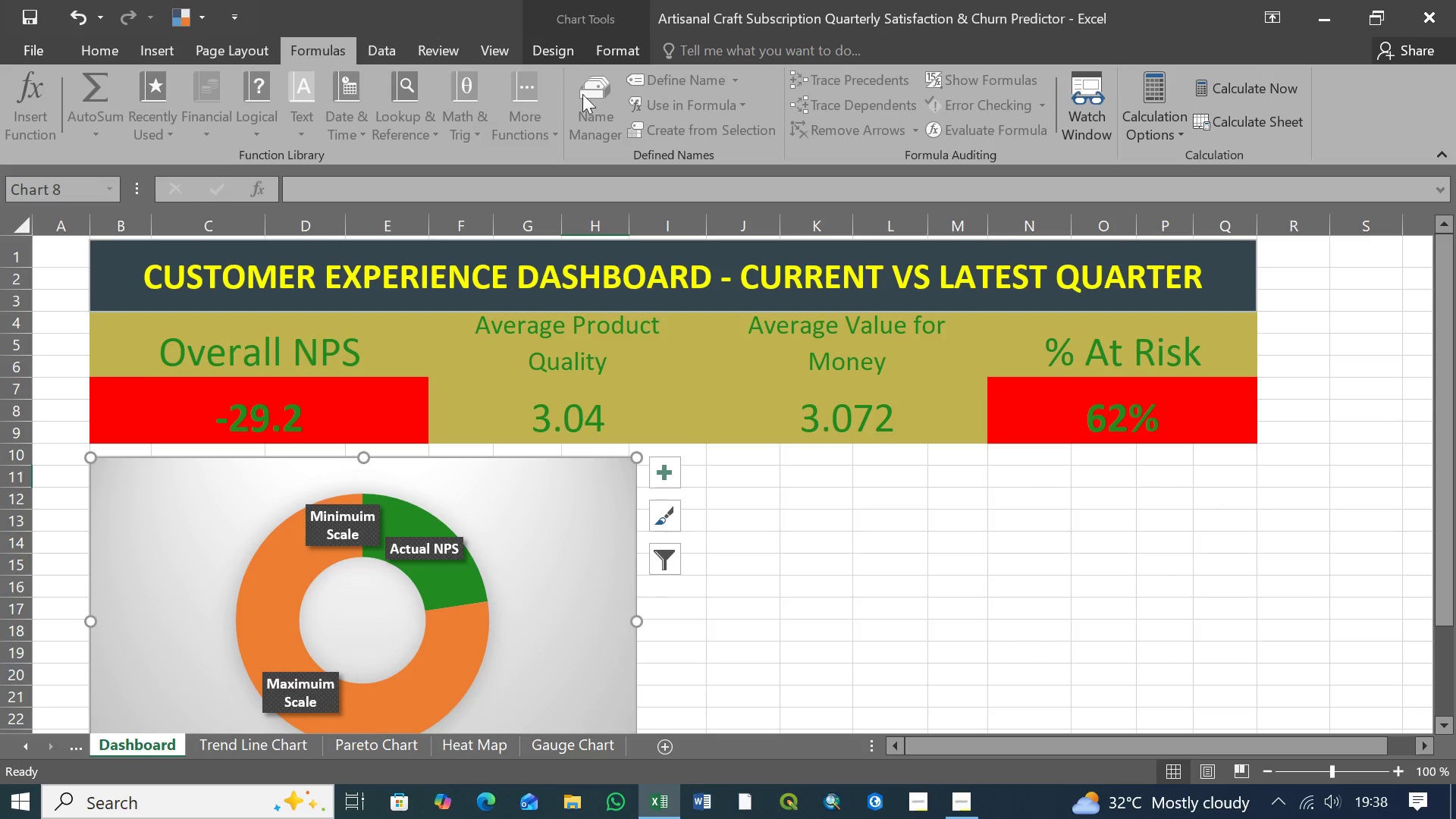 
left_click([162, 52])
 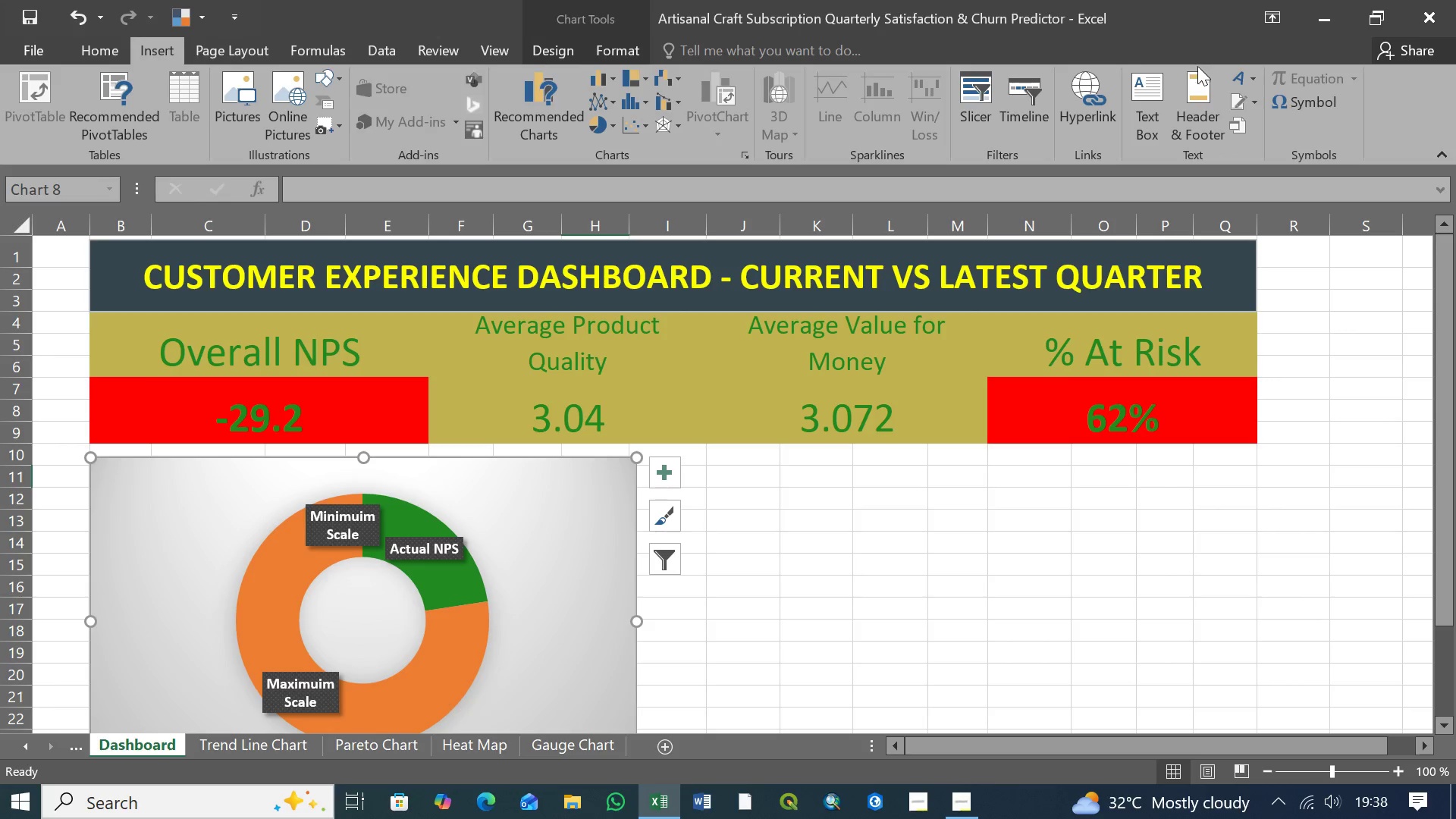 
left_click([1139, 96])
 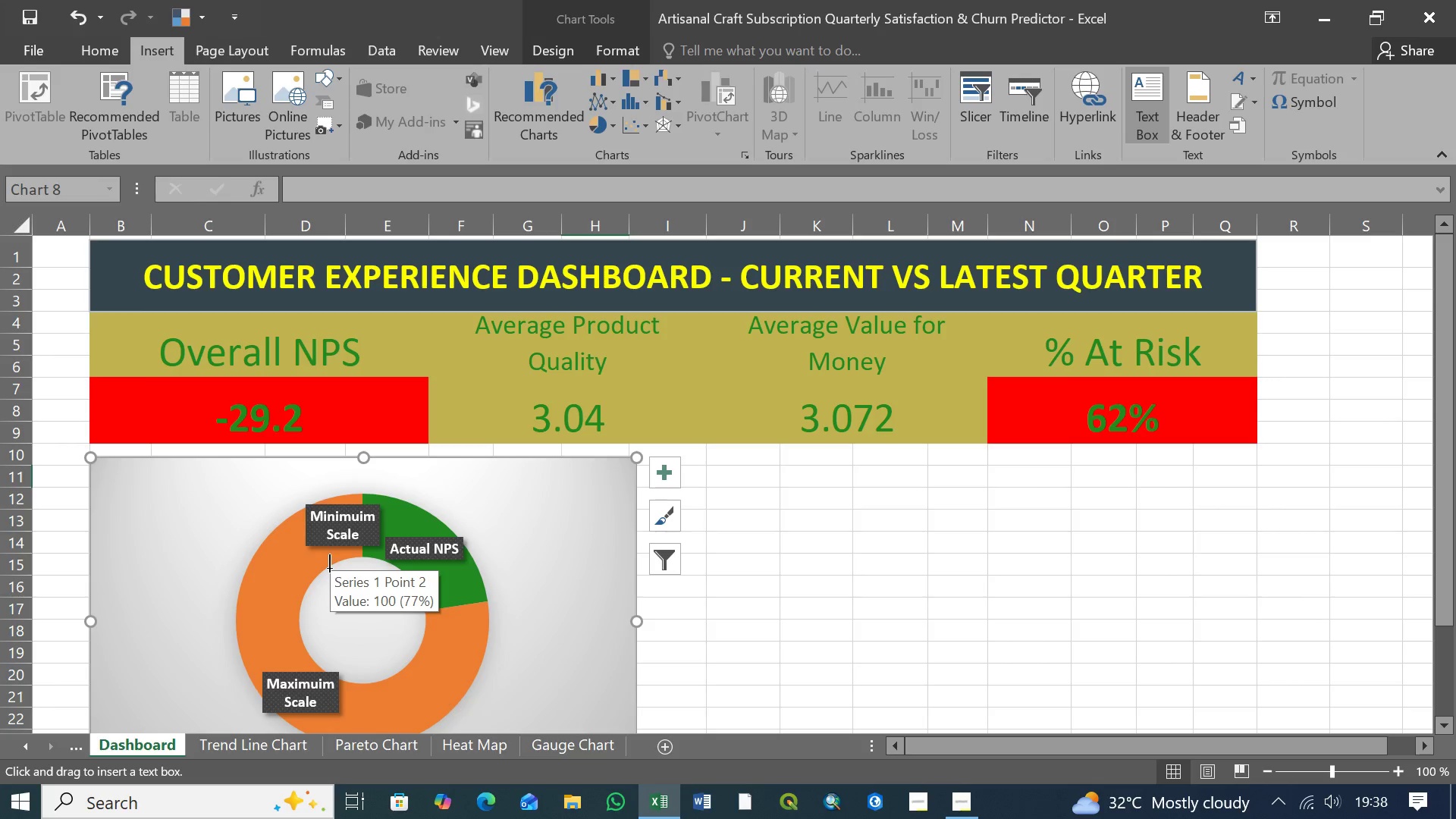 
wait(17.52)
 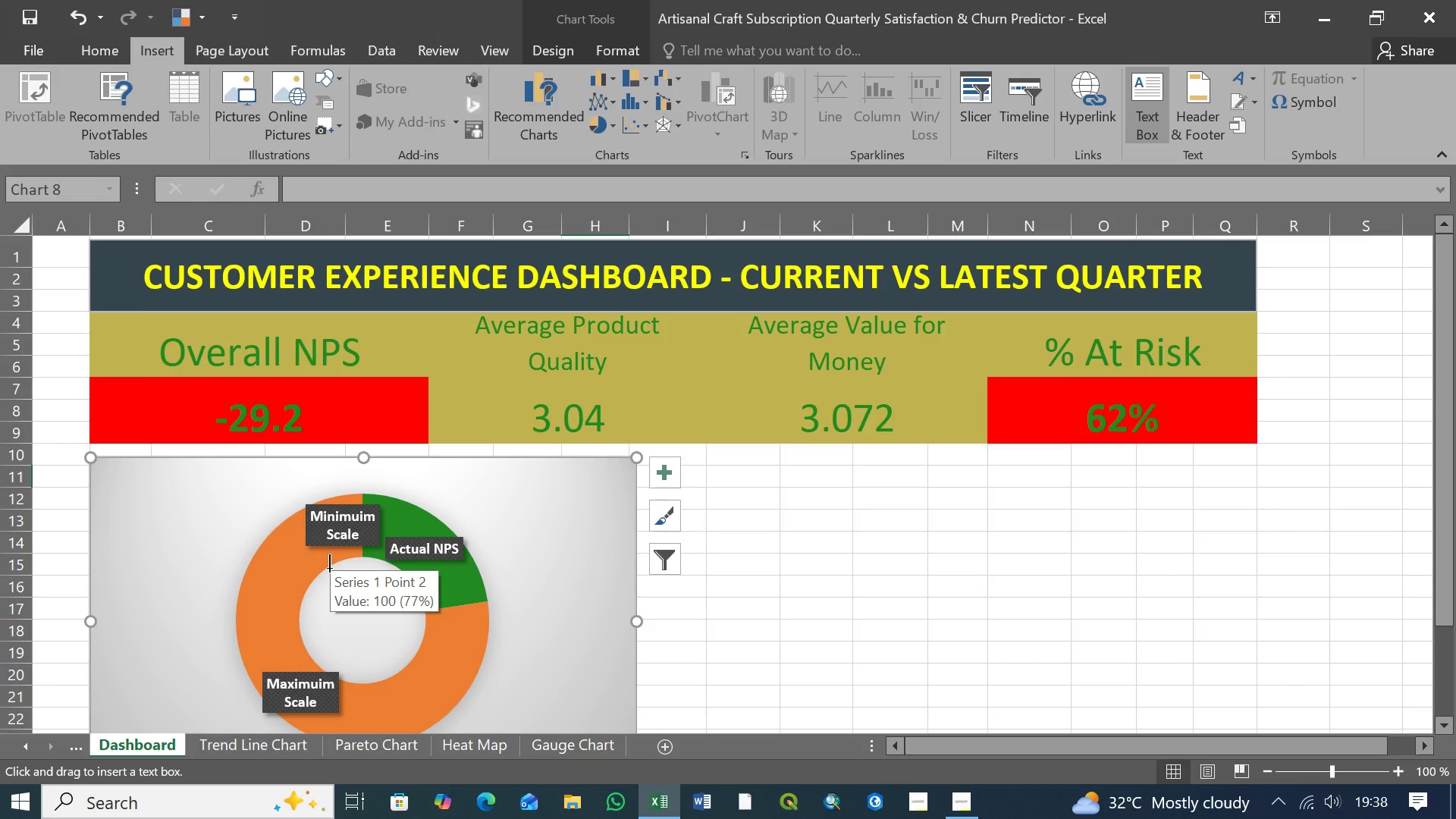 
left_click_drag(start_coordinate=[316, 579], to_coordinate=[409, 656])
 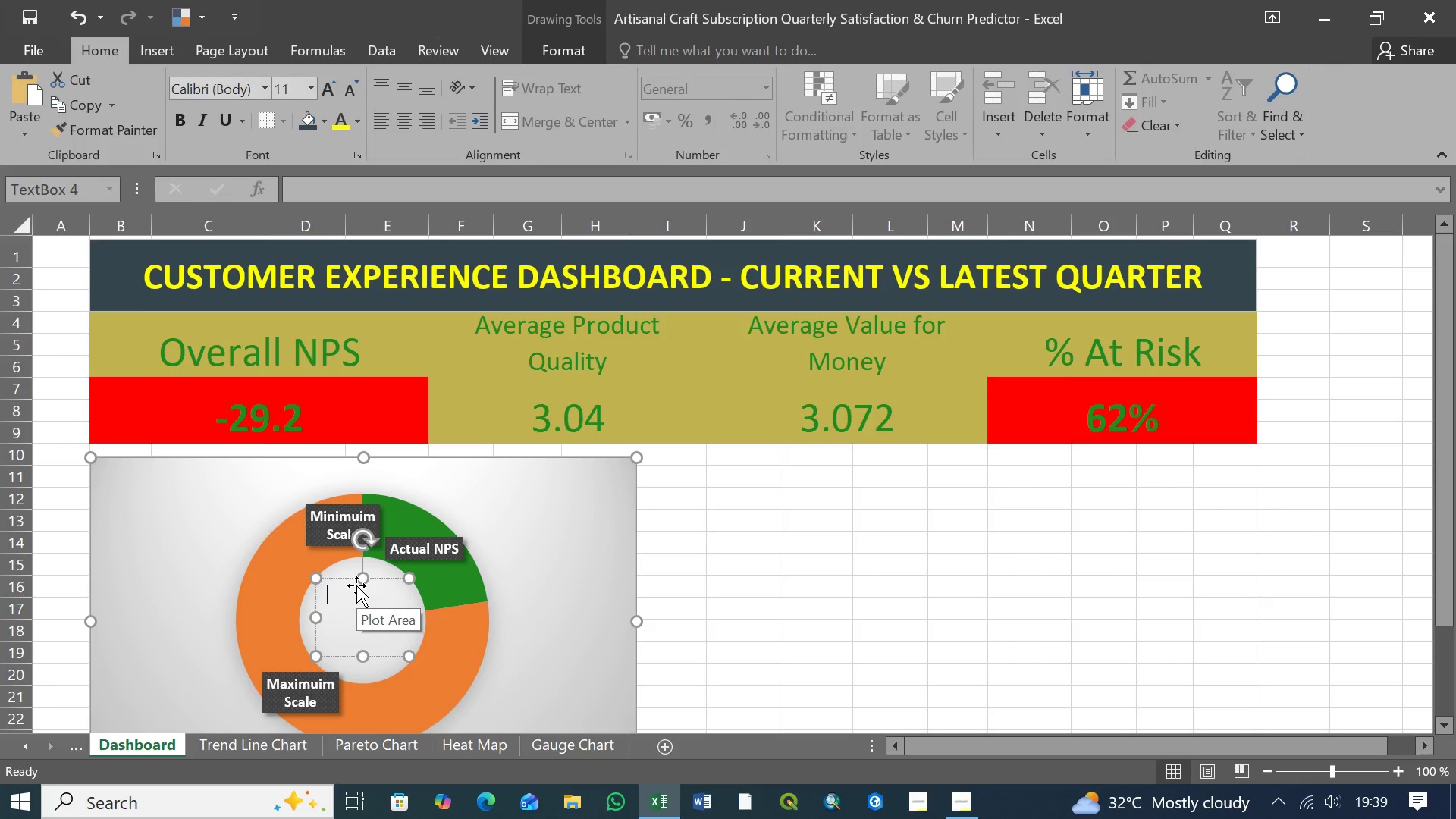 
wait(16.61)
 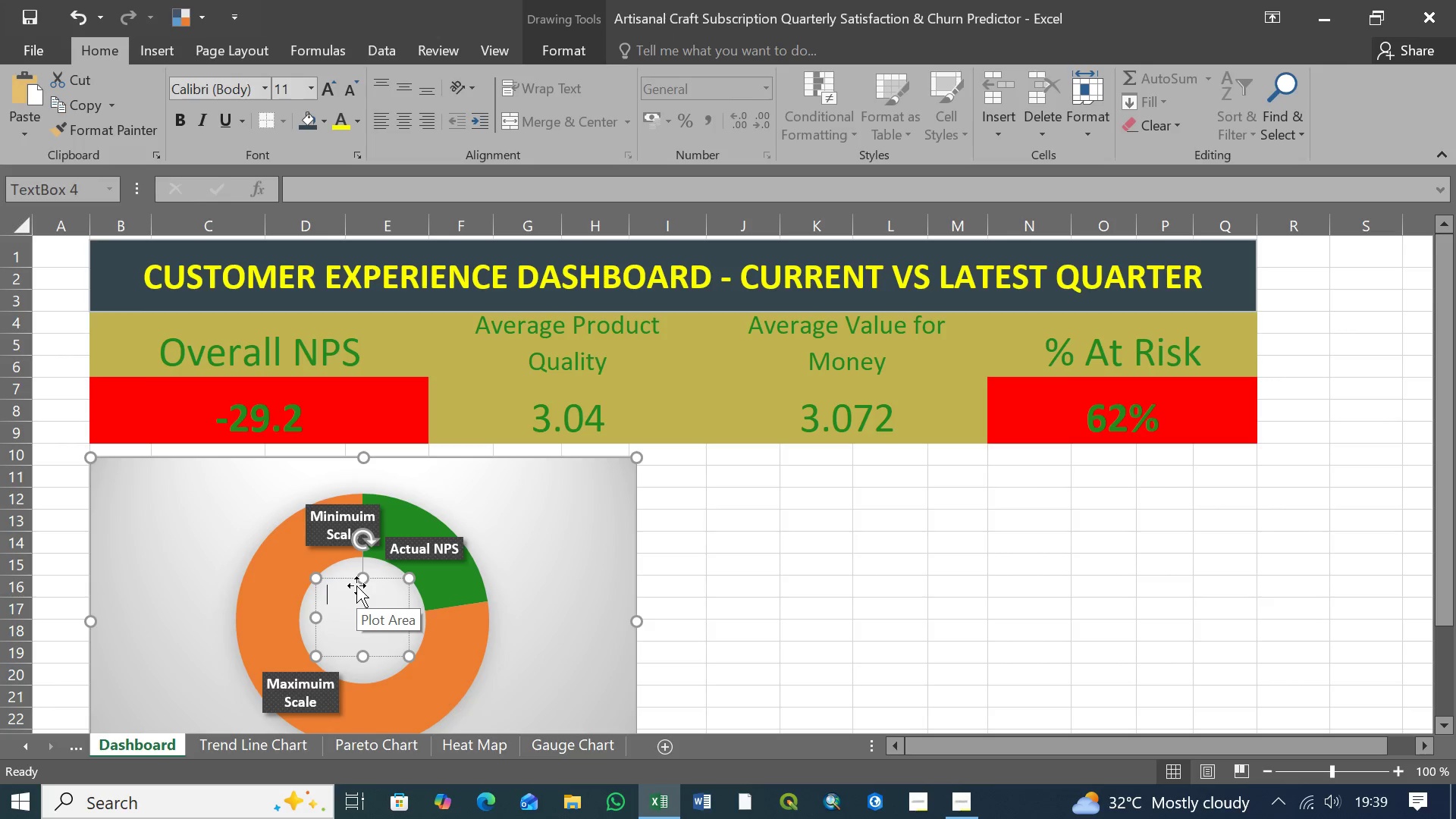 
left_click([410, 657])
 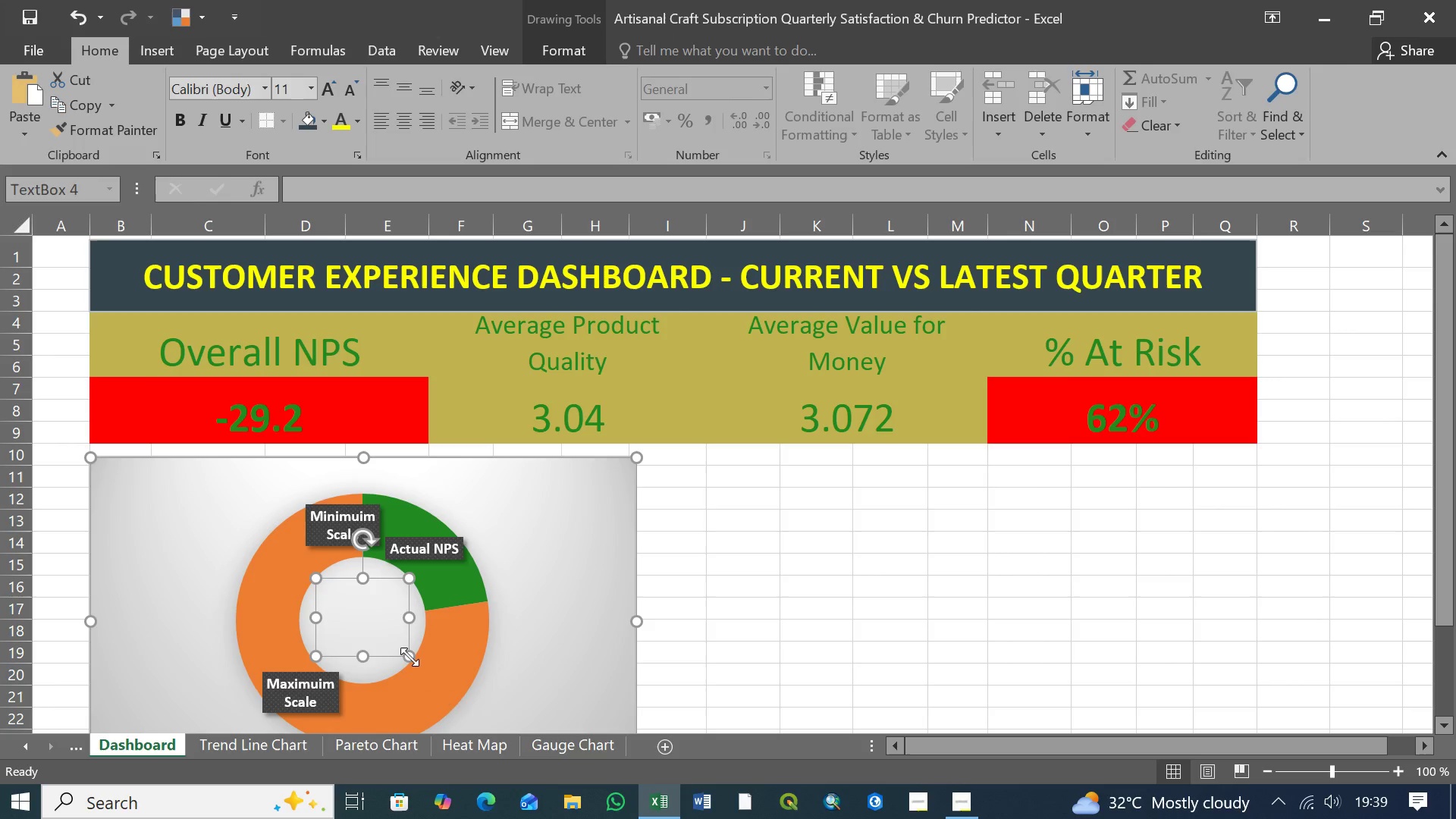 
left_click([410, 657])
 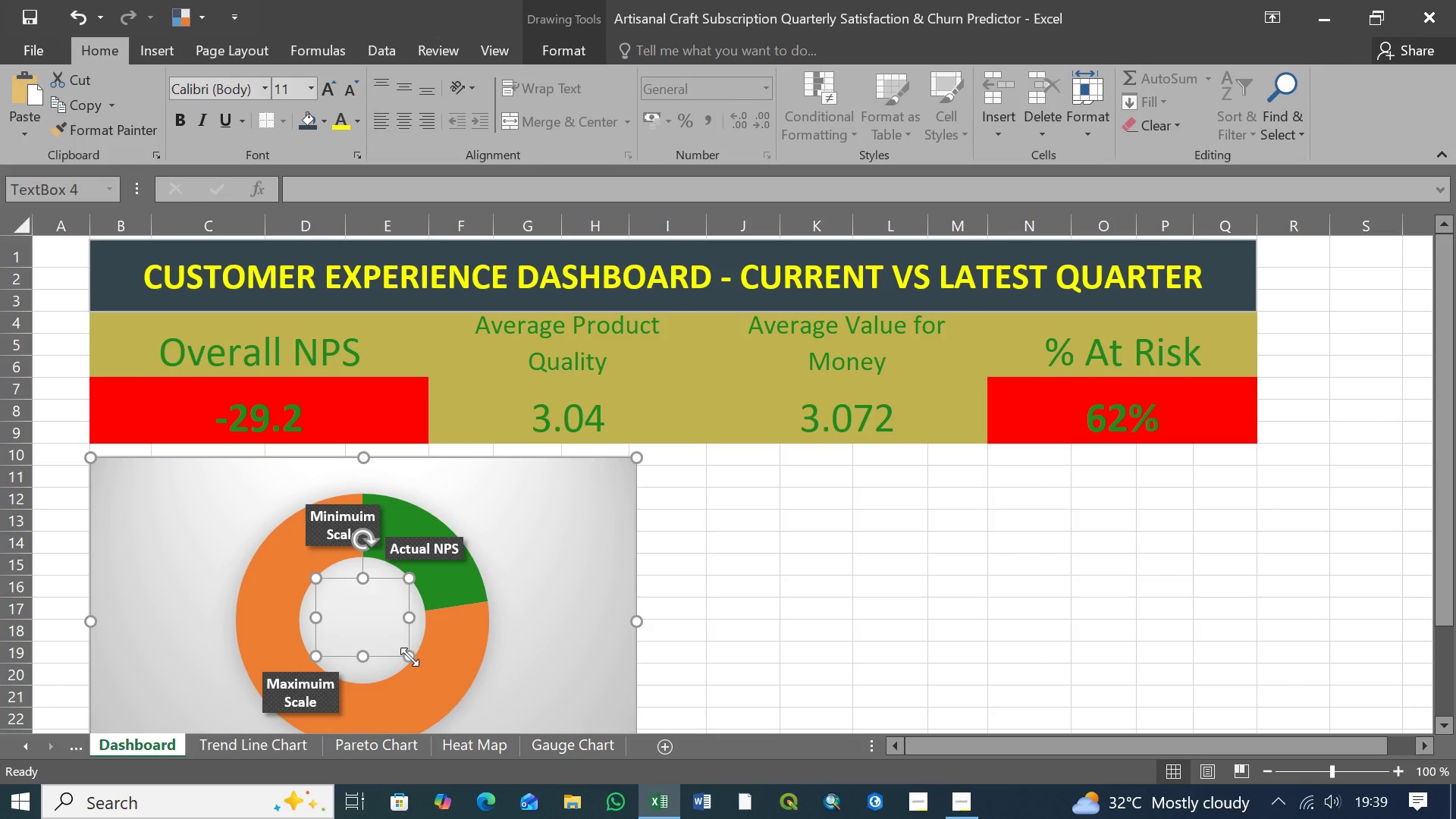 
left_click([410, 657])
 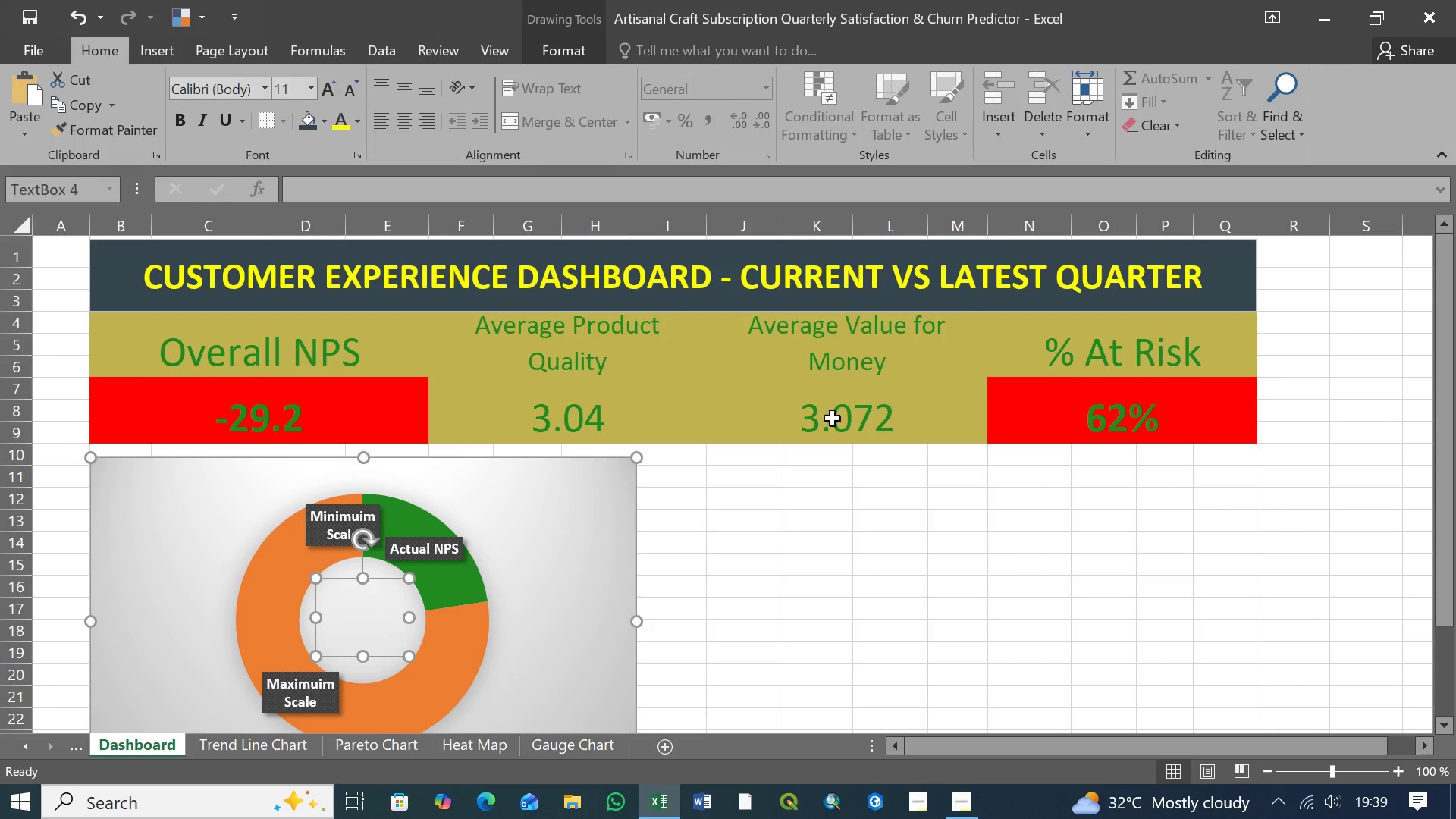 
wait(39.01)
 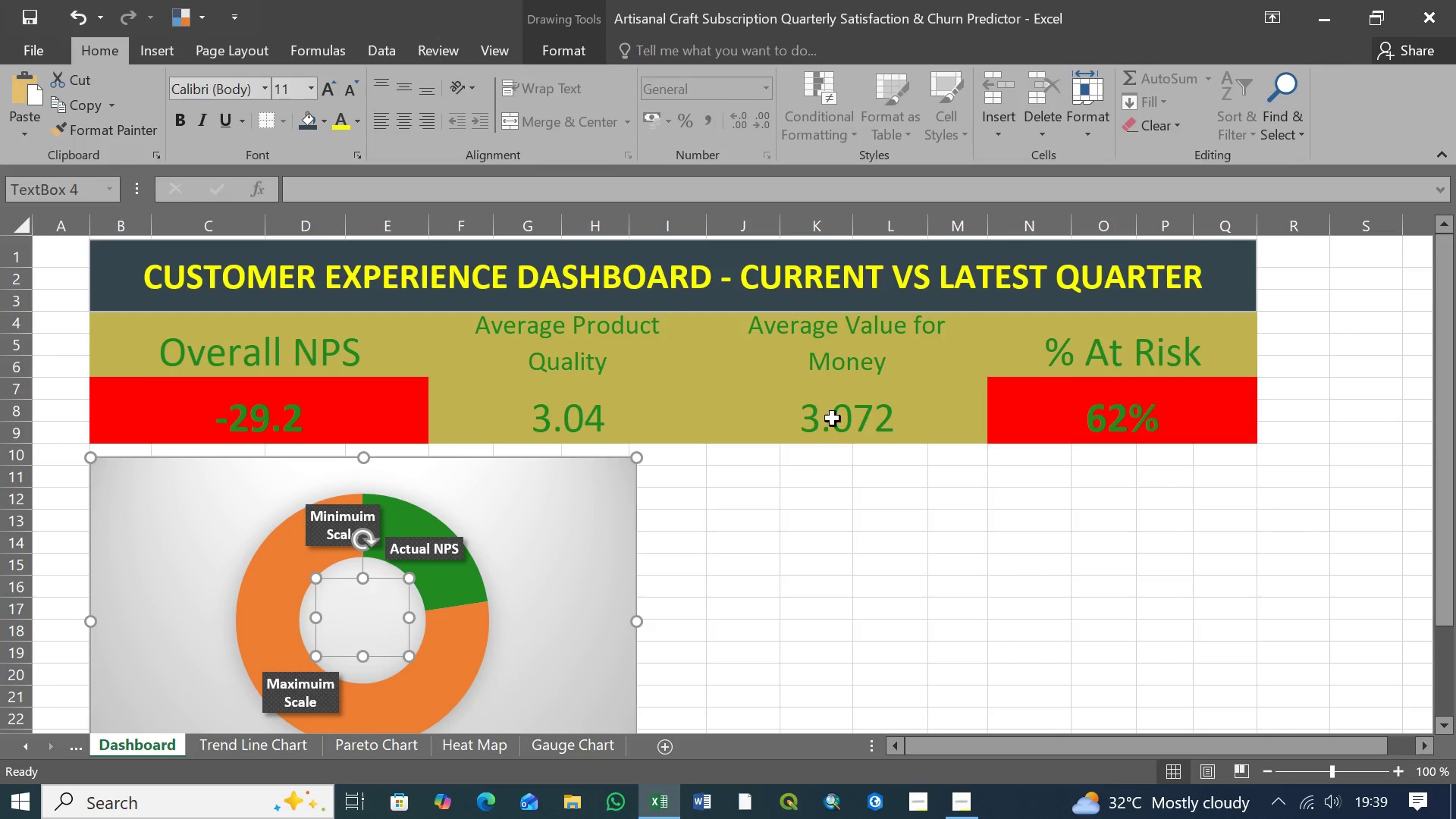 
left_click([409, 655])
 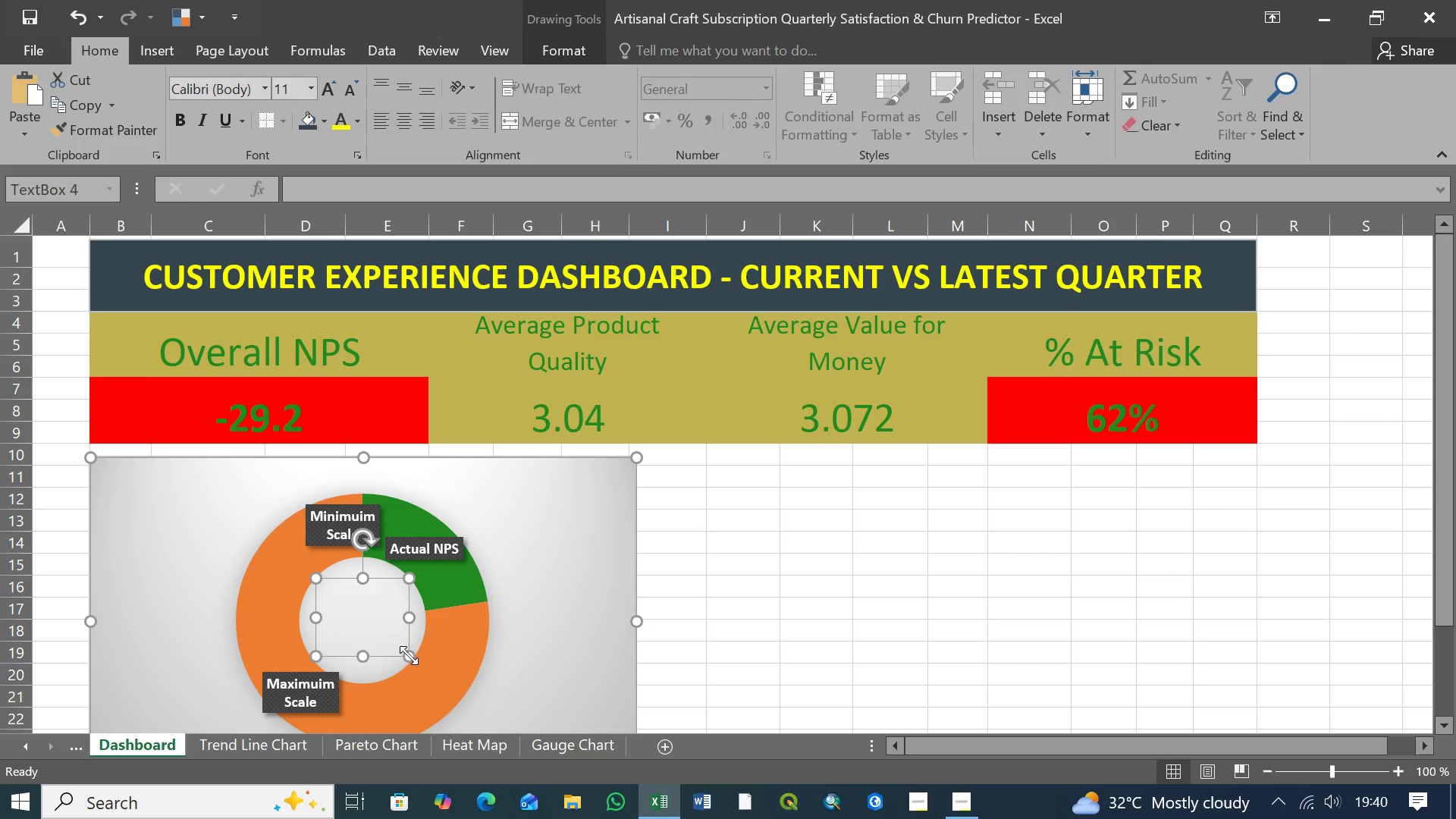 
left_click([409, 655])
 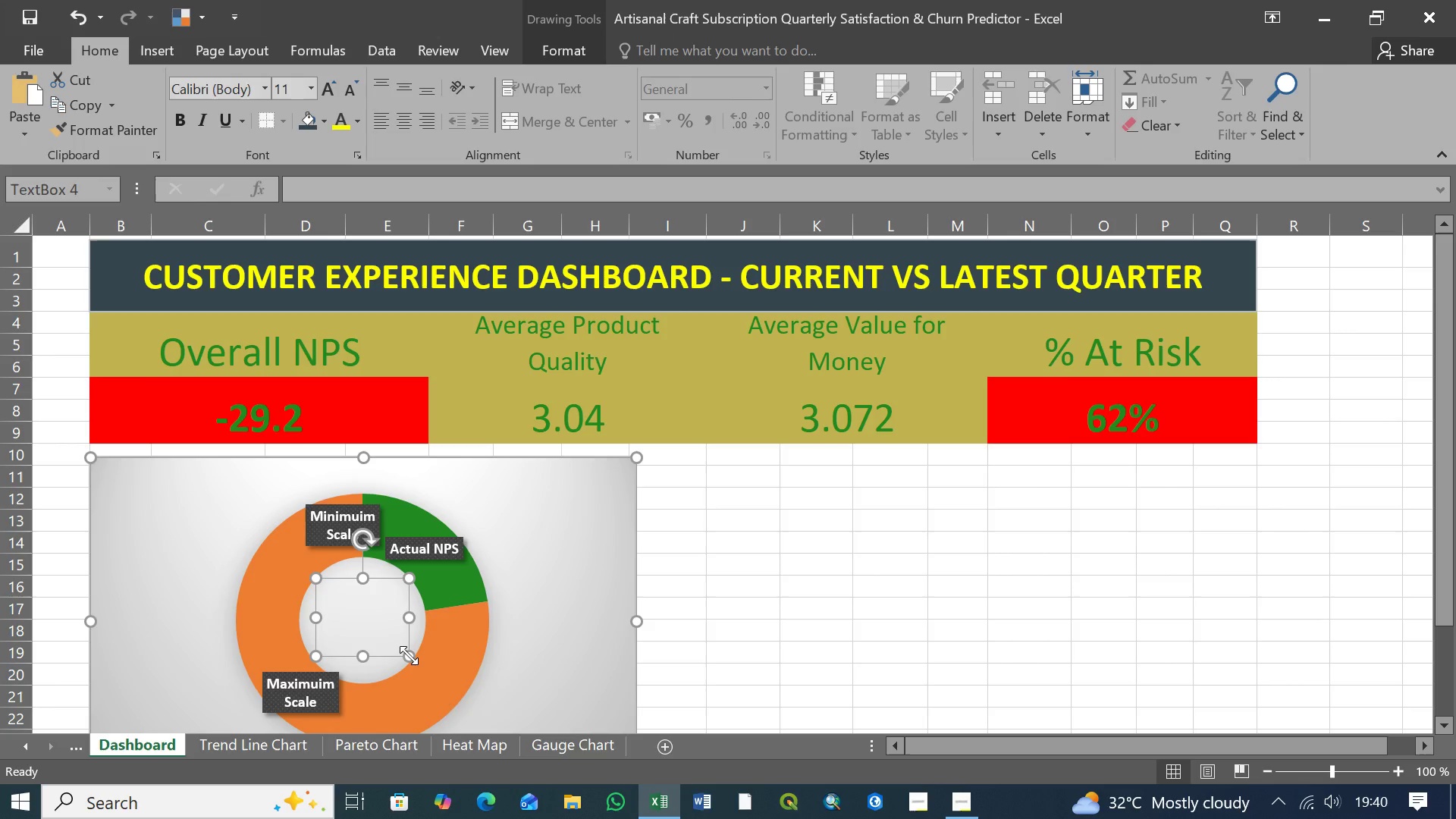 
wait(22.4)
 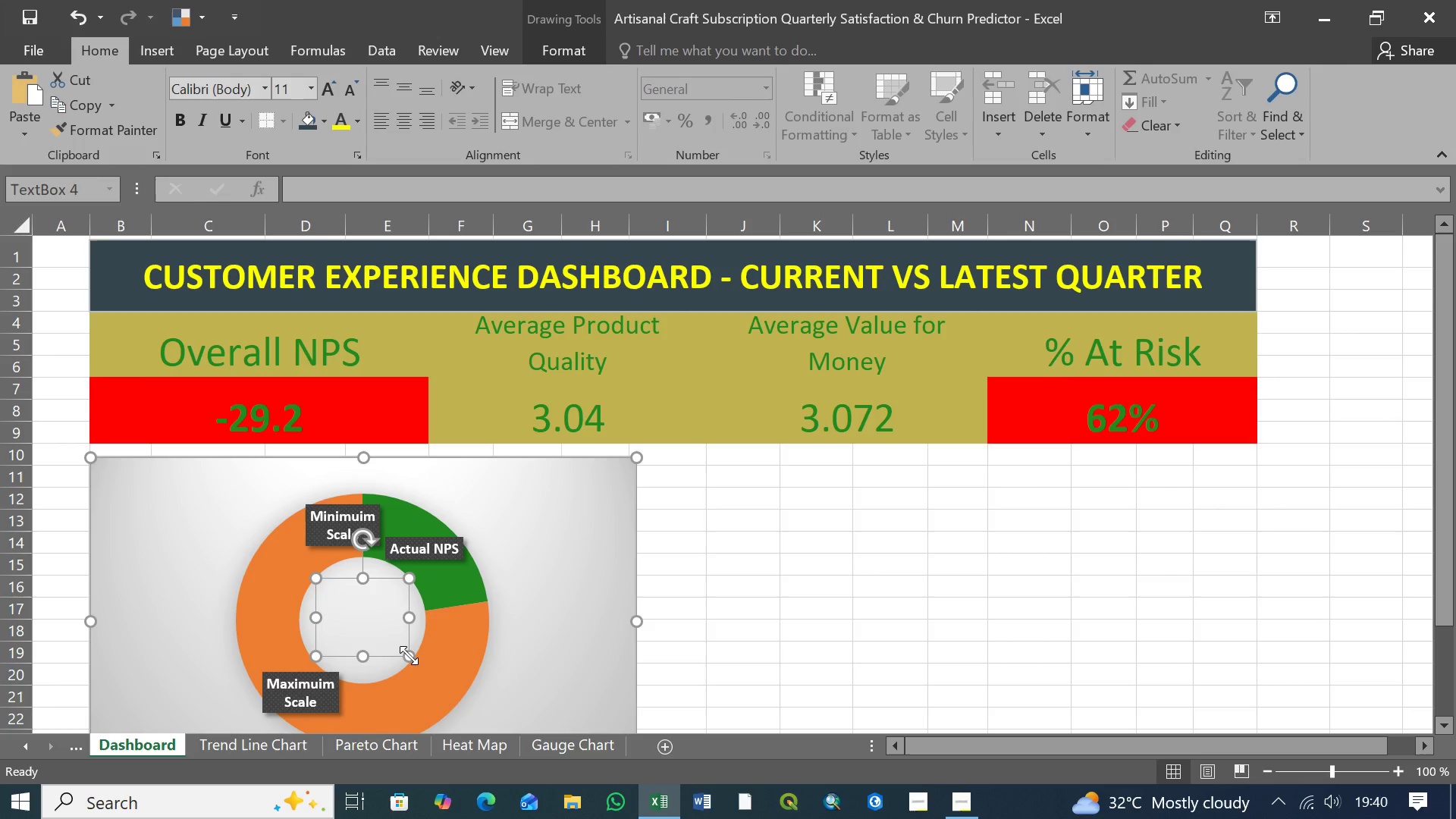 
mouse_move([371, 551])
 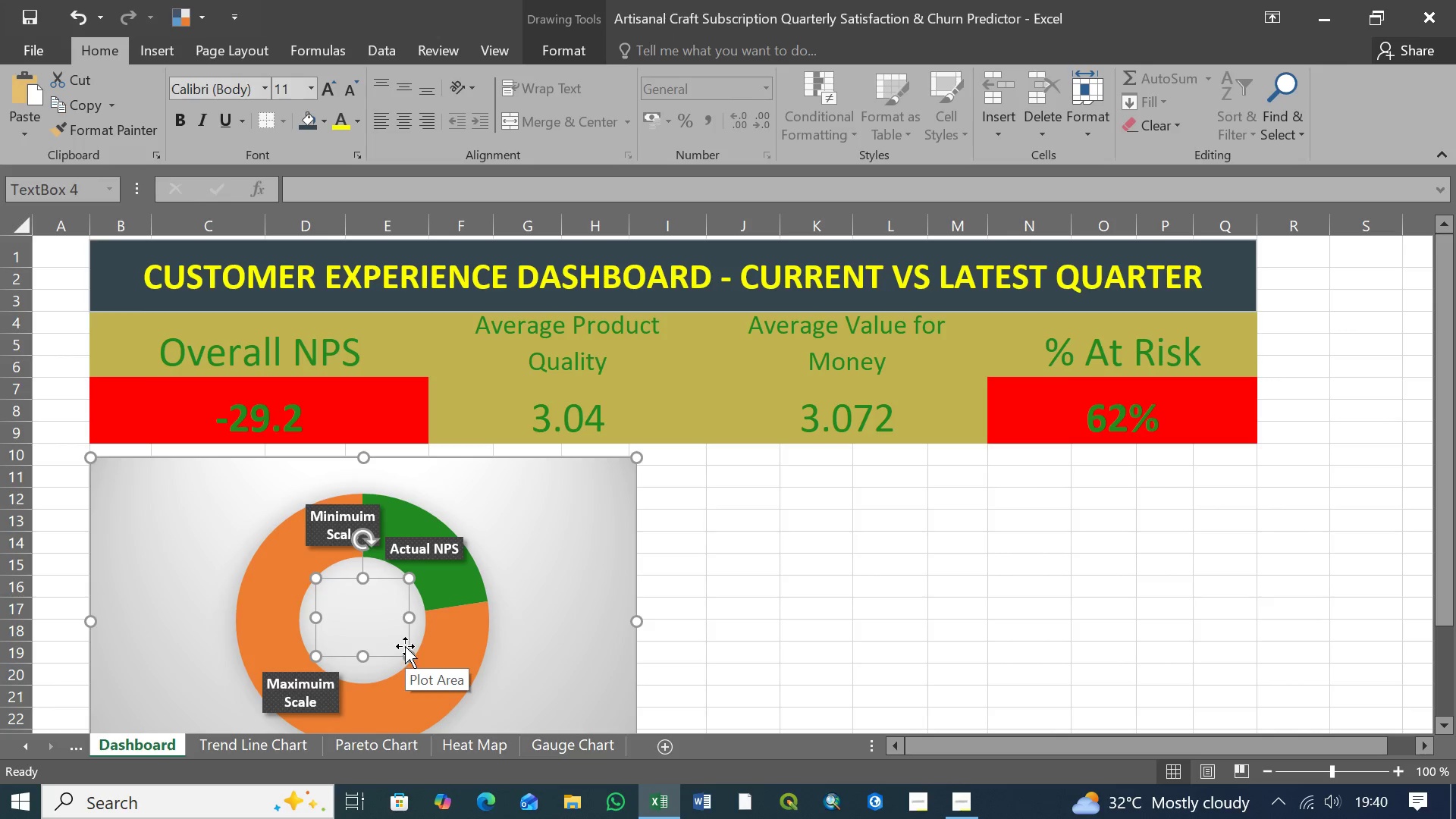 
left_click([406, 654])
 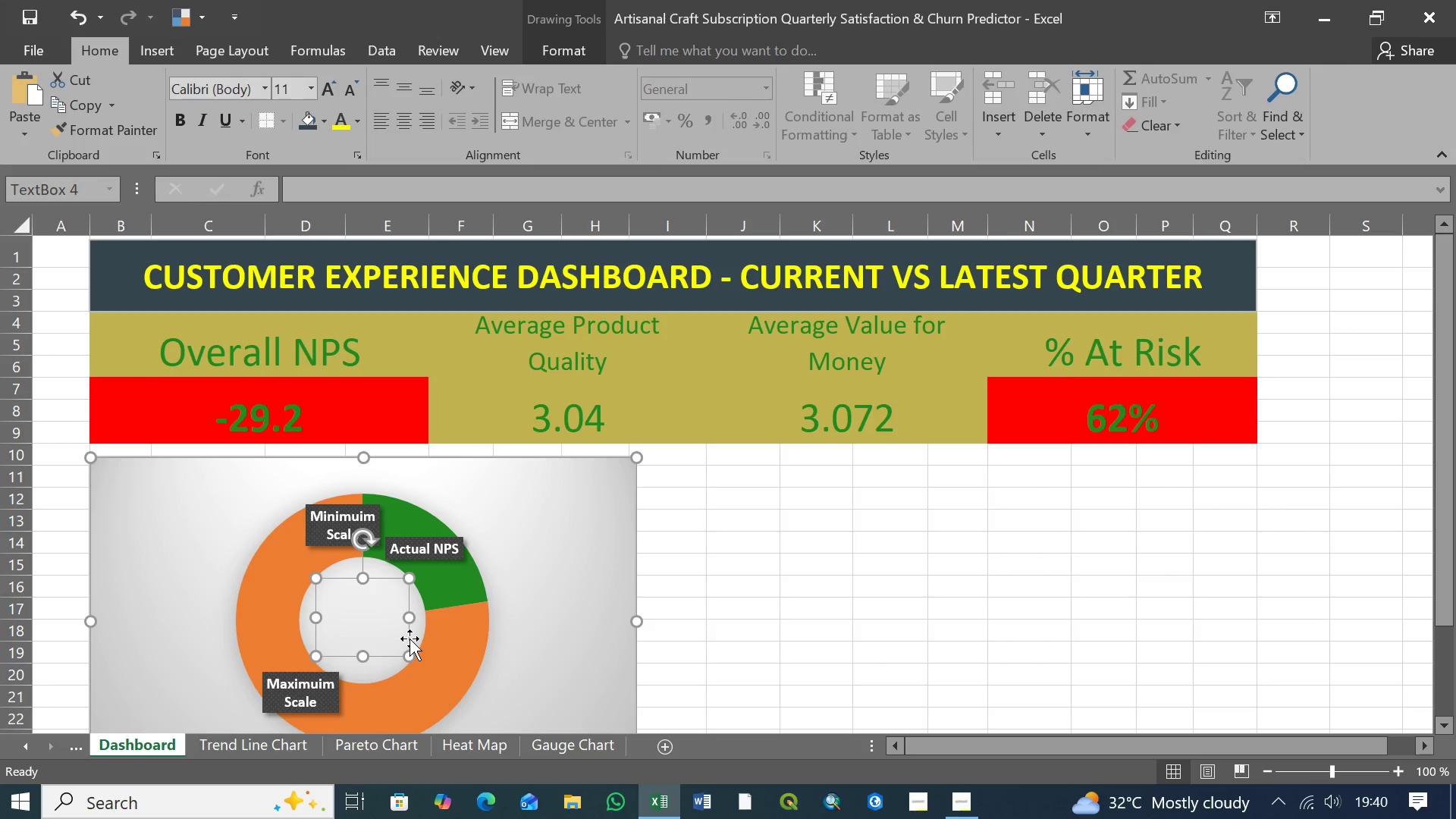 
left_click([409, 638])
 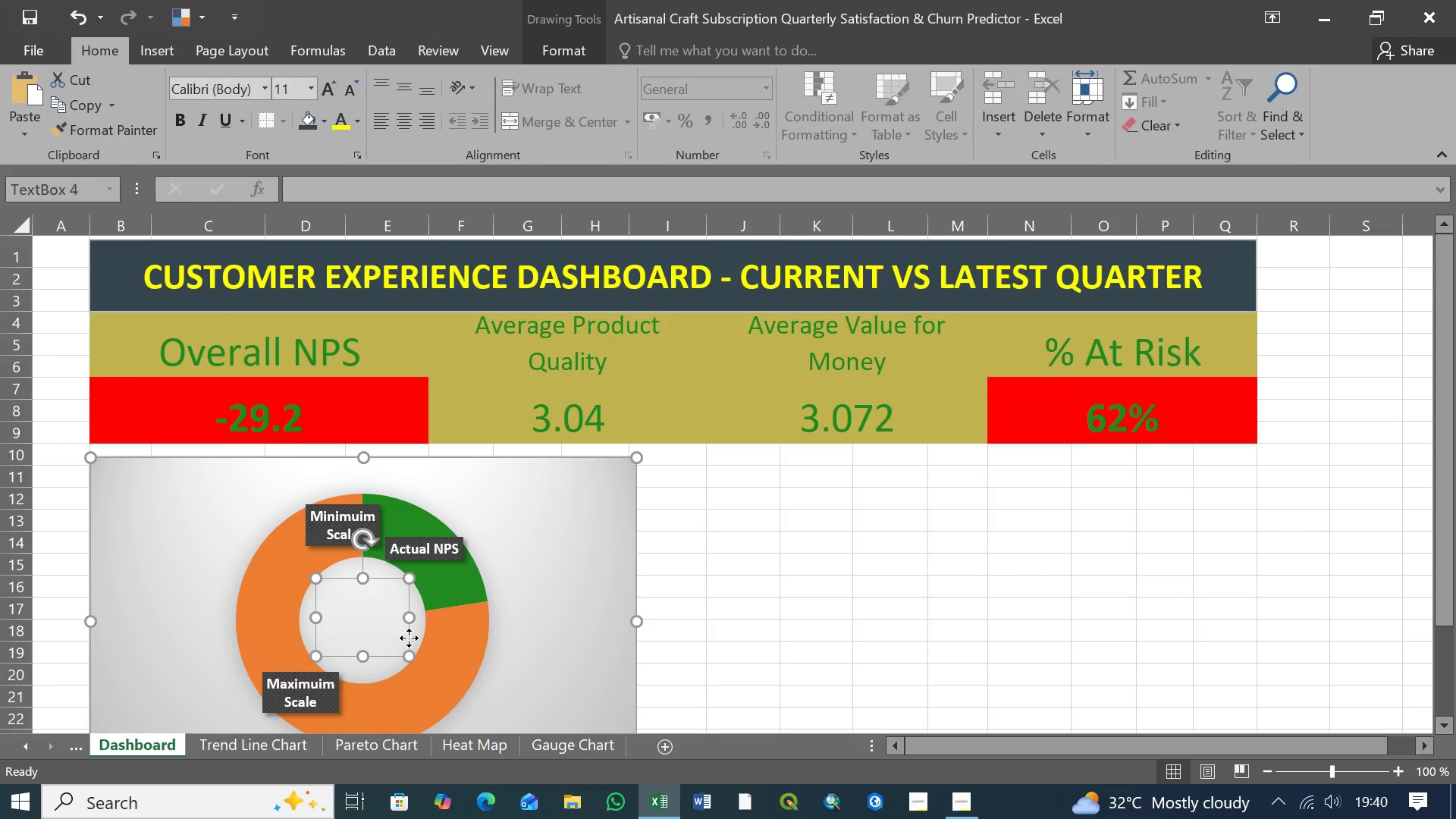 
left_click([409, 638])
 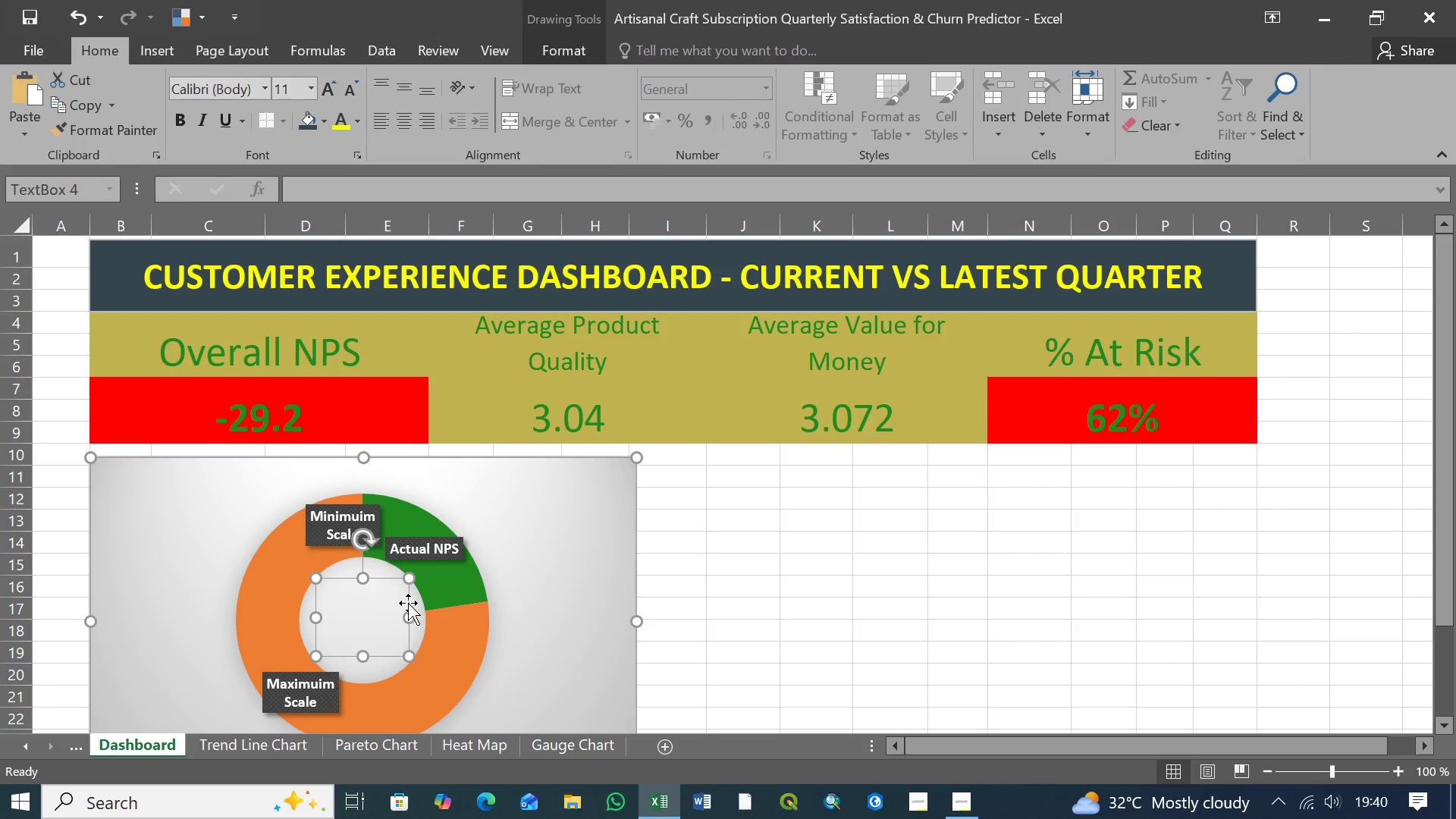 
left_click([408, 603])
 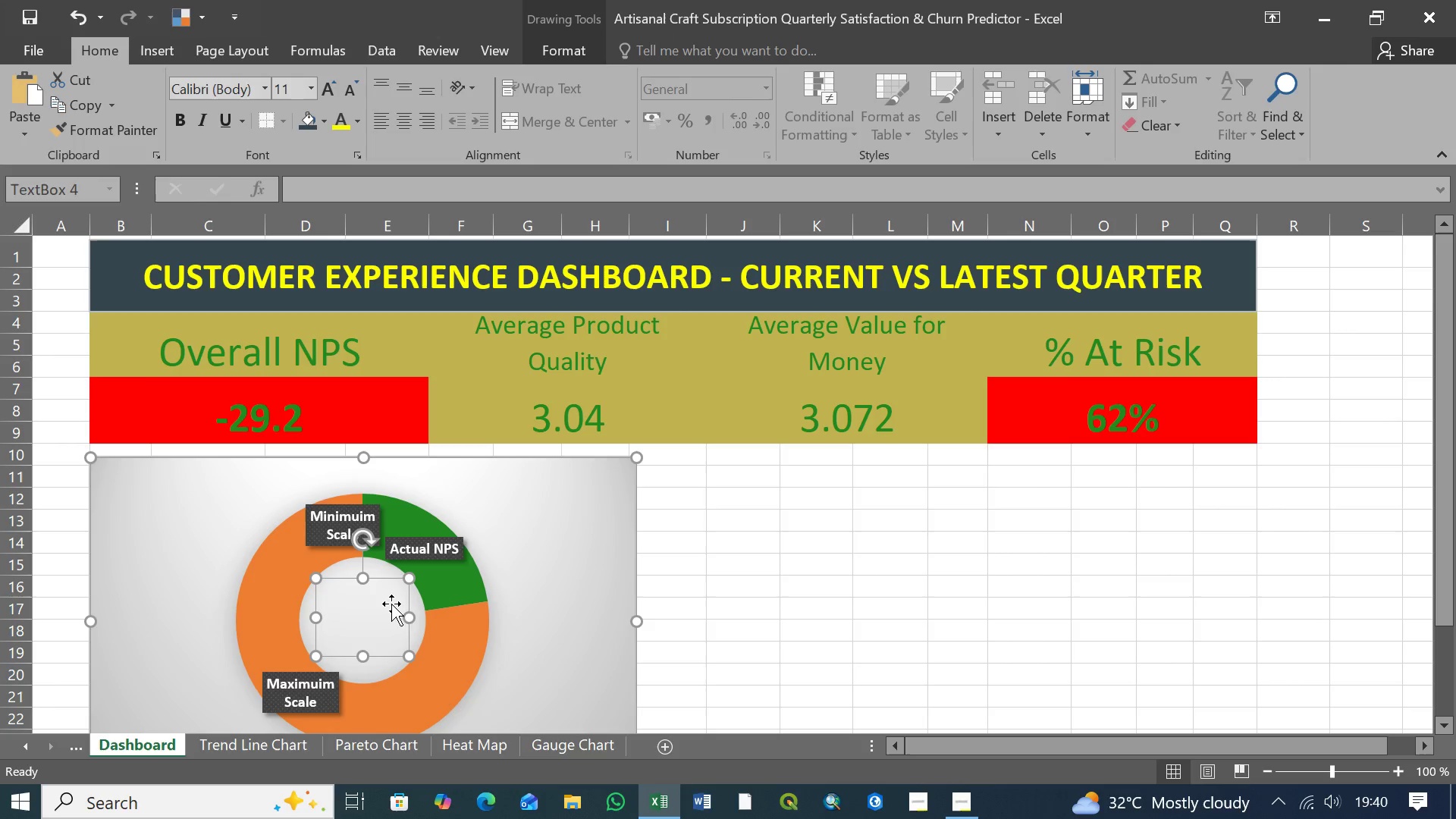 
left_click([375, 604])
 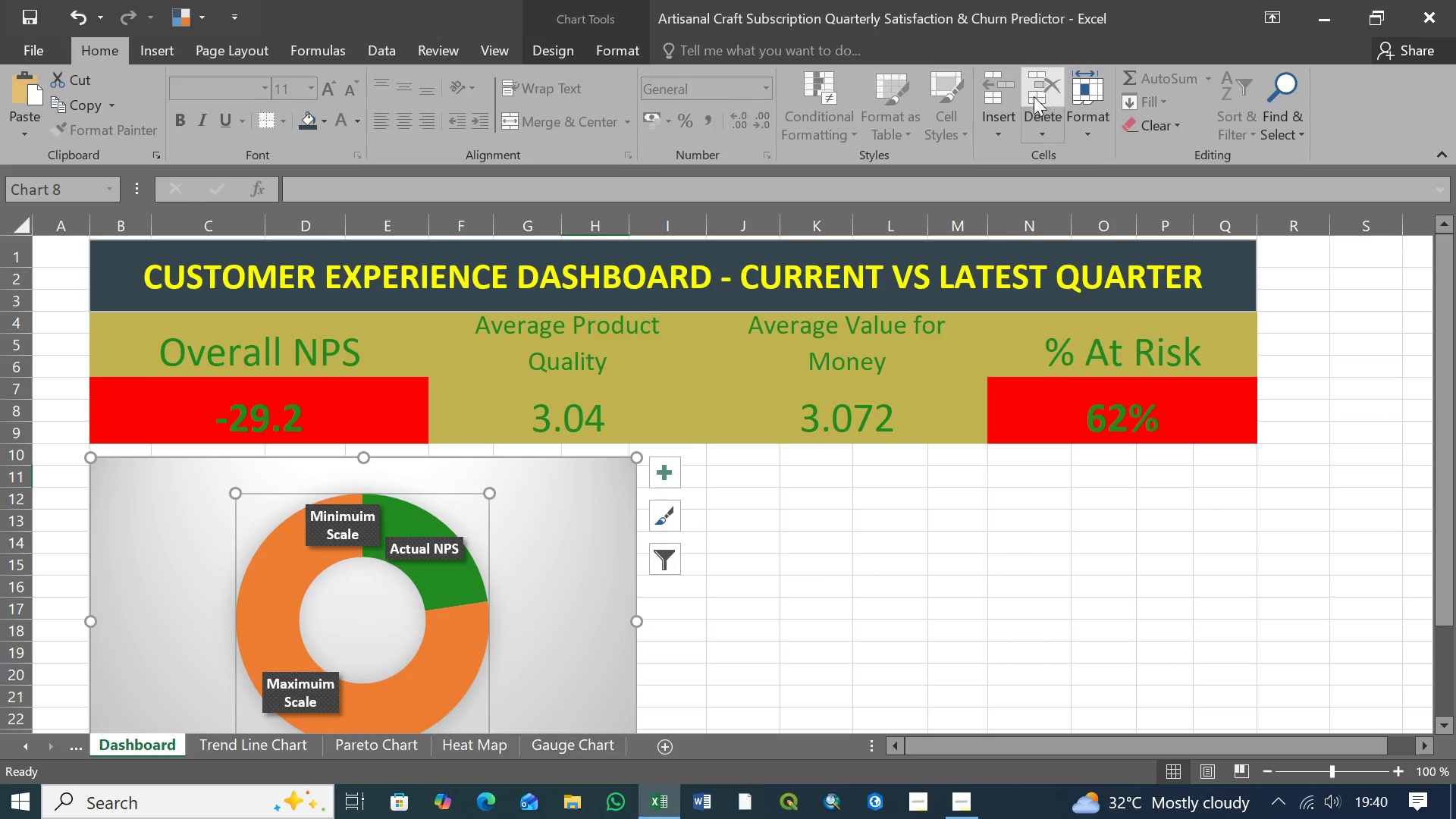 
left_click([144, 49])
 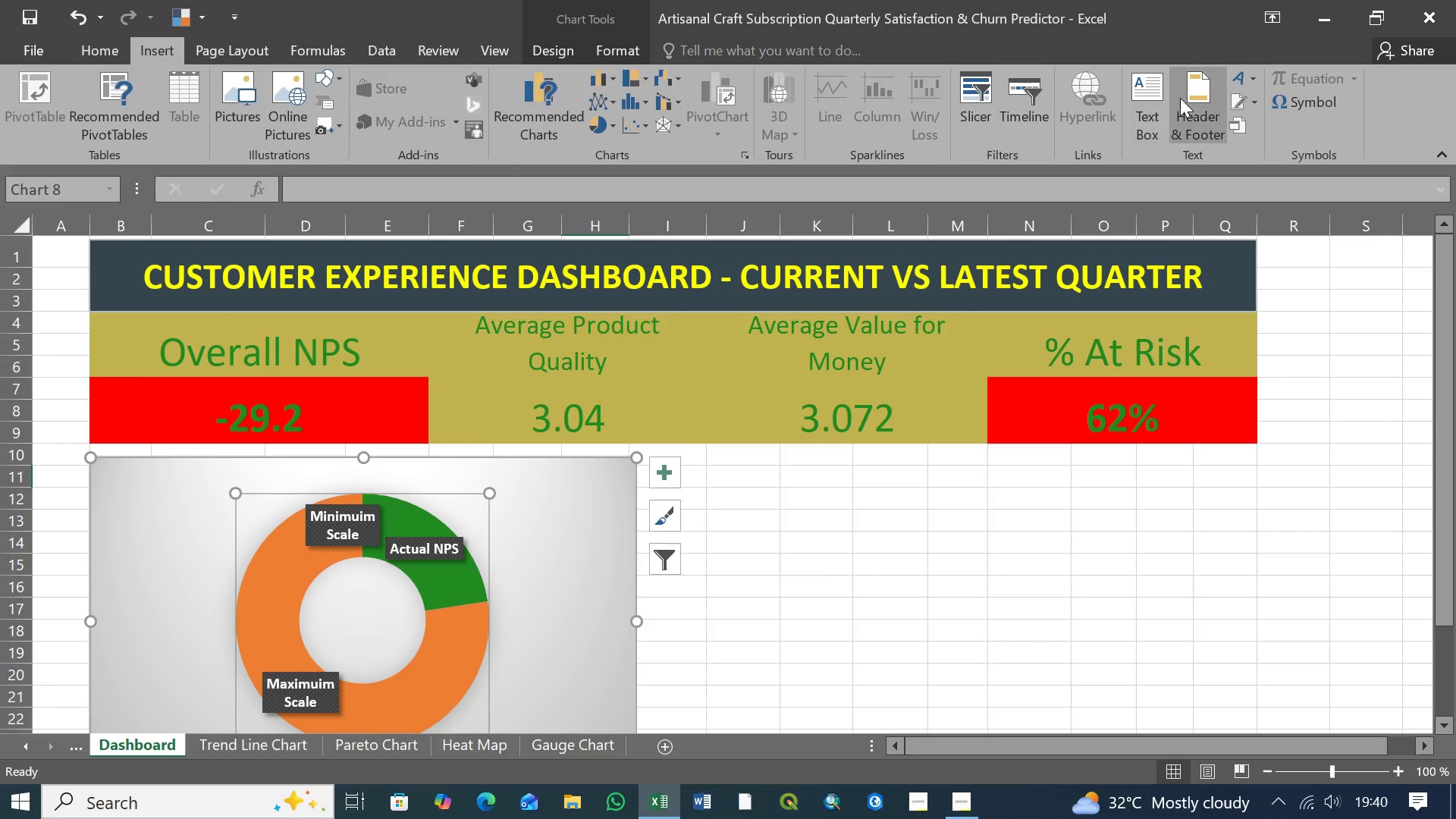 
left_click([1141, 92])
 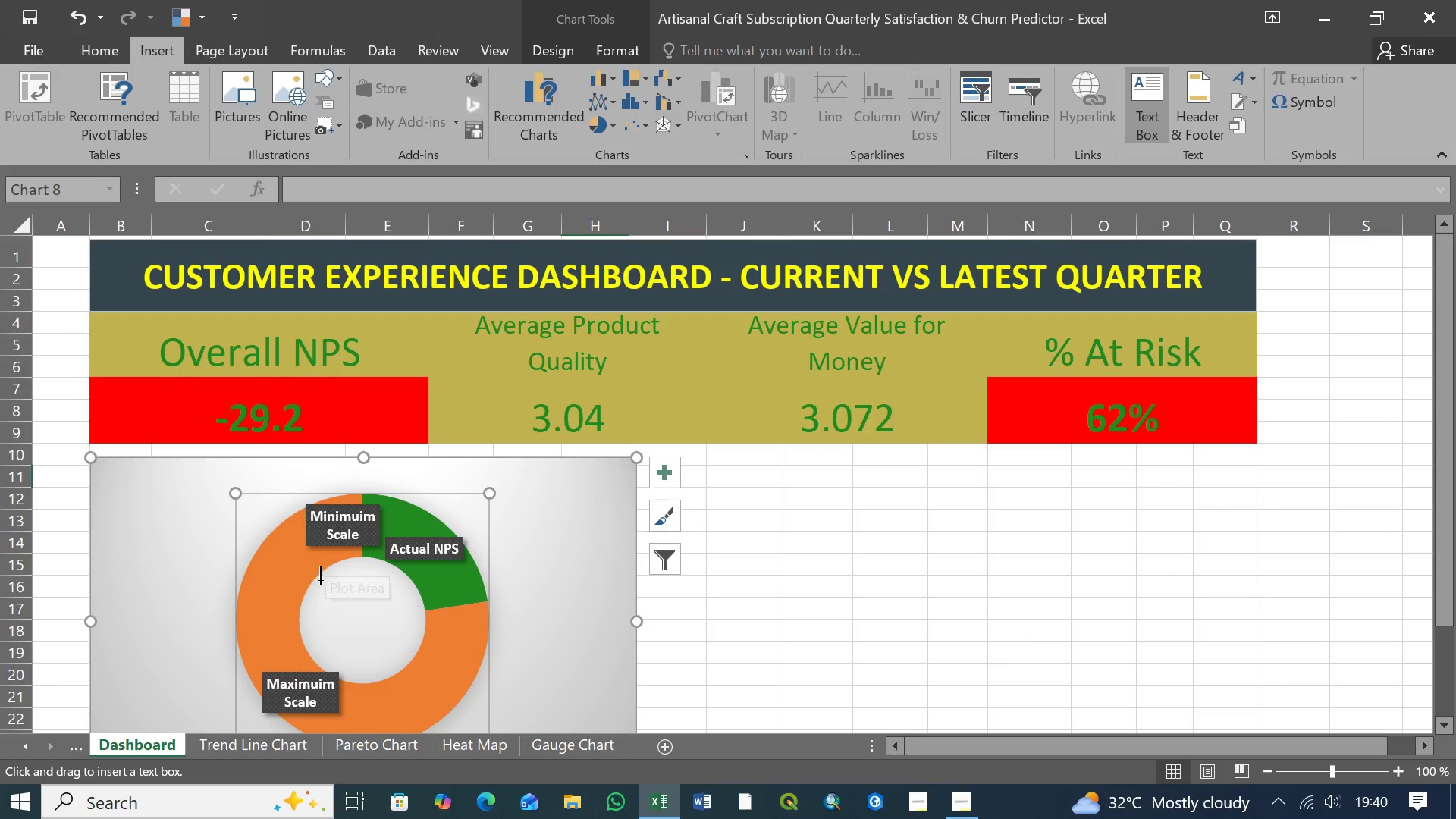 
left_click_drag(start_coordinate=[313, 592], to_coordinate=[413, 641])
 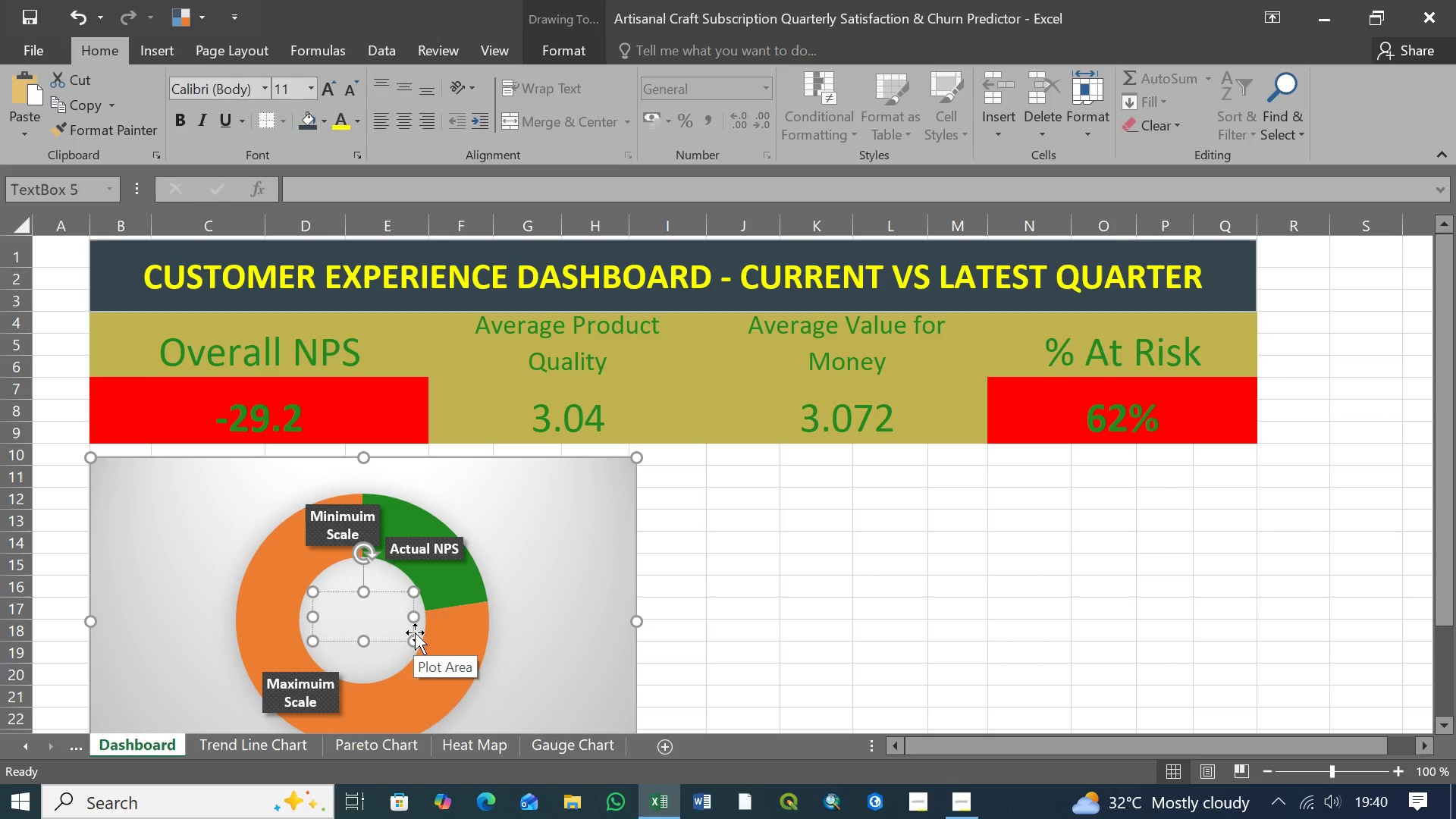 
left_click([415, 632])
 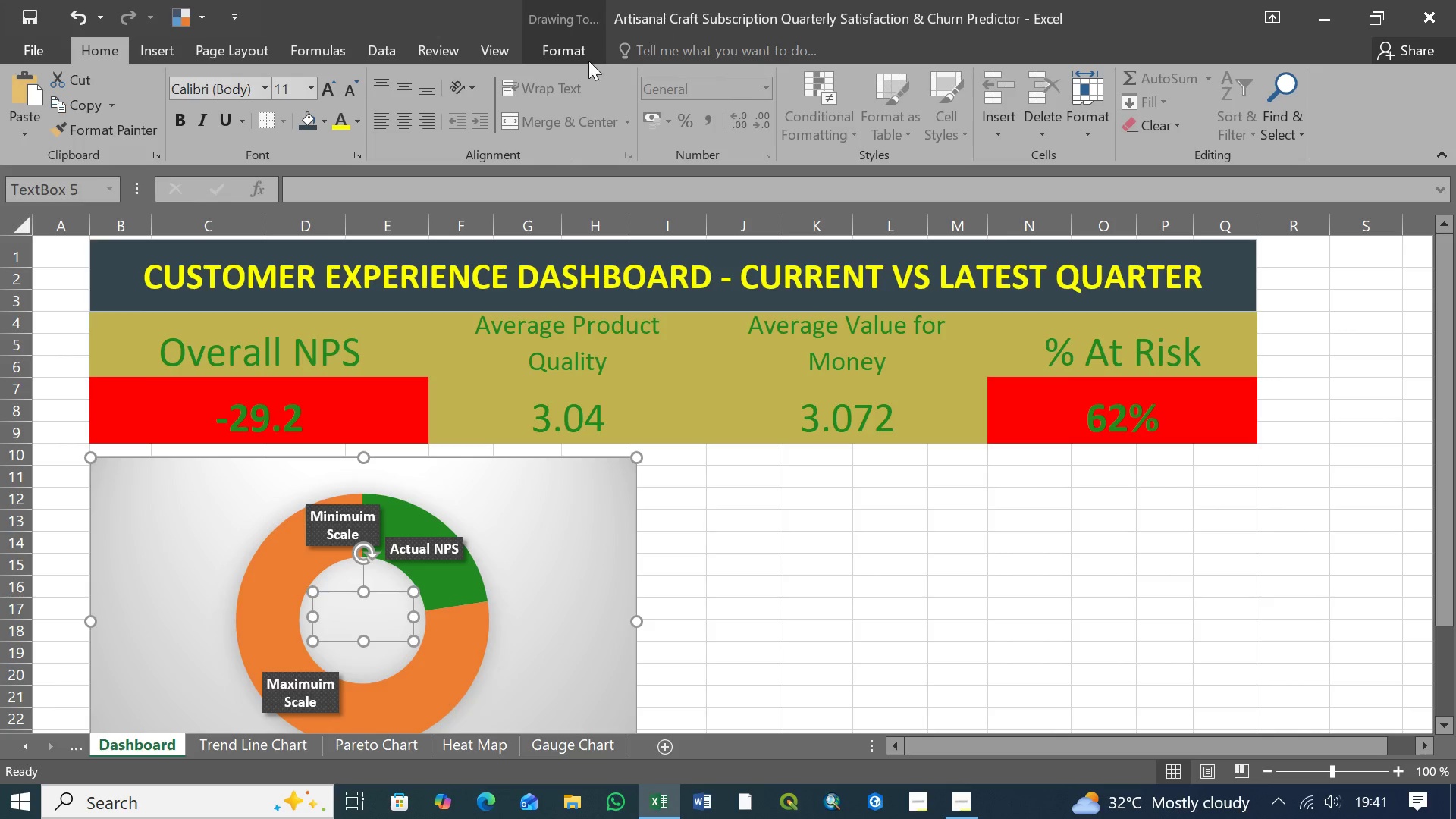 
wait(33.53)
 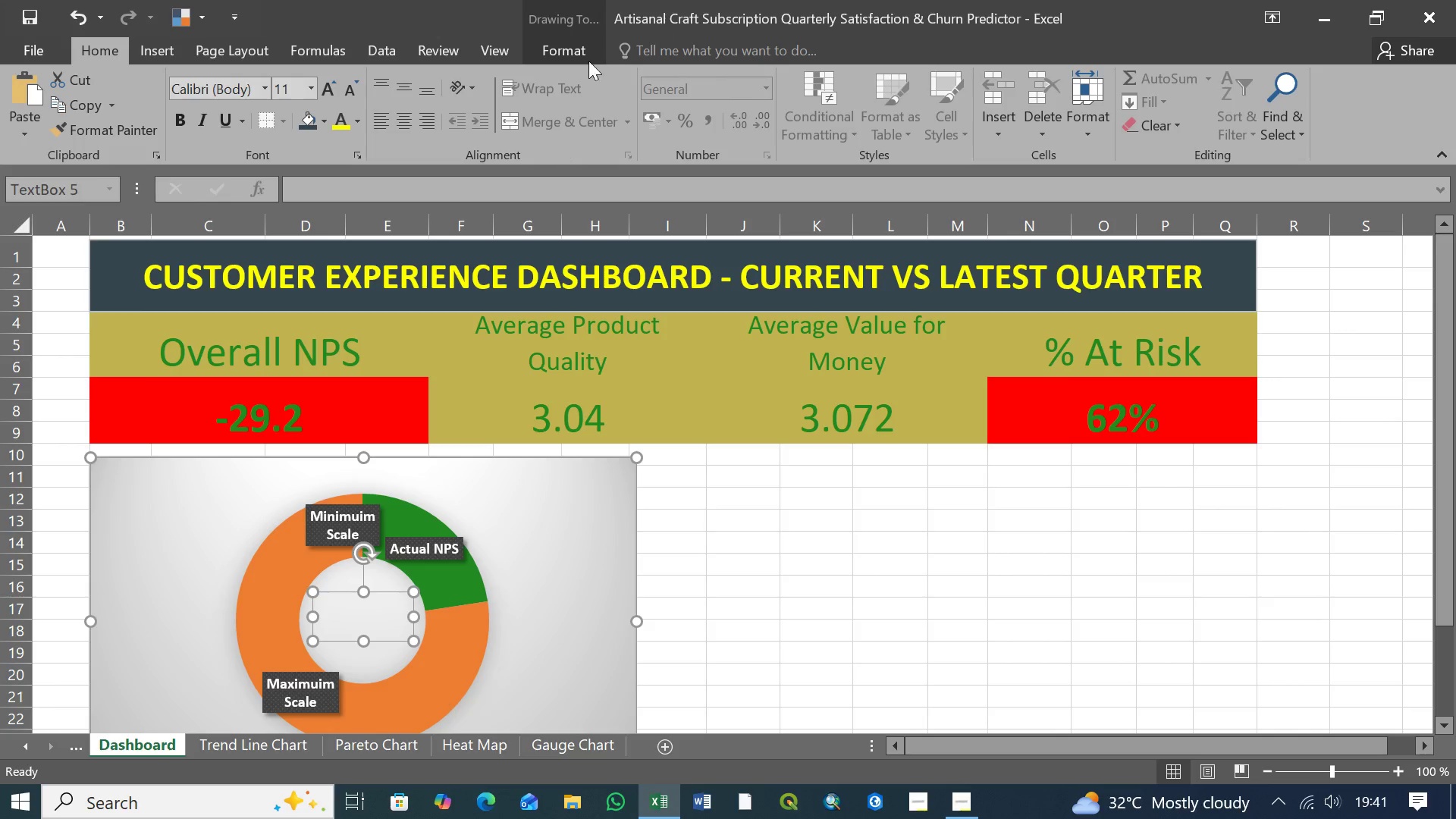 
hold_key(key=ControlLeft, duration=1.5)
left_click([313, 47])
 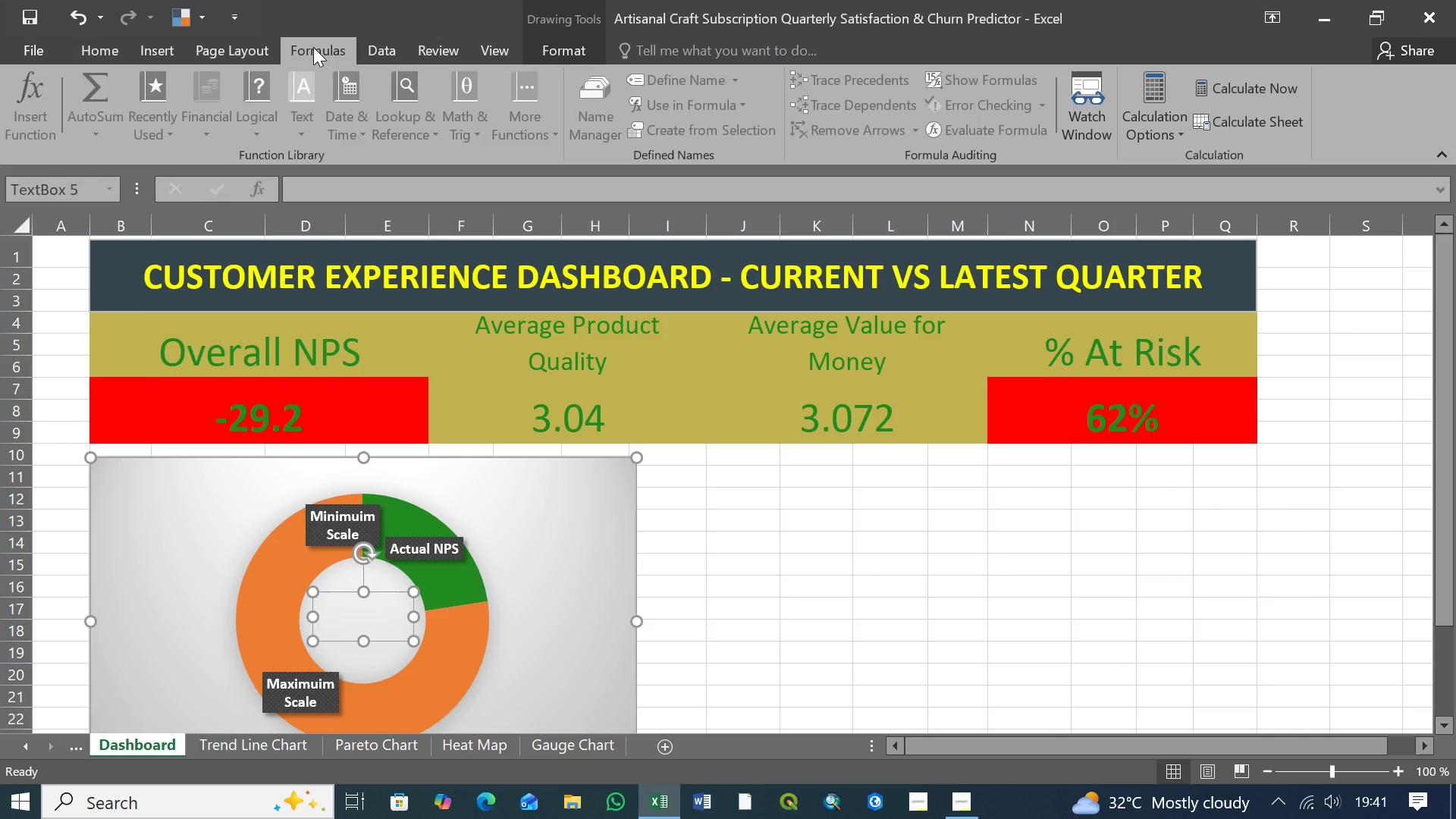 
key(Control+ControlLeft)
 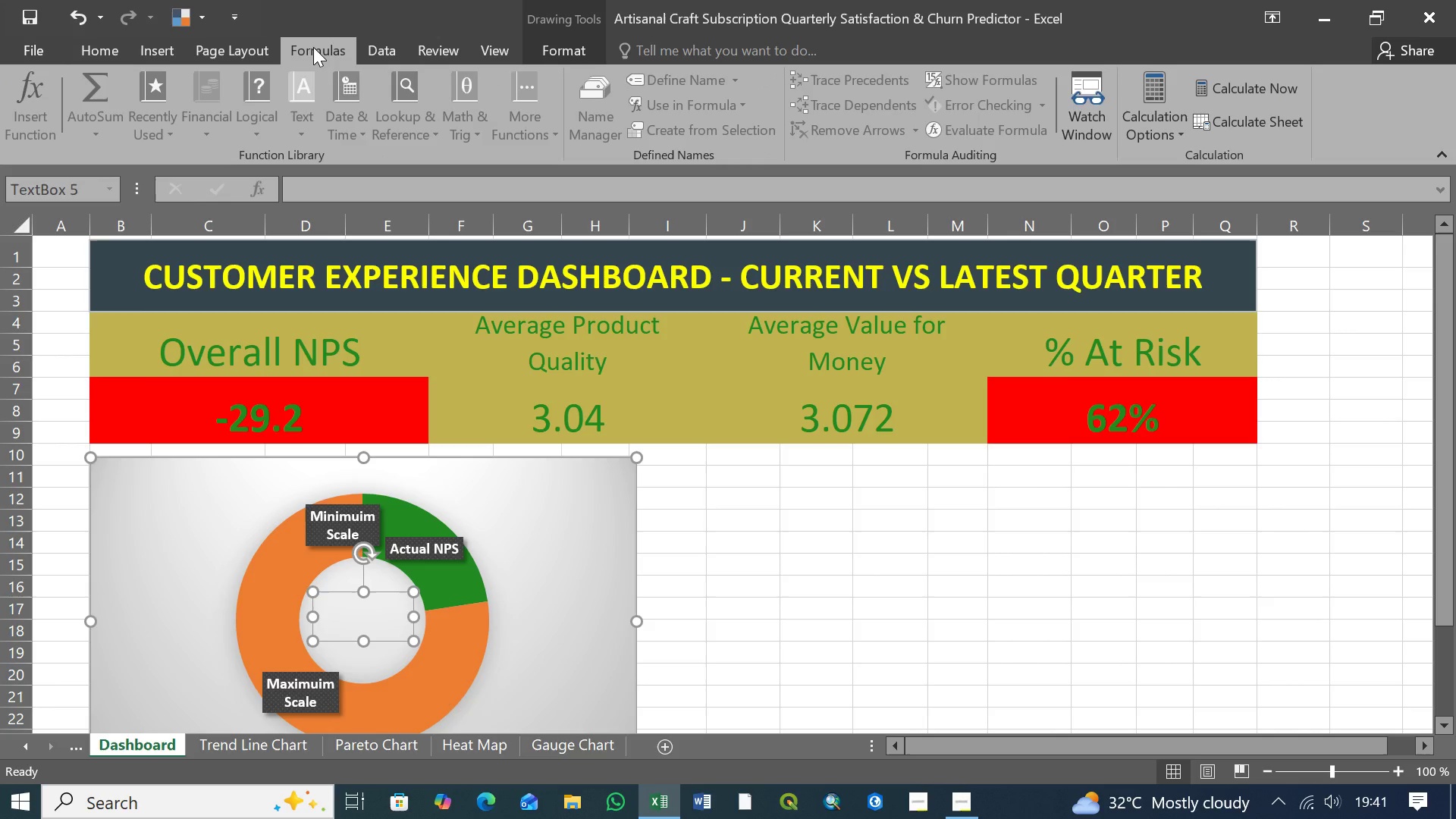 
key(Control+ControlLeft)
 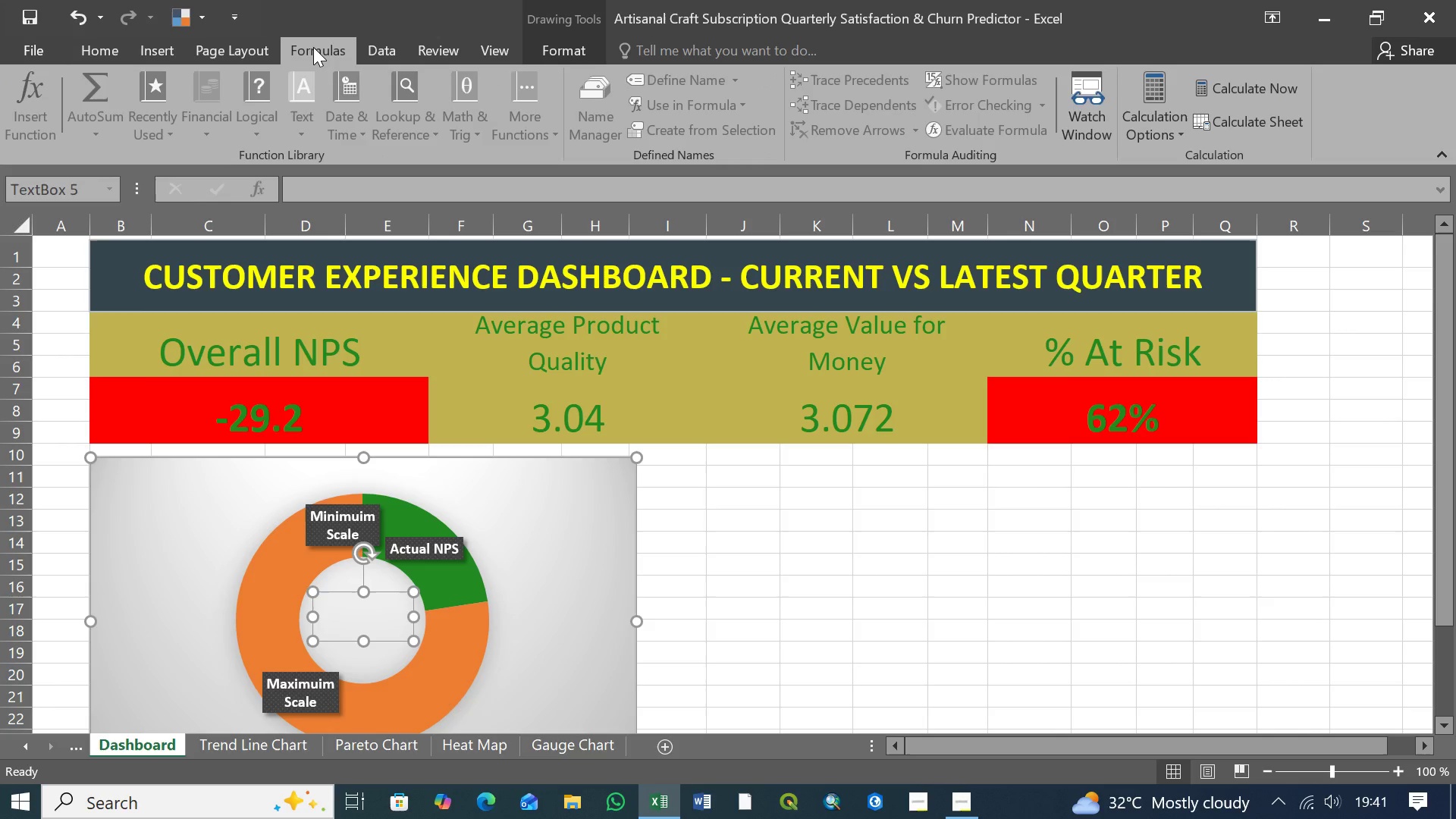 
key(Control+ControlLeft)
 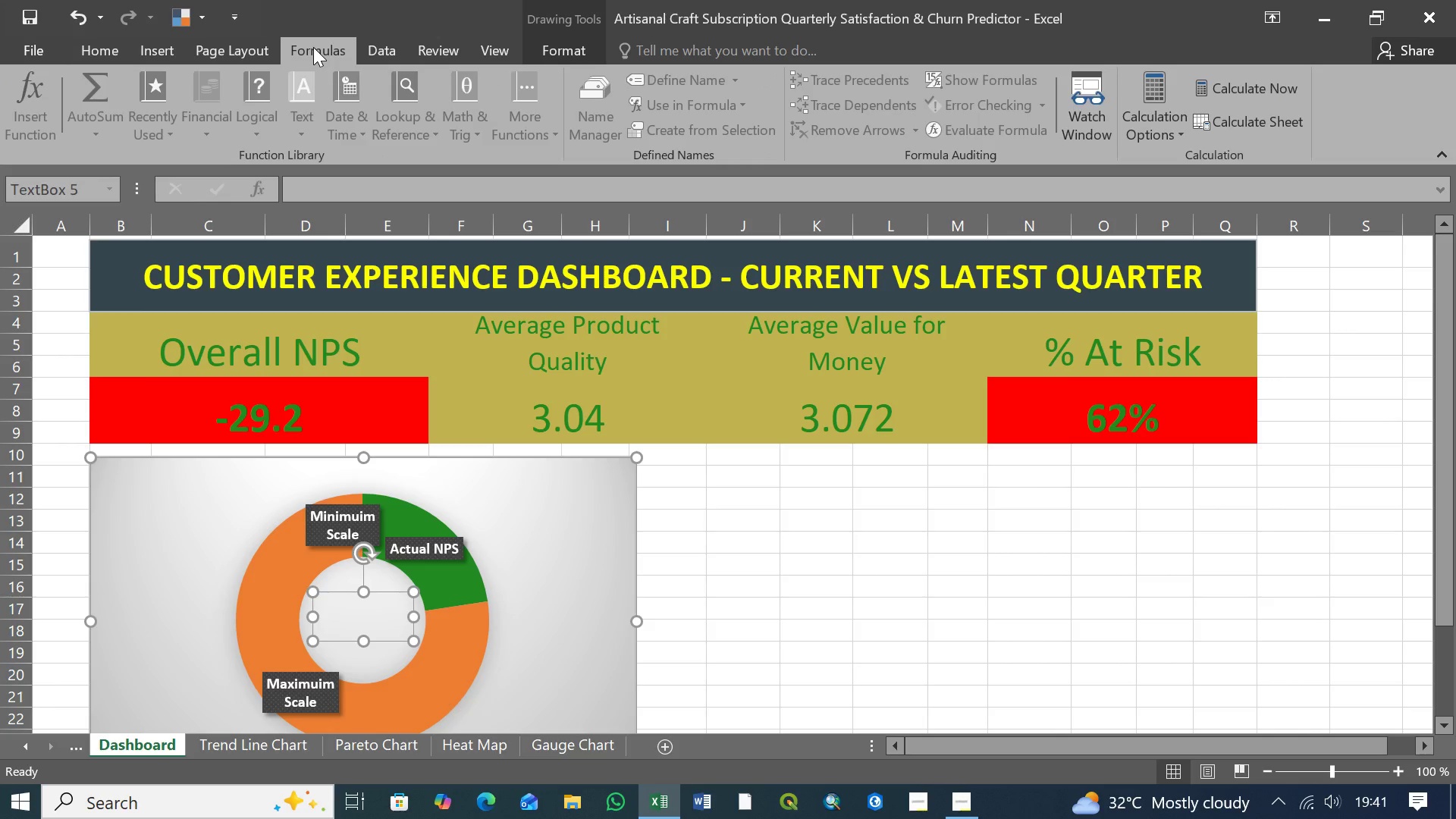 
key(Control+ControlLeft)
 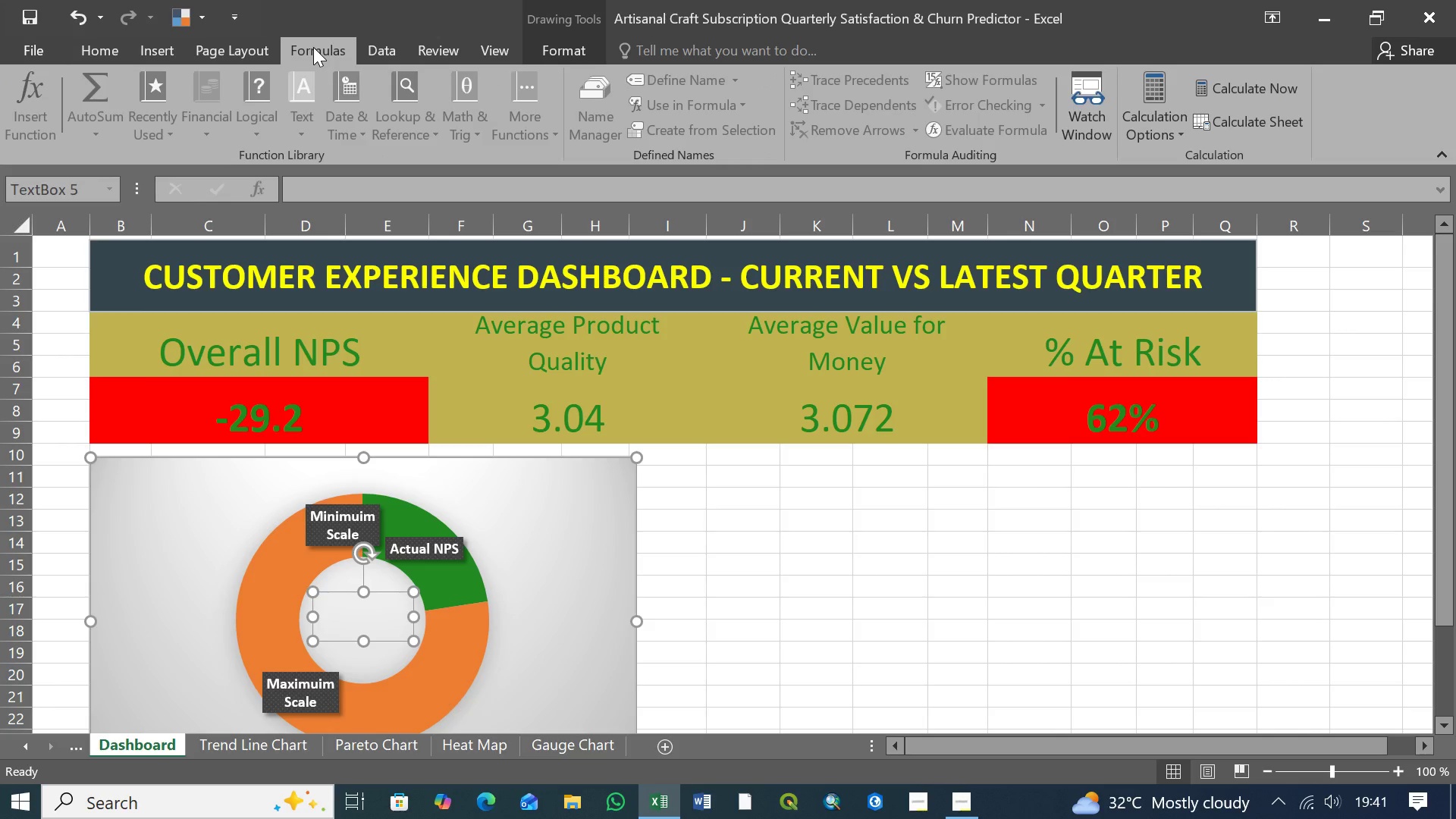 
key(Control+ControlLeft)
 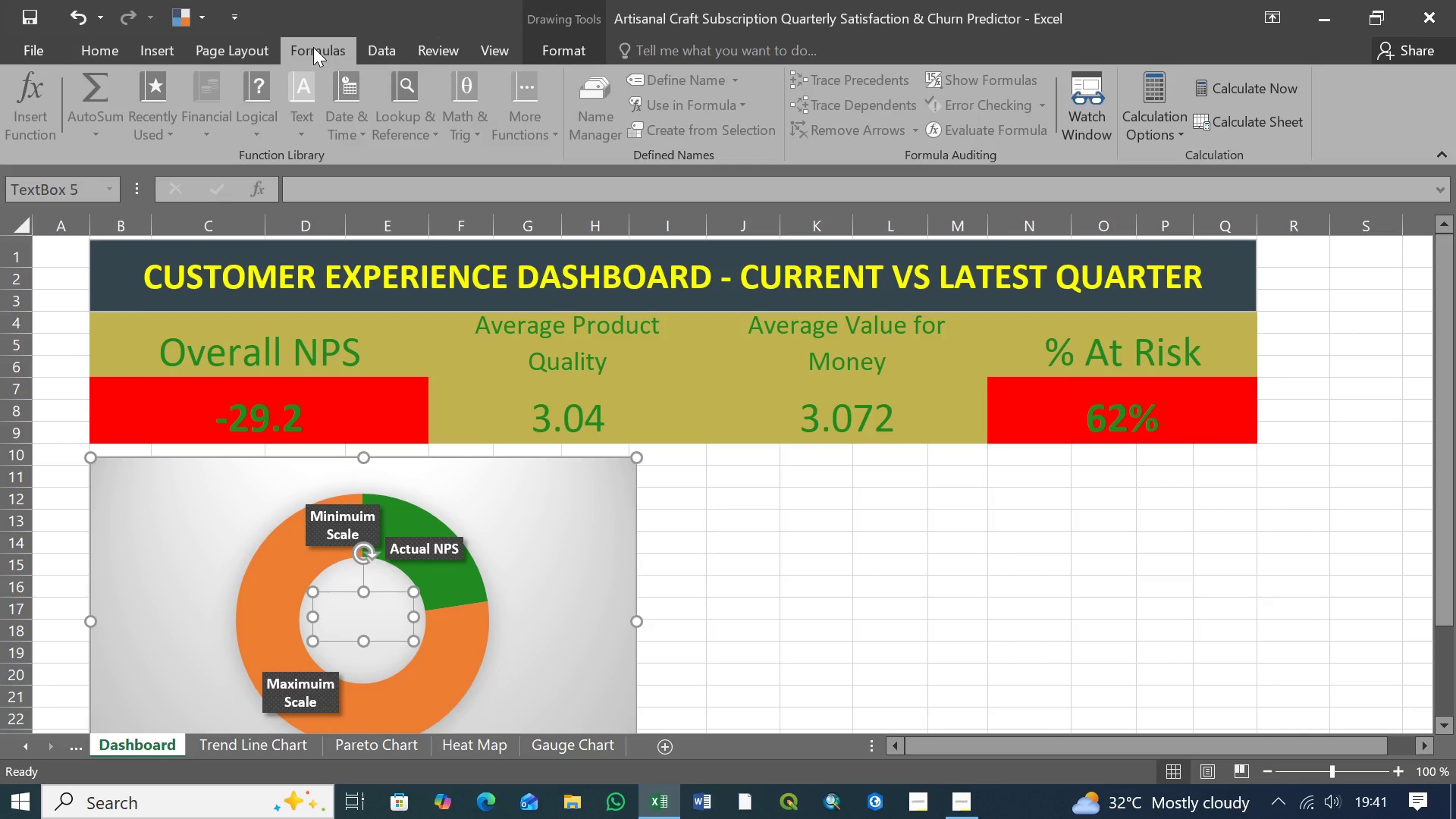 
wait(10.75)
 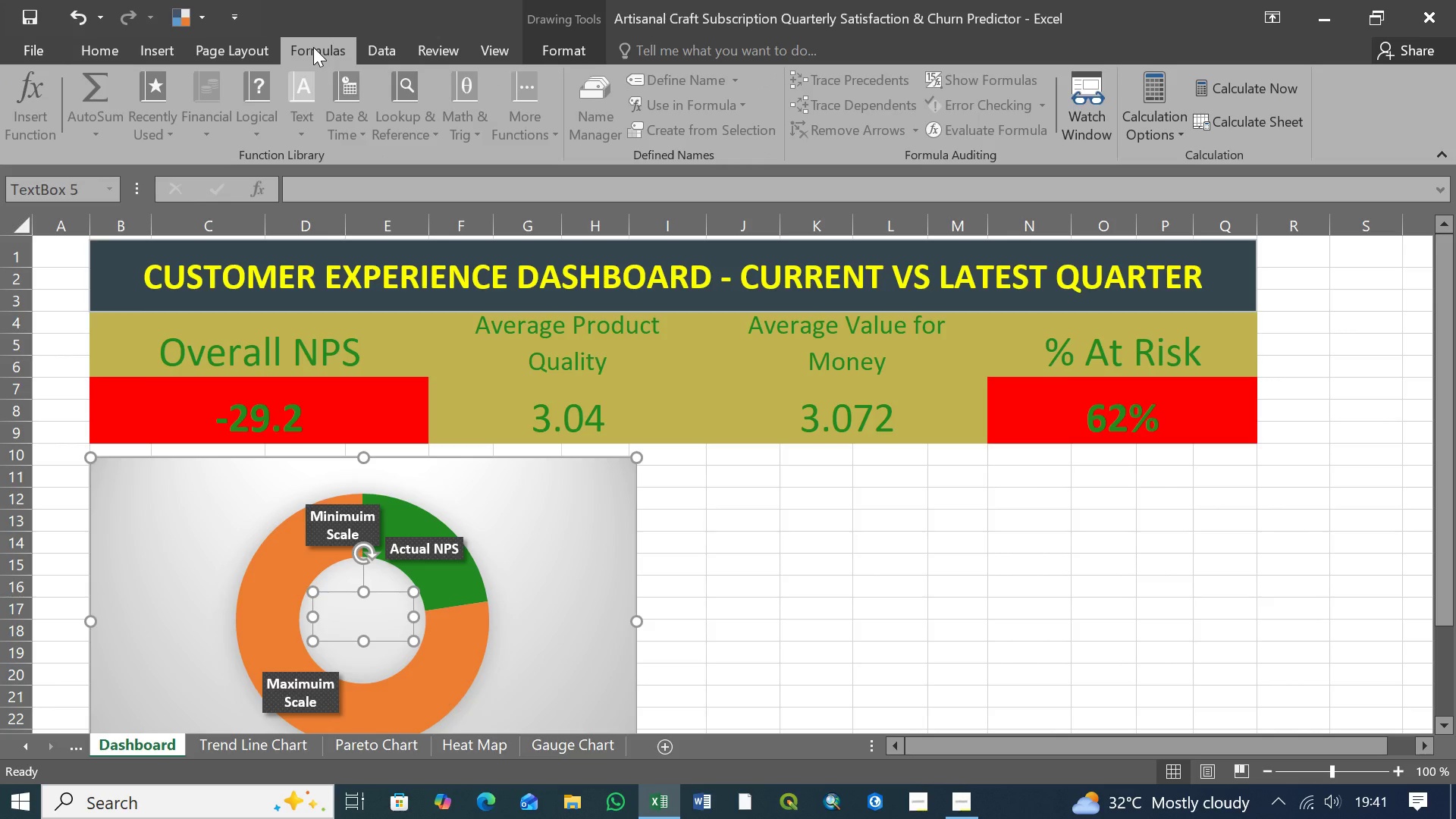 
key(Equal)
 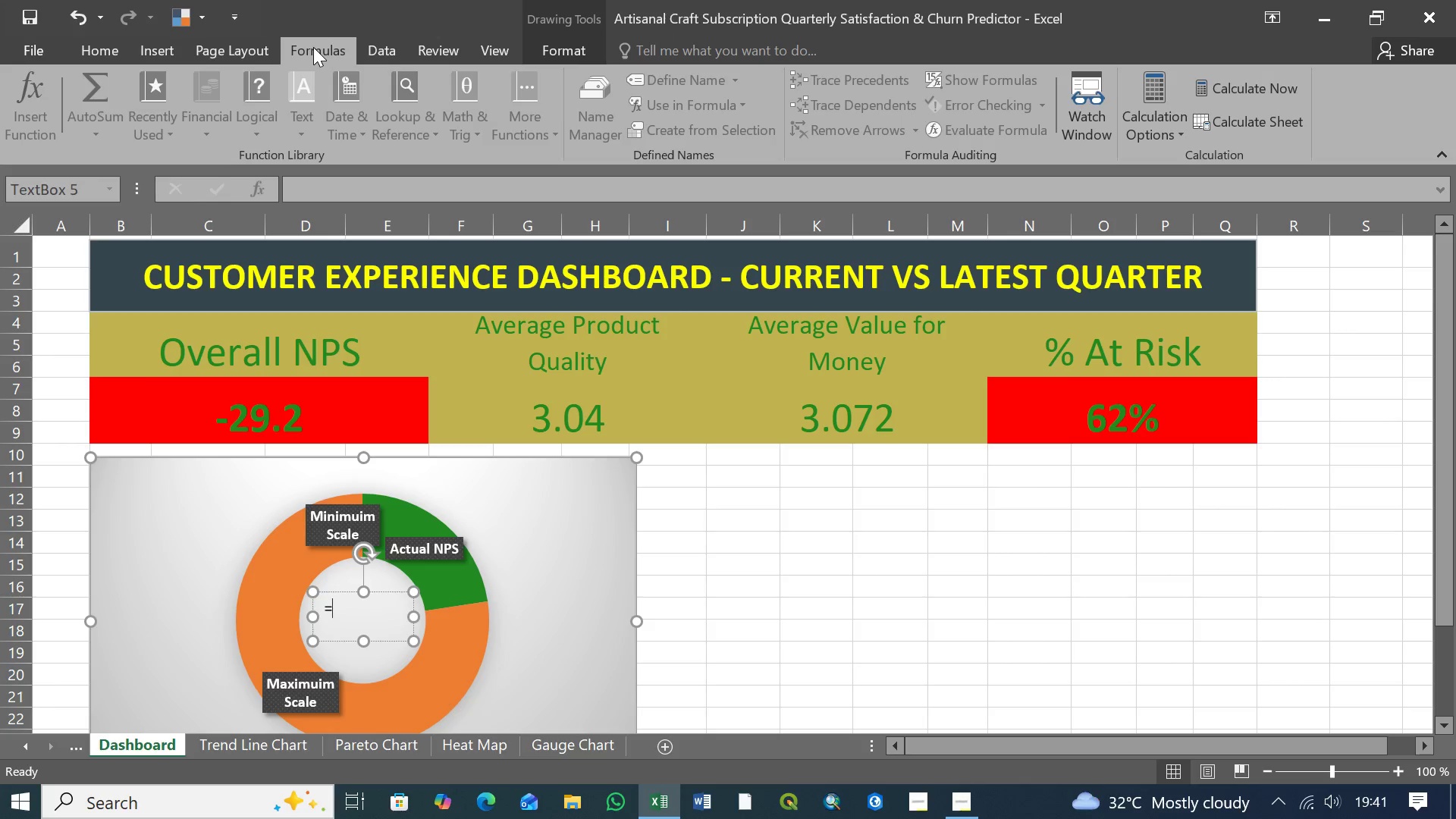 
wait(11.44)
 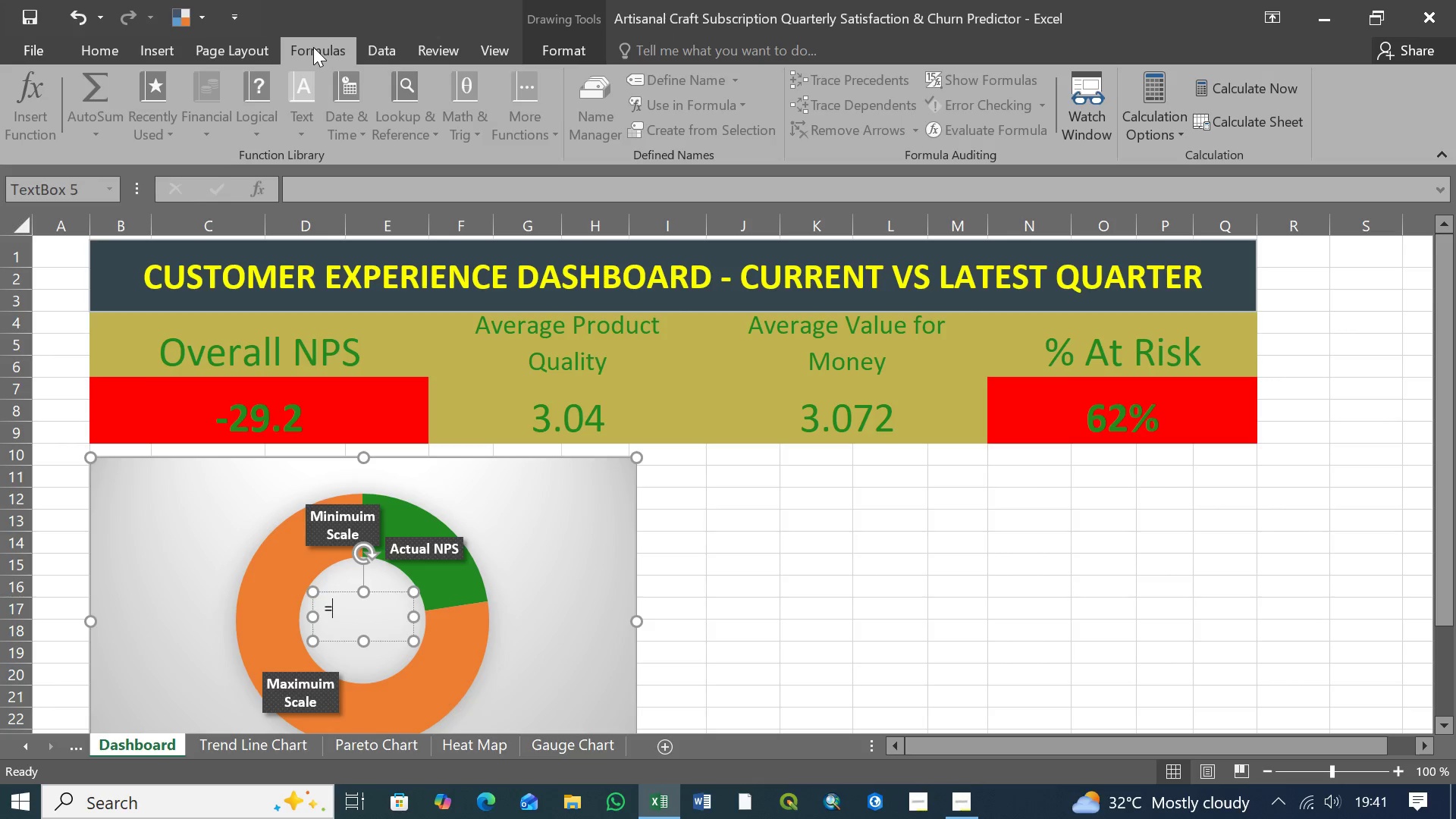 
type(Calculations!B6)
 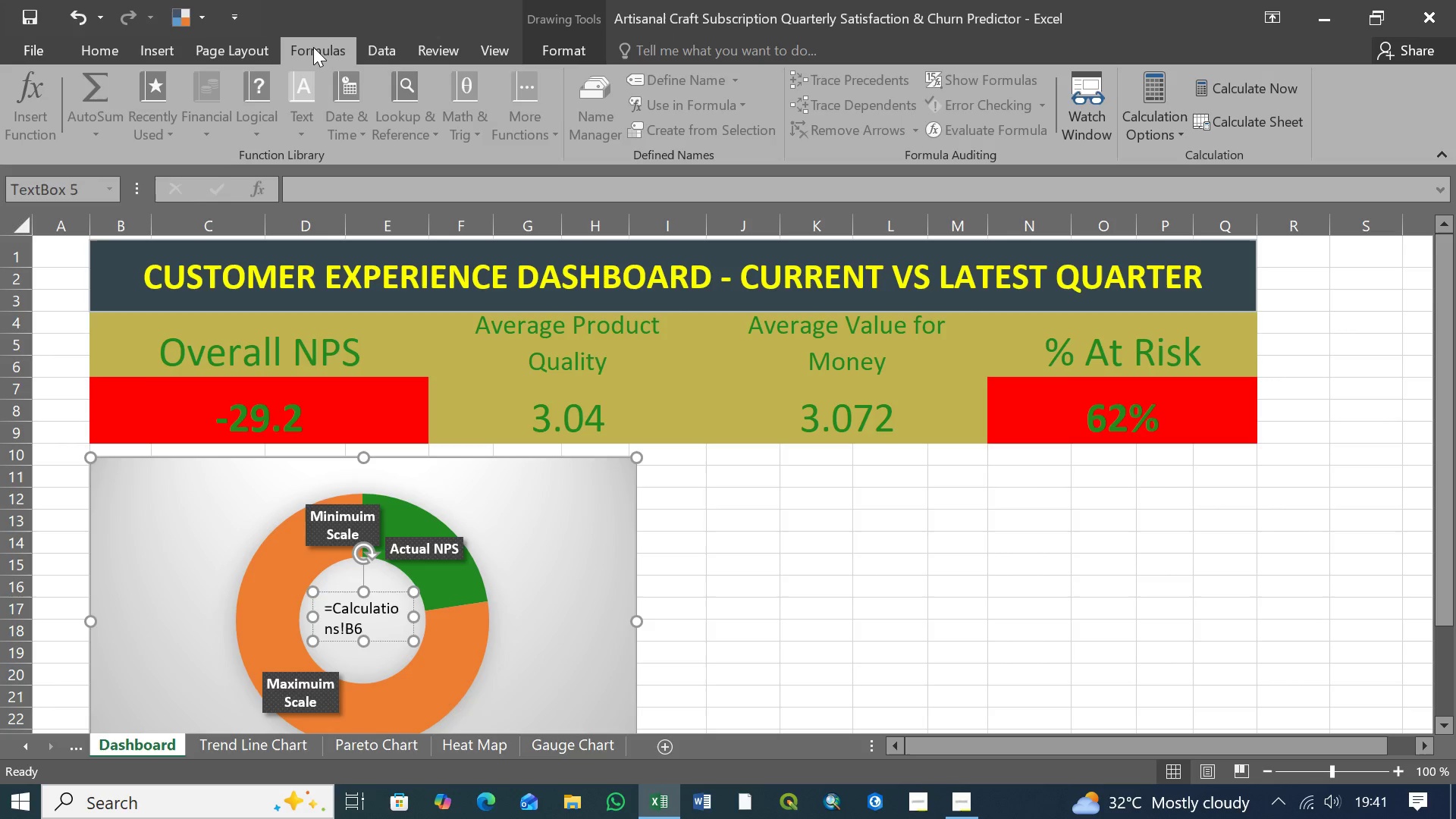 
wait(5.55)
 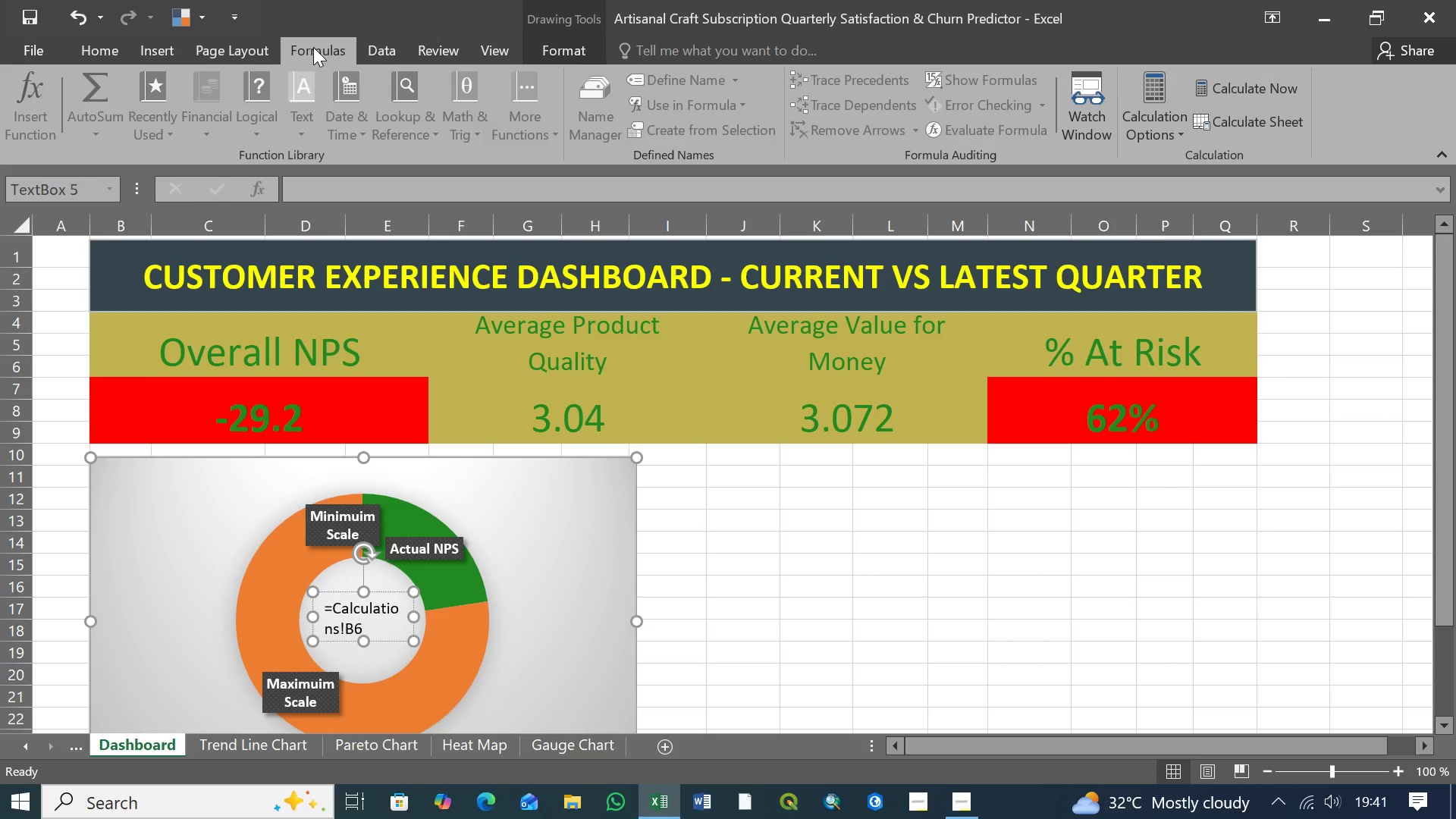 
key(Enter)
 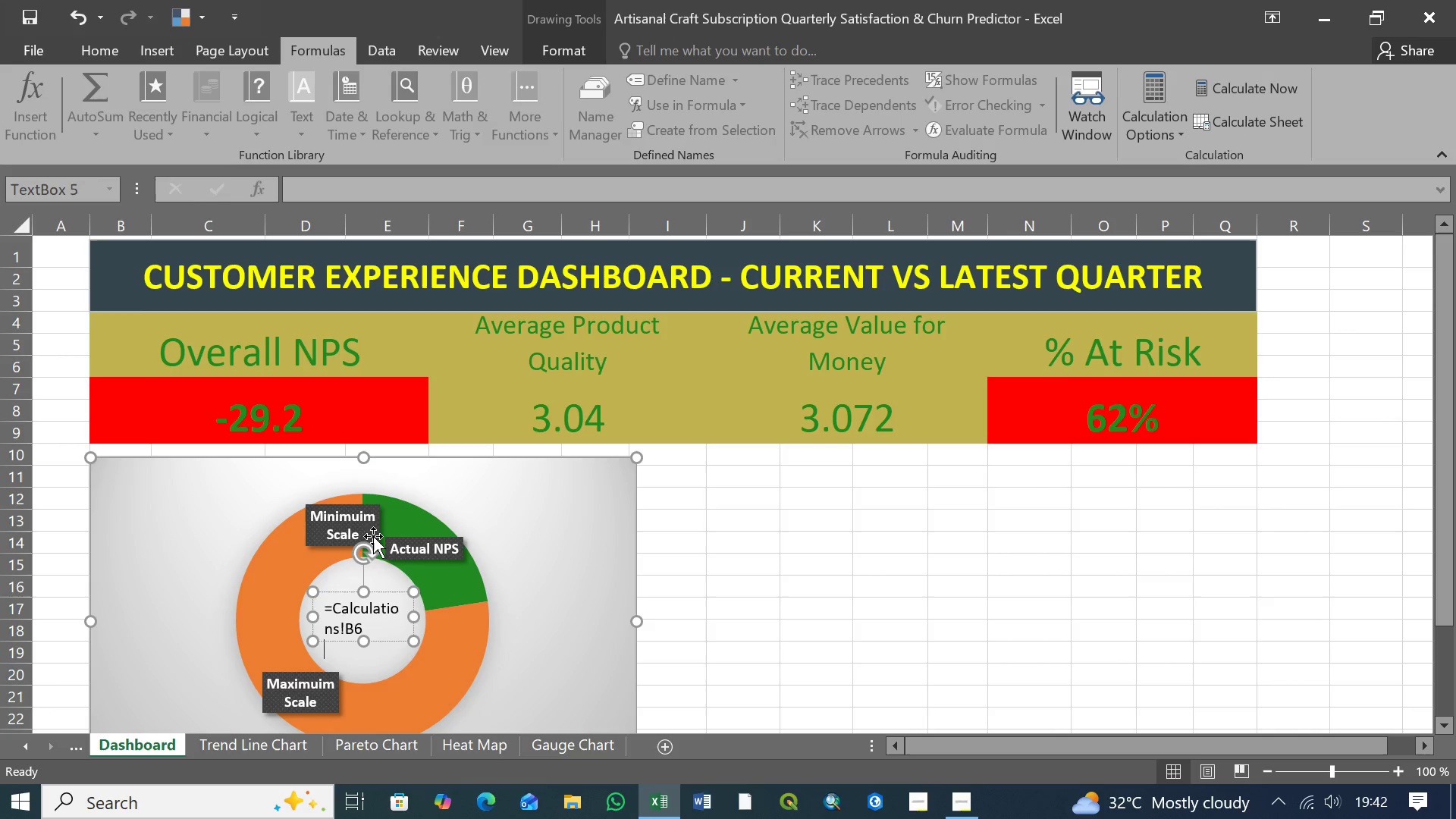 
wait(5.61)
 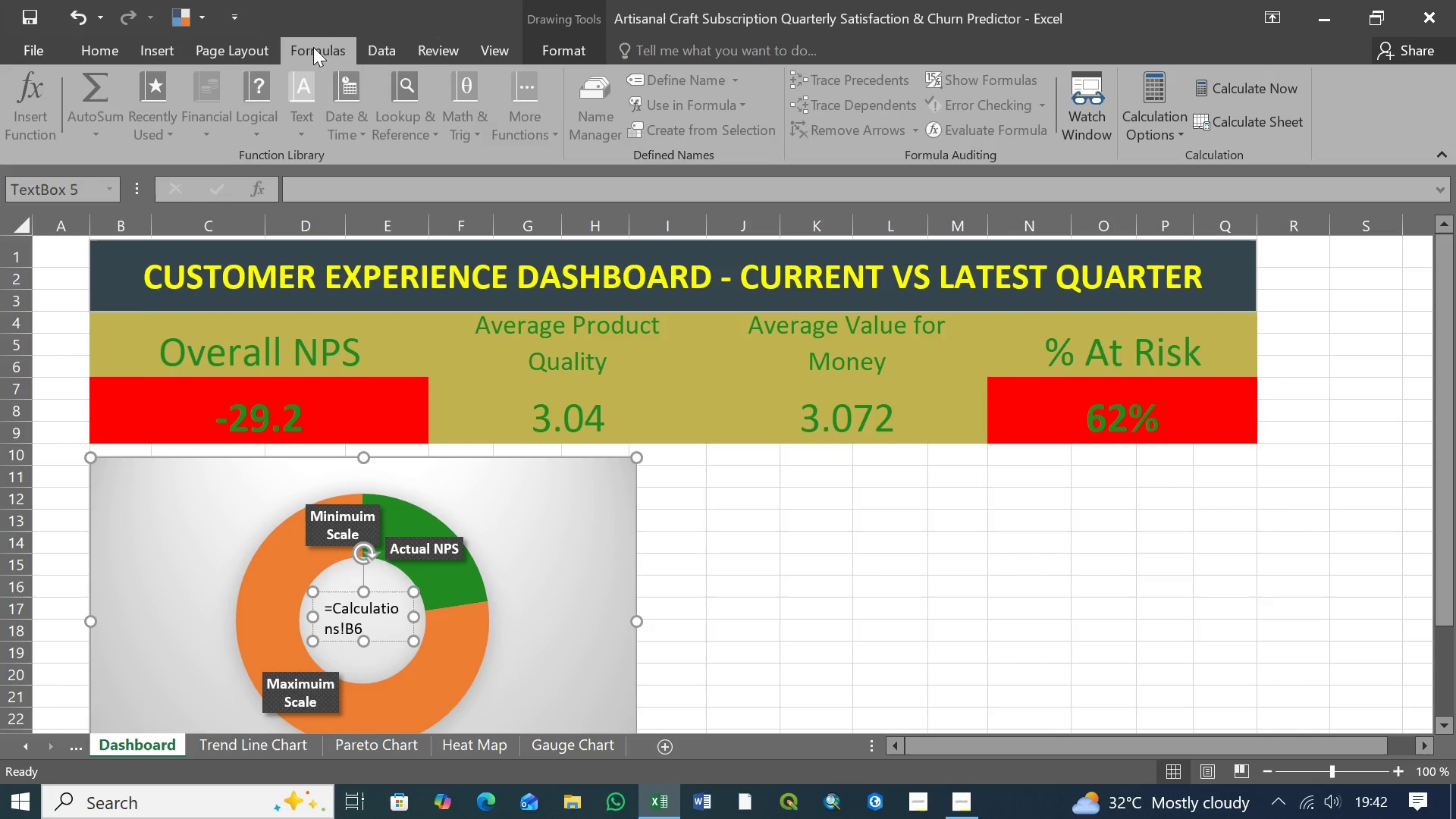 
left_click([411, 629])
 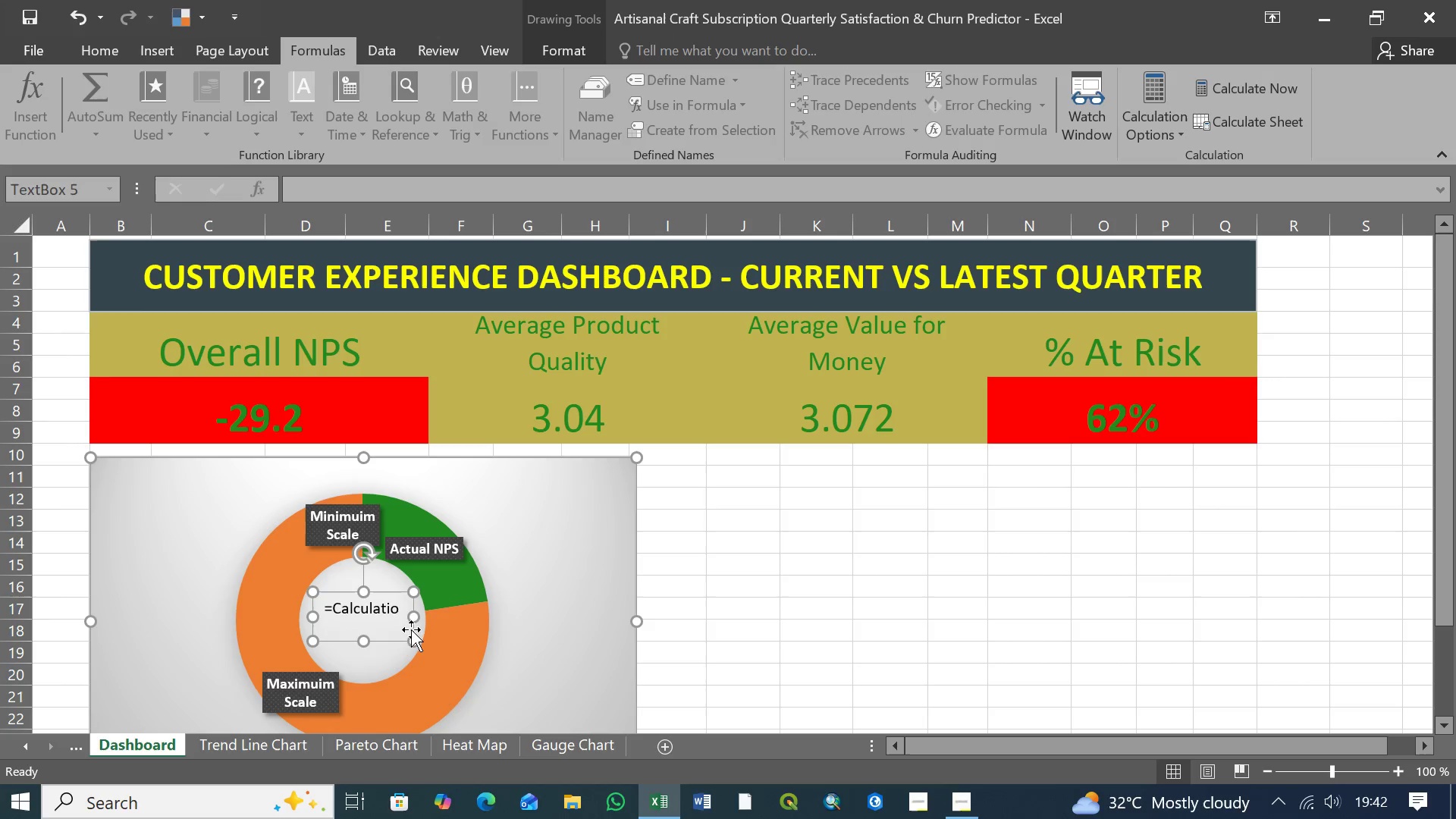 
left_click([411, 629])
 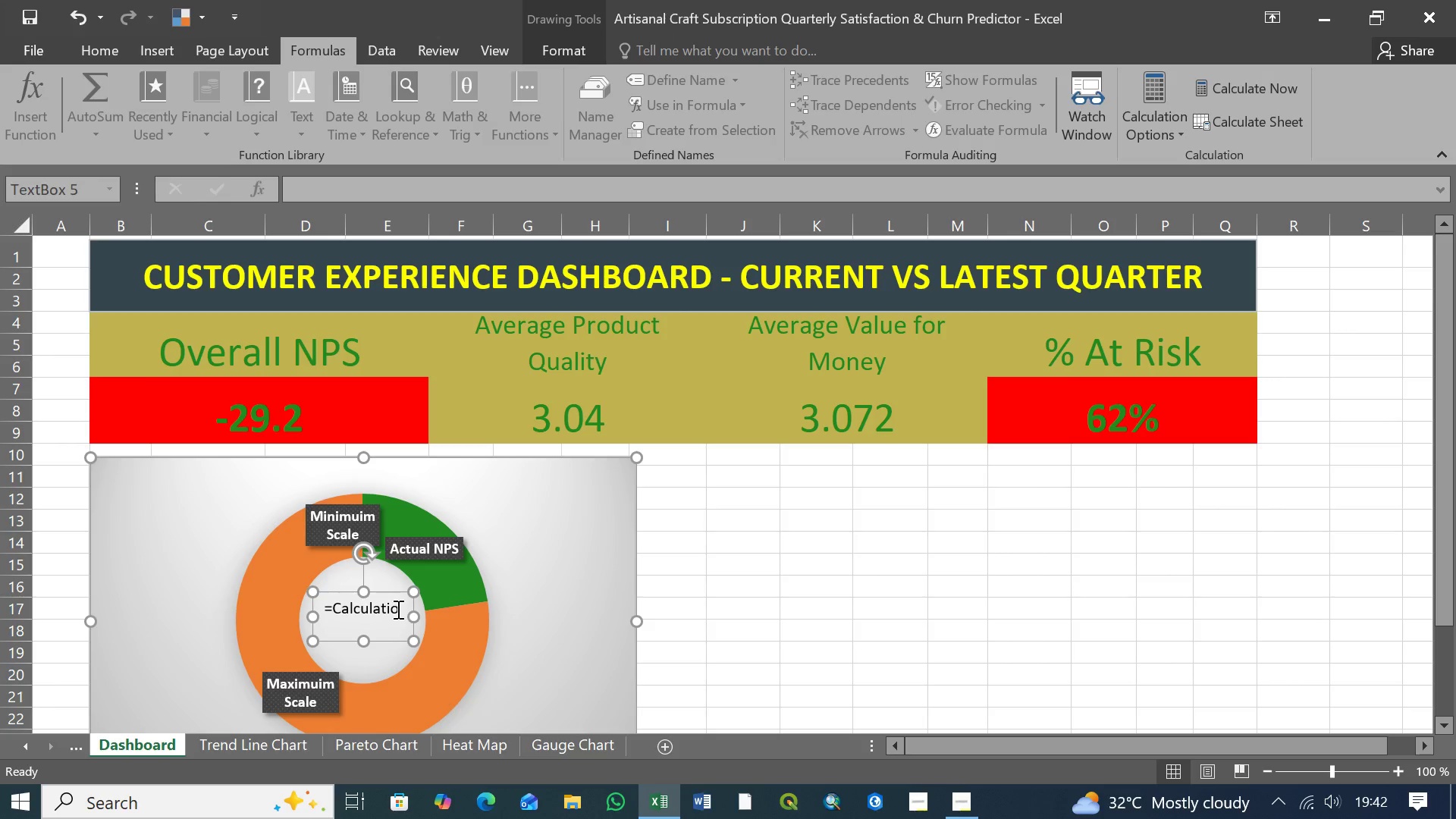 
left_click([397, 609])
 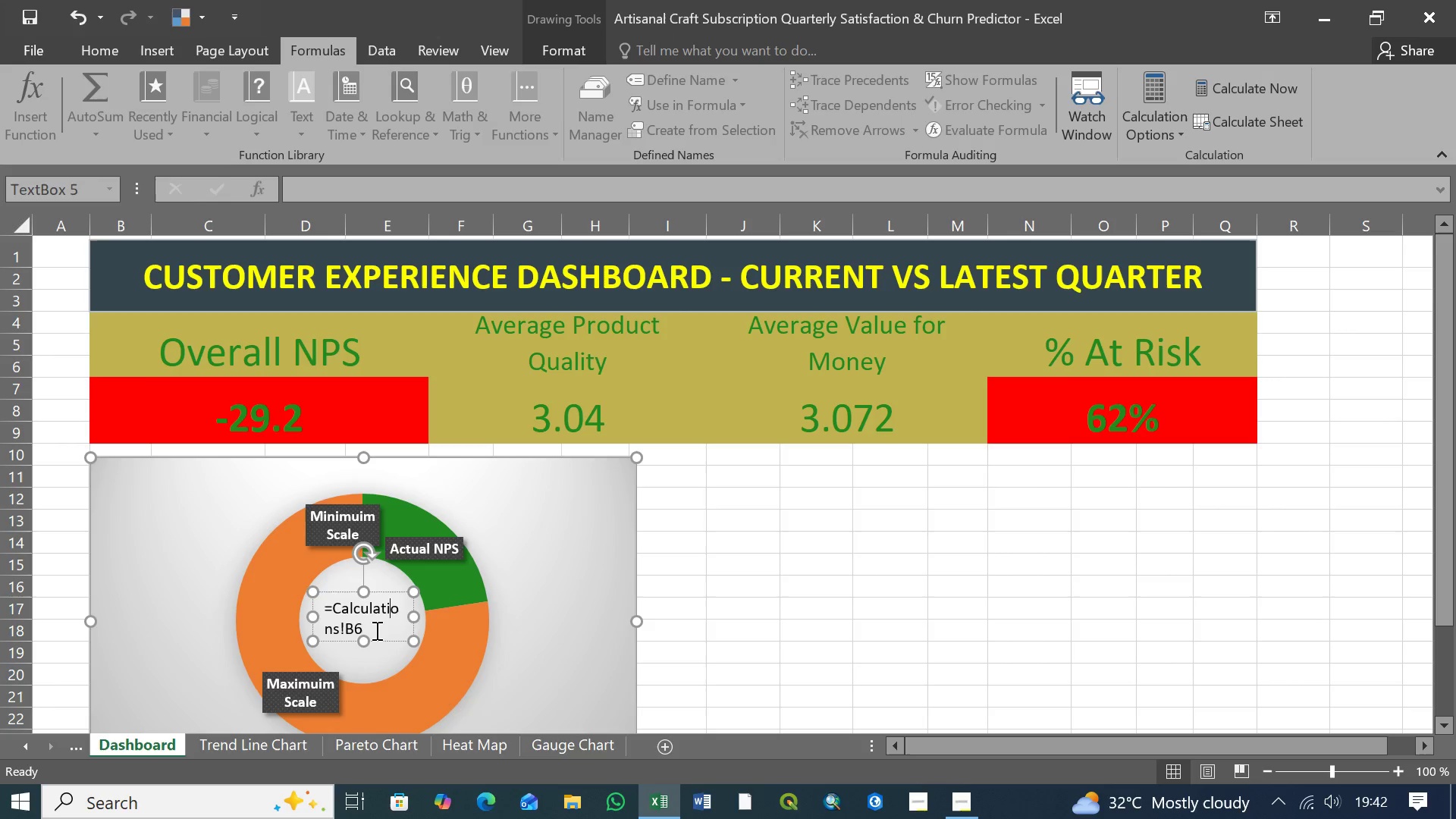 
left_click_drag(start_coordinate=[375, 629], to_coordinate=[318, 601])
 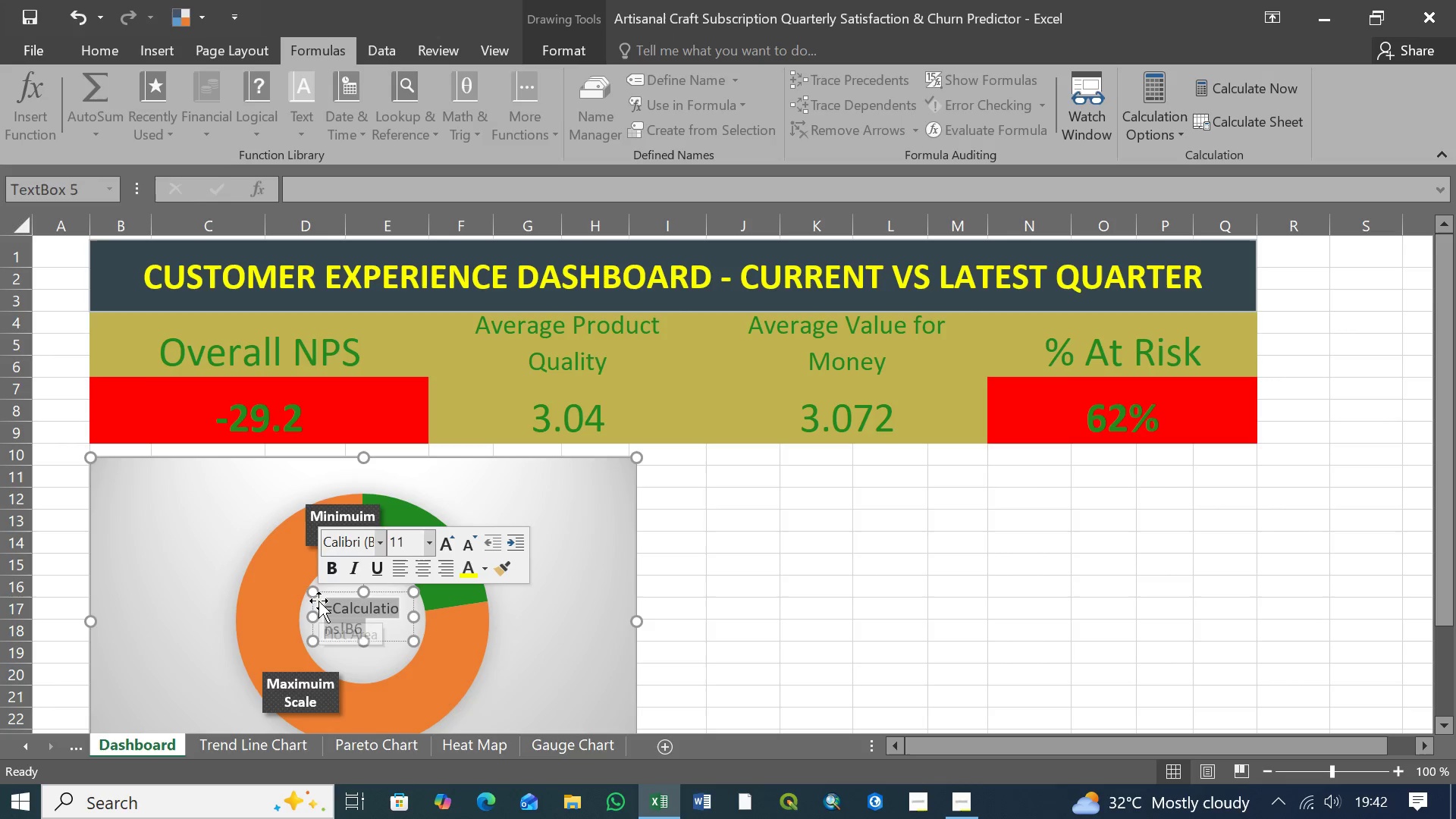 
key(Control+C)
 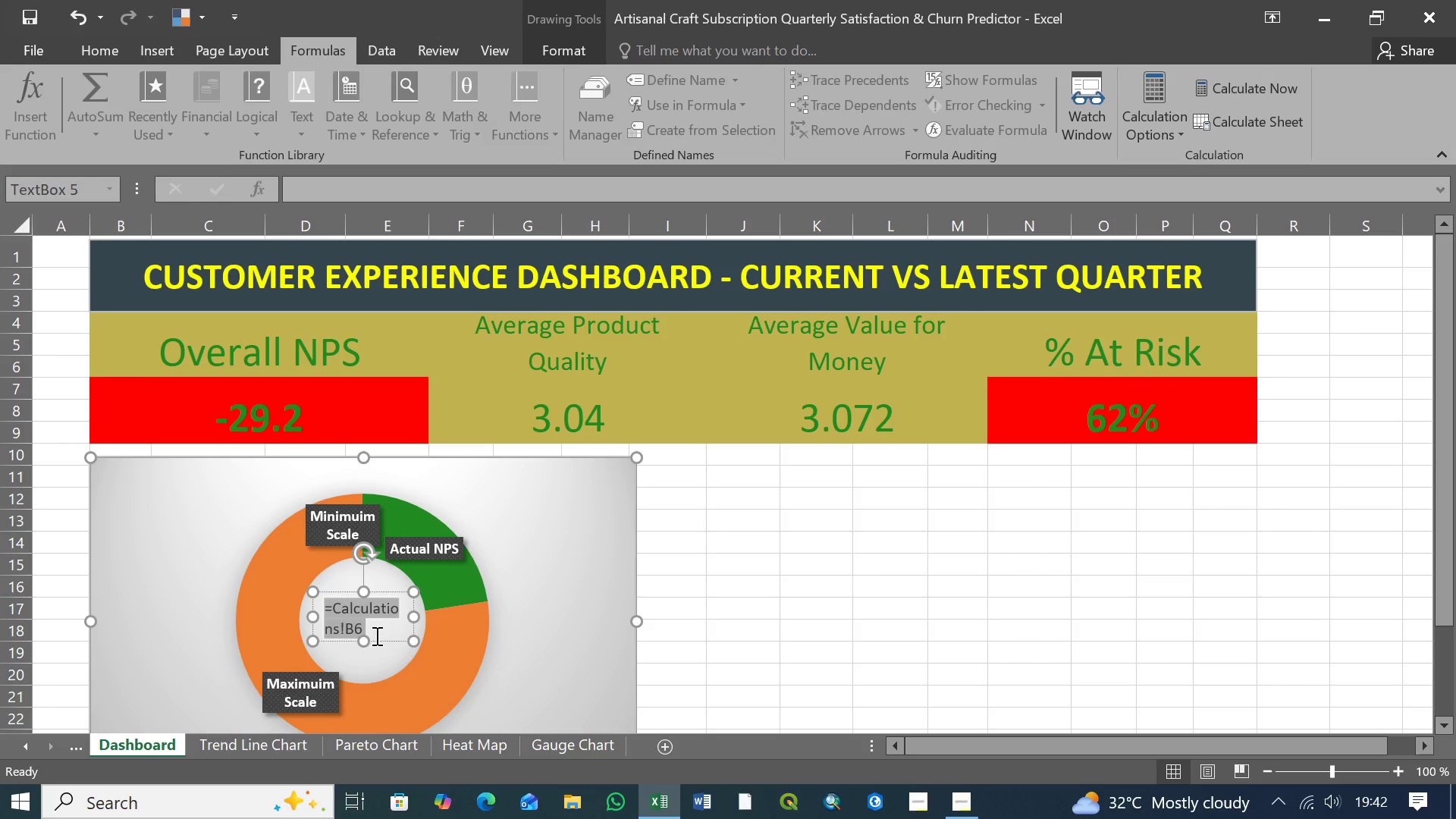 
left_click([375, 635])
 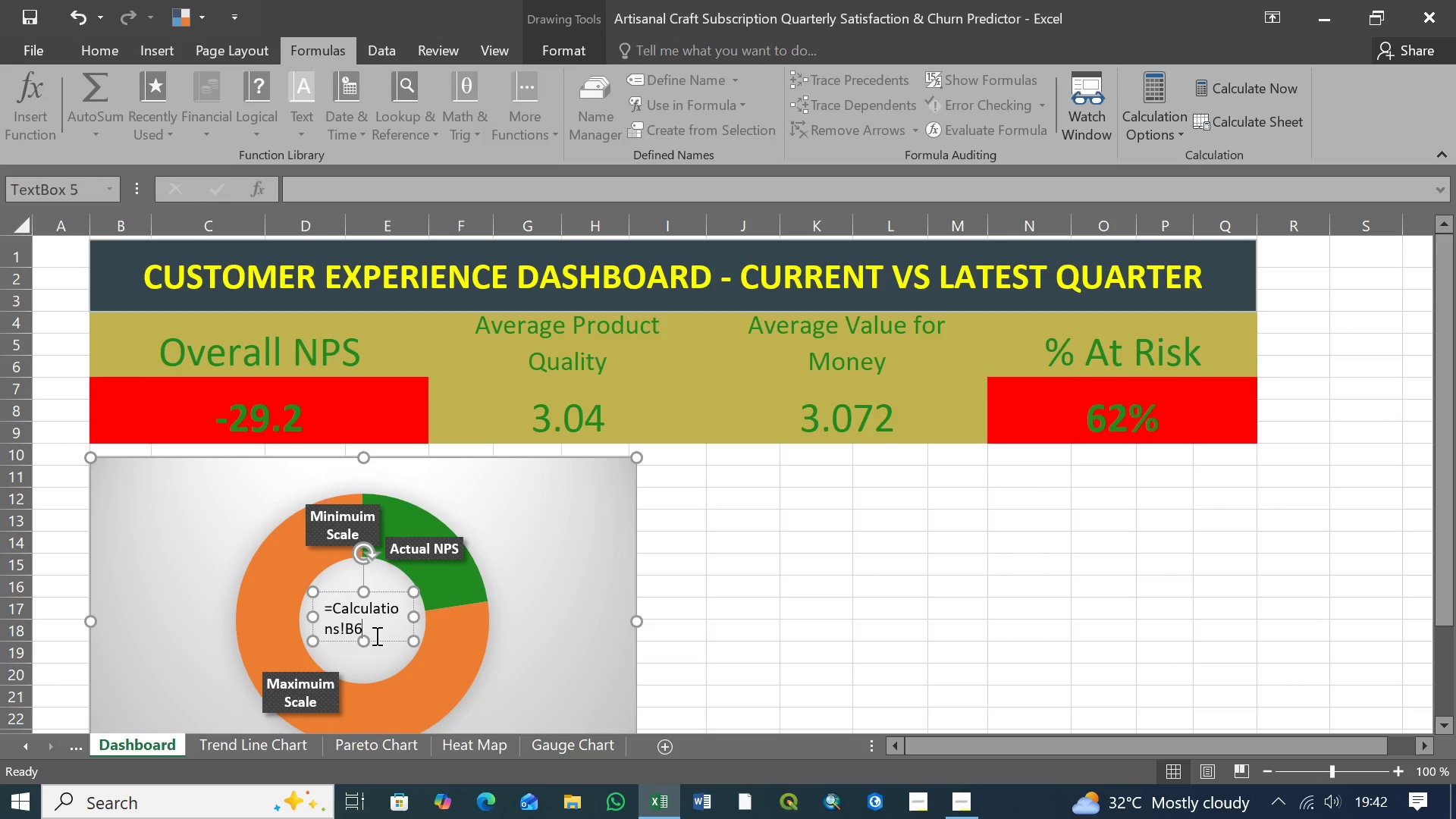 
key(Backspace)
 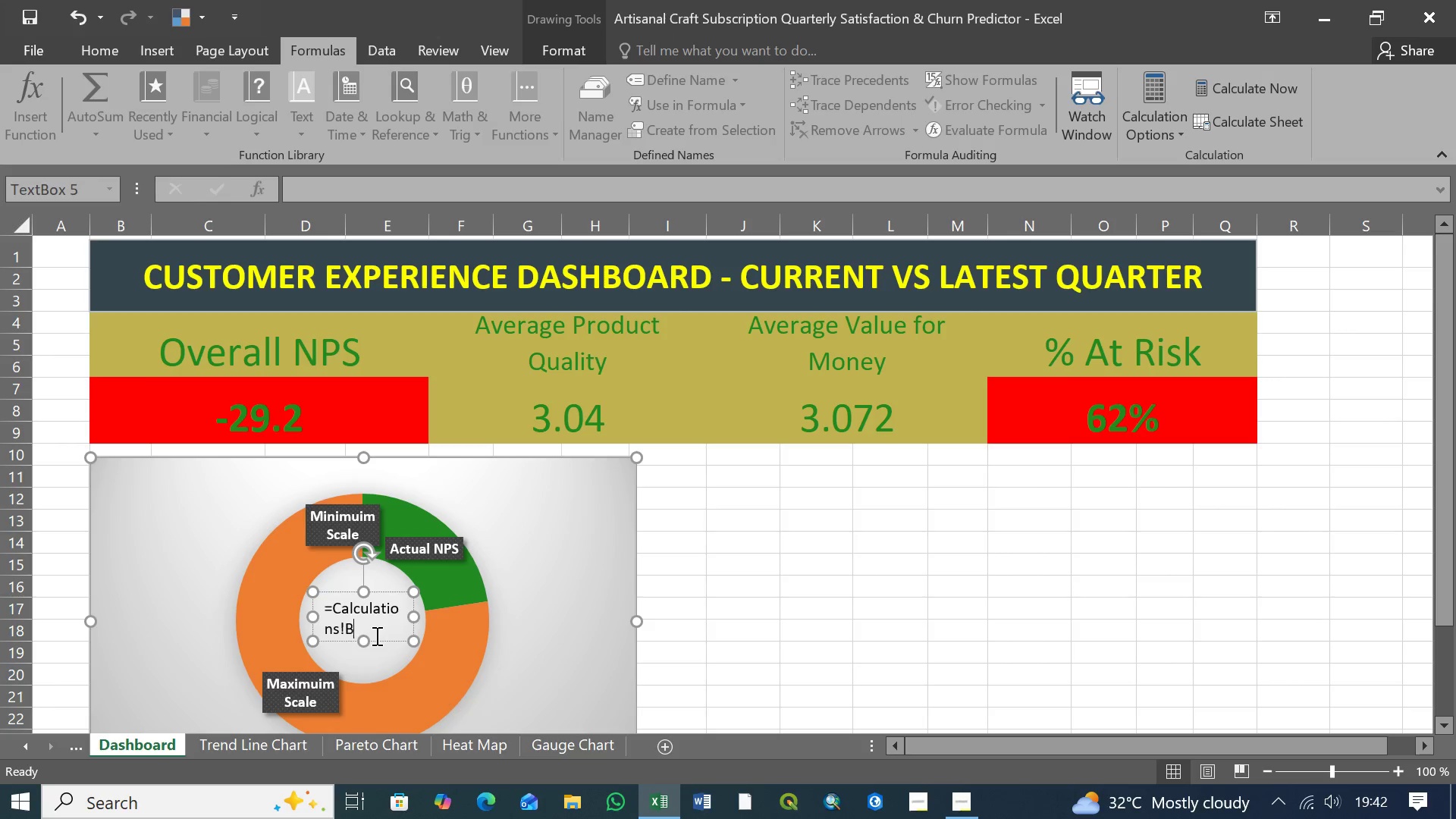 
key(Backspace)
 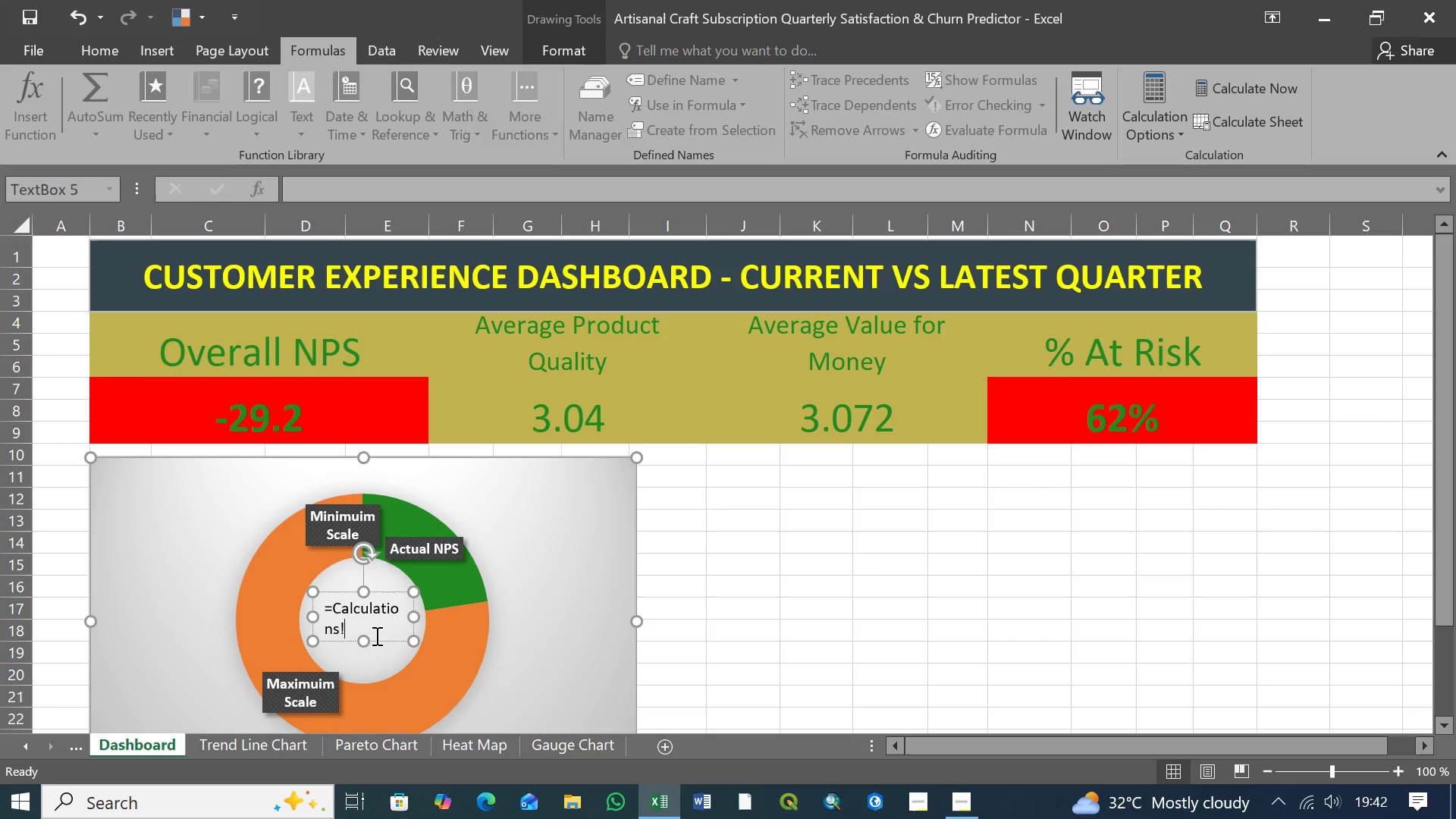 
key(Backspace)
 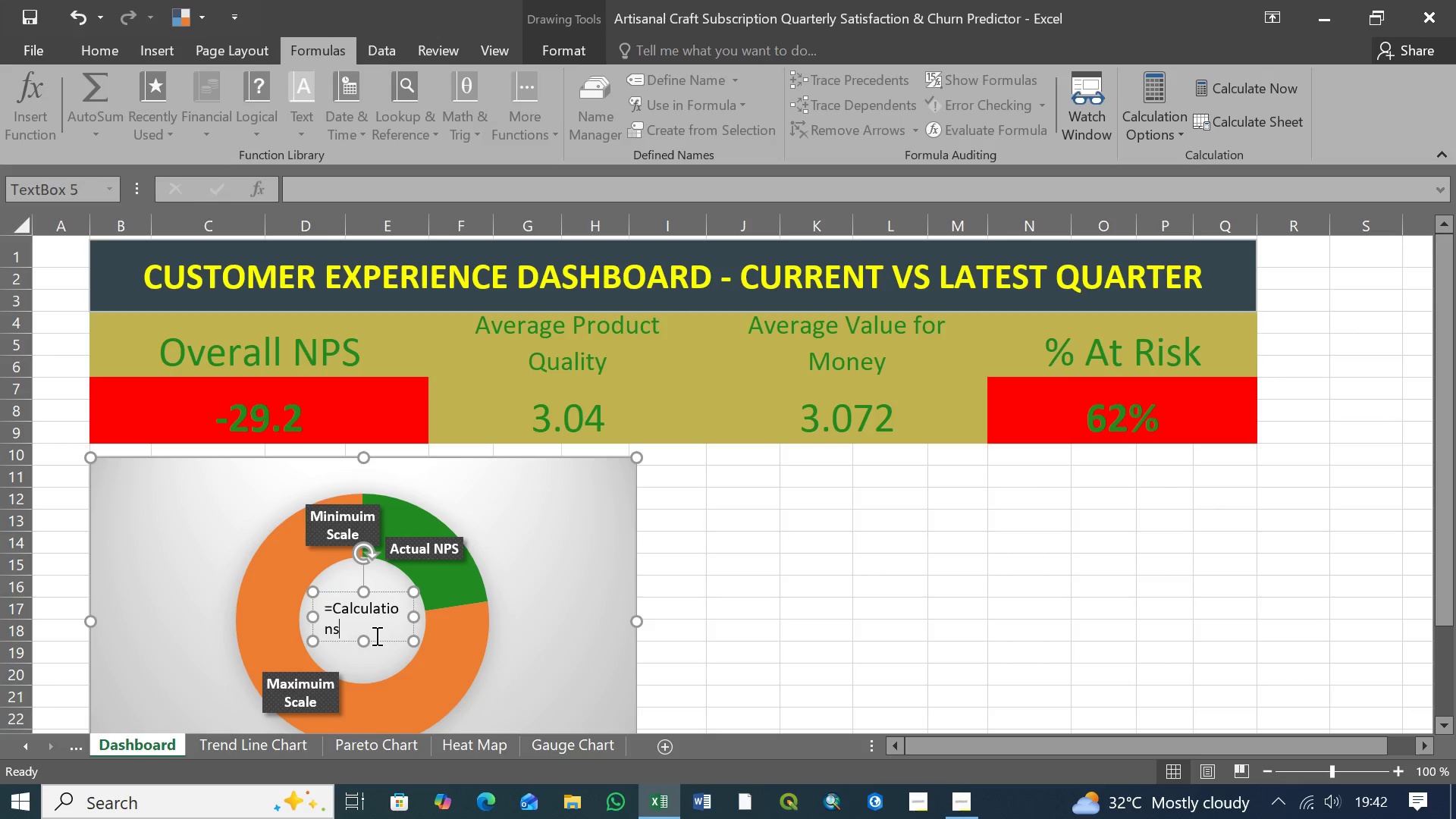 
key(Backspace)
 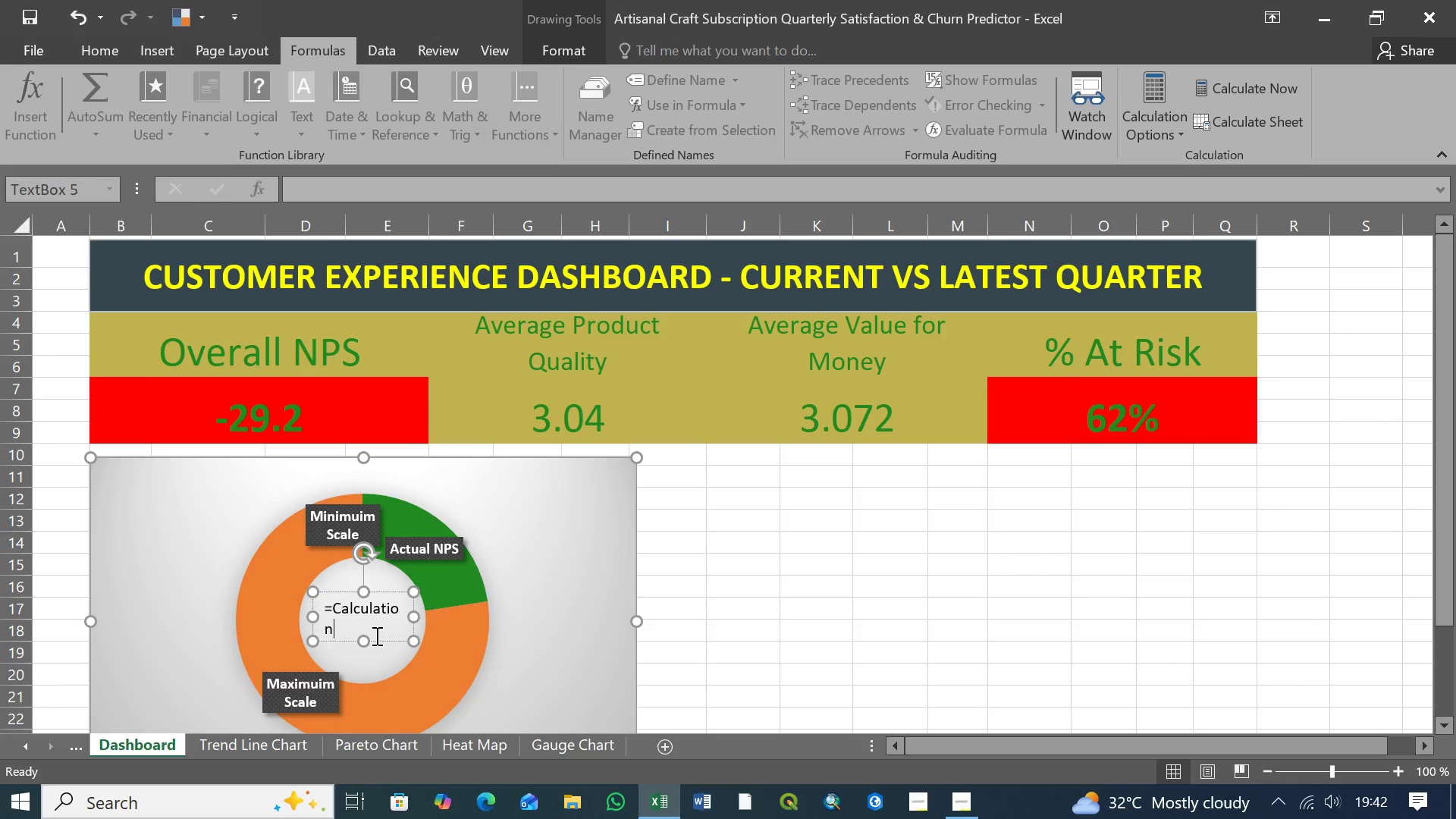 
key(Backspace)
 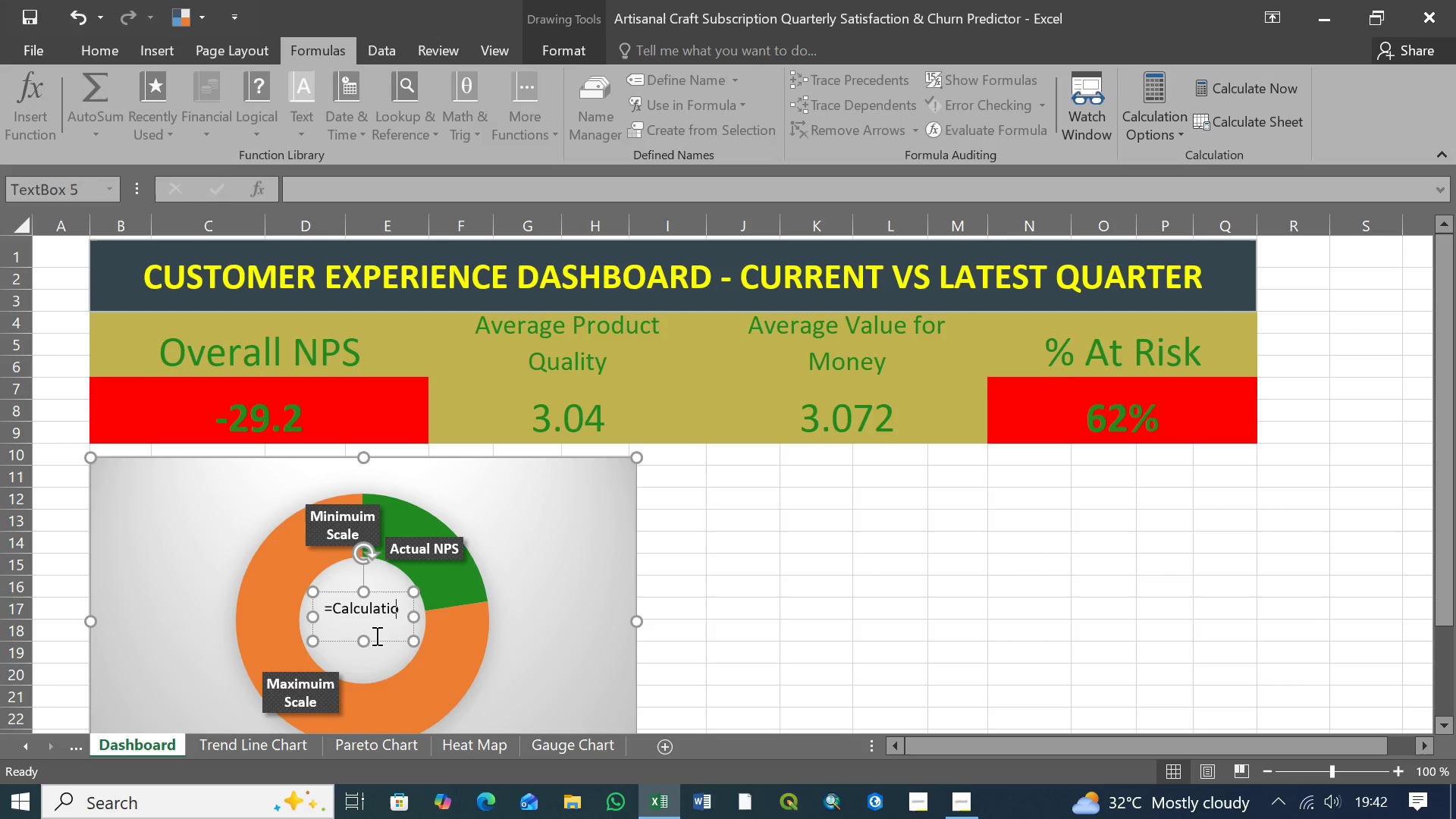 
key(Backspace)
 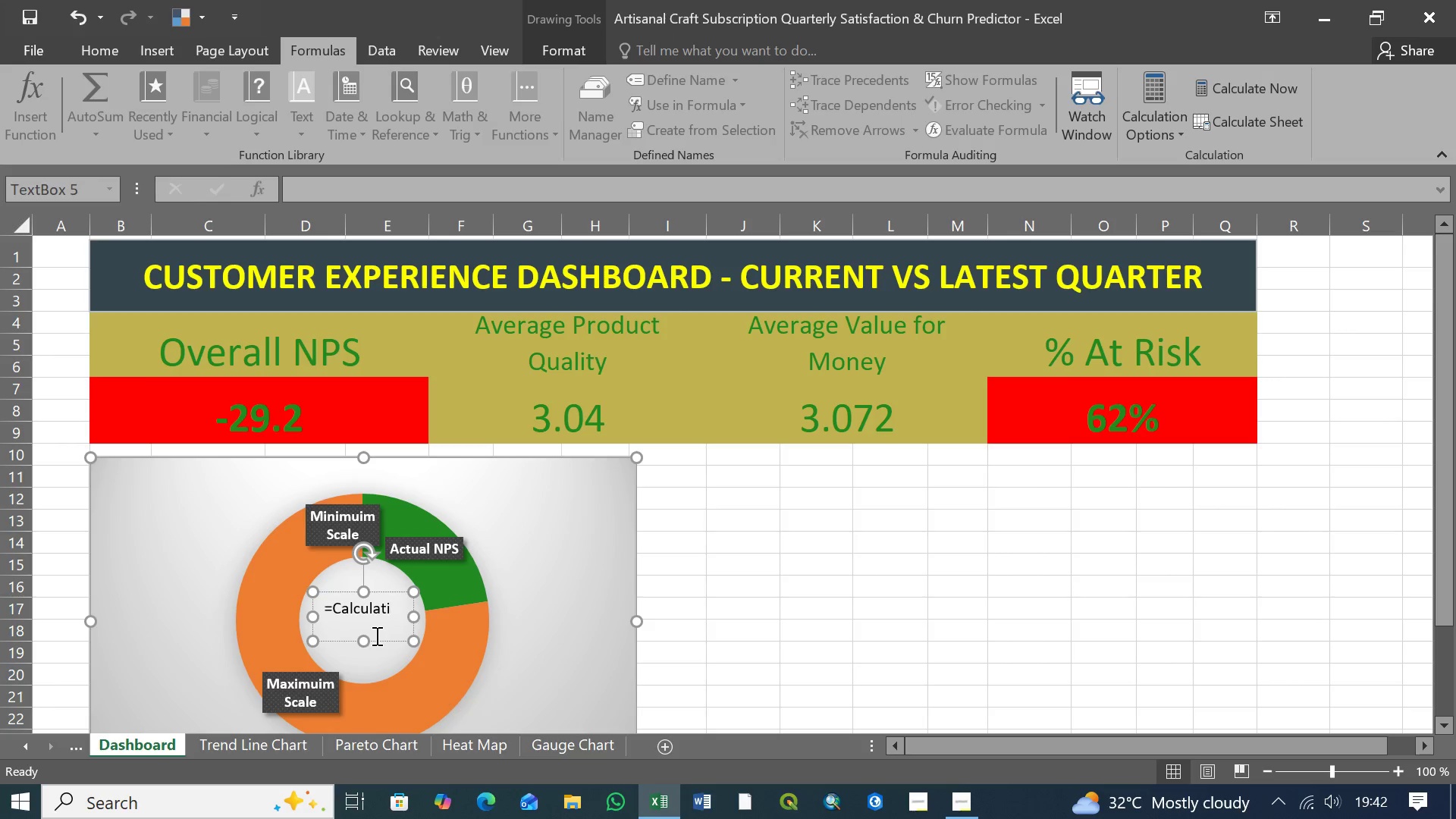 
key(Backspace)
 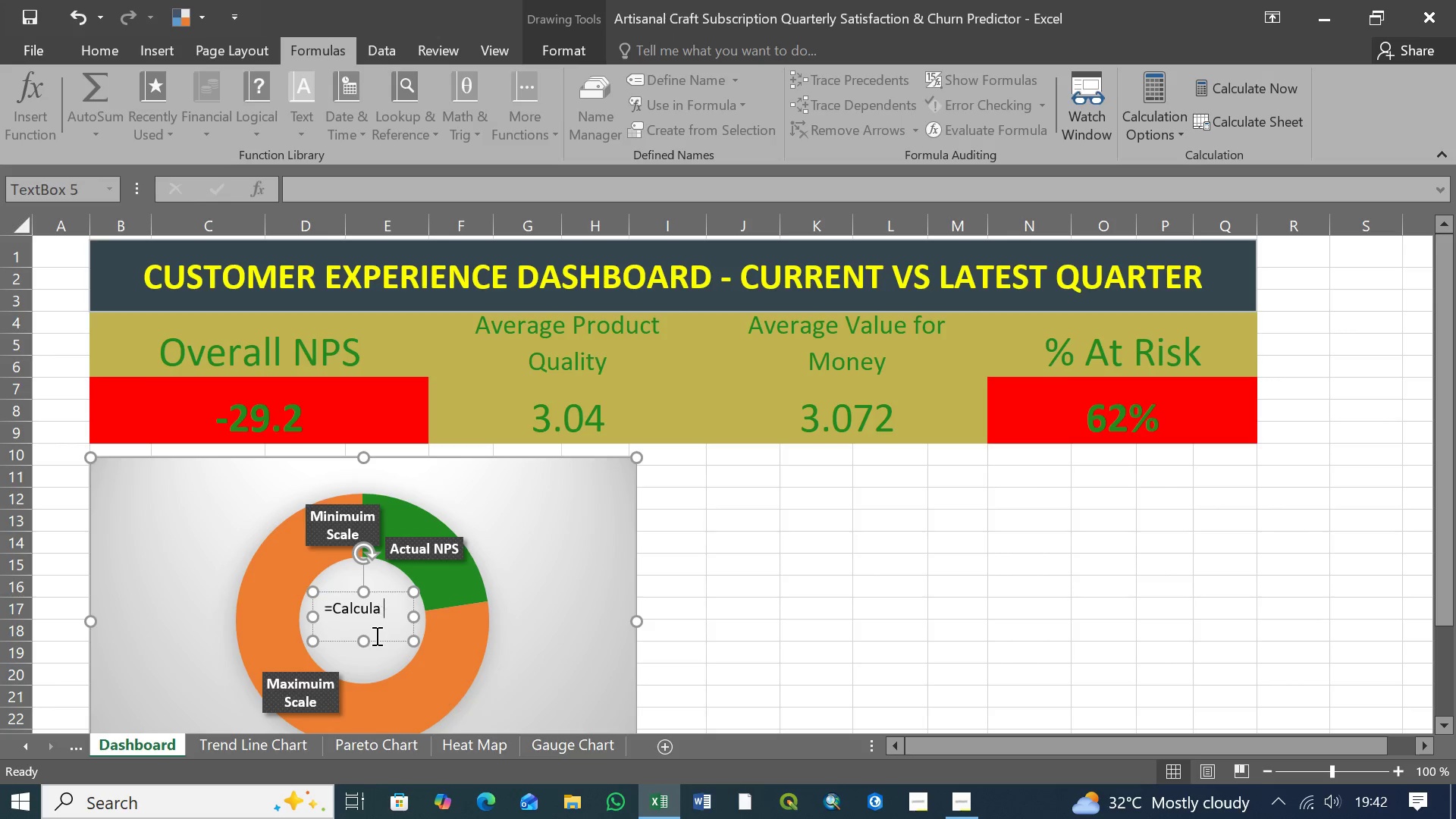 
key(Backspace)
 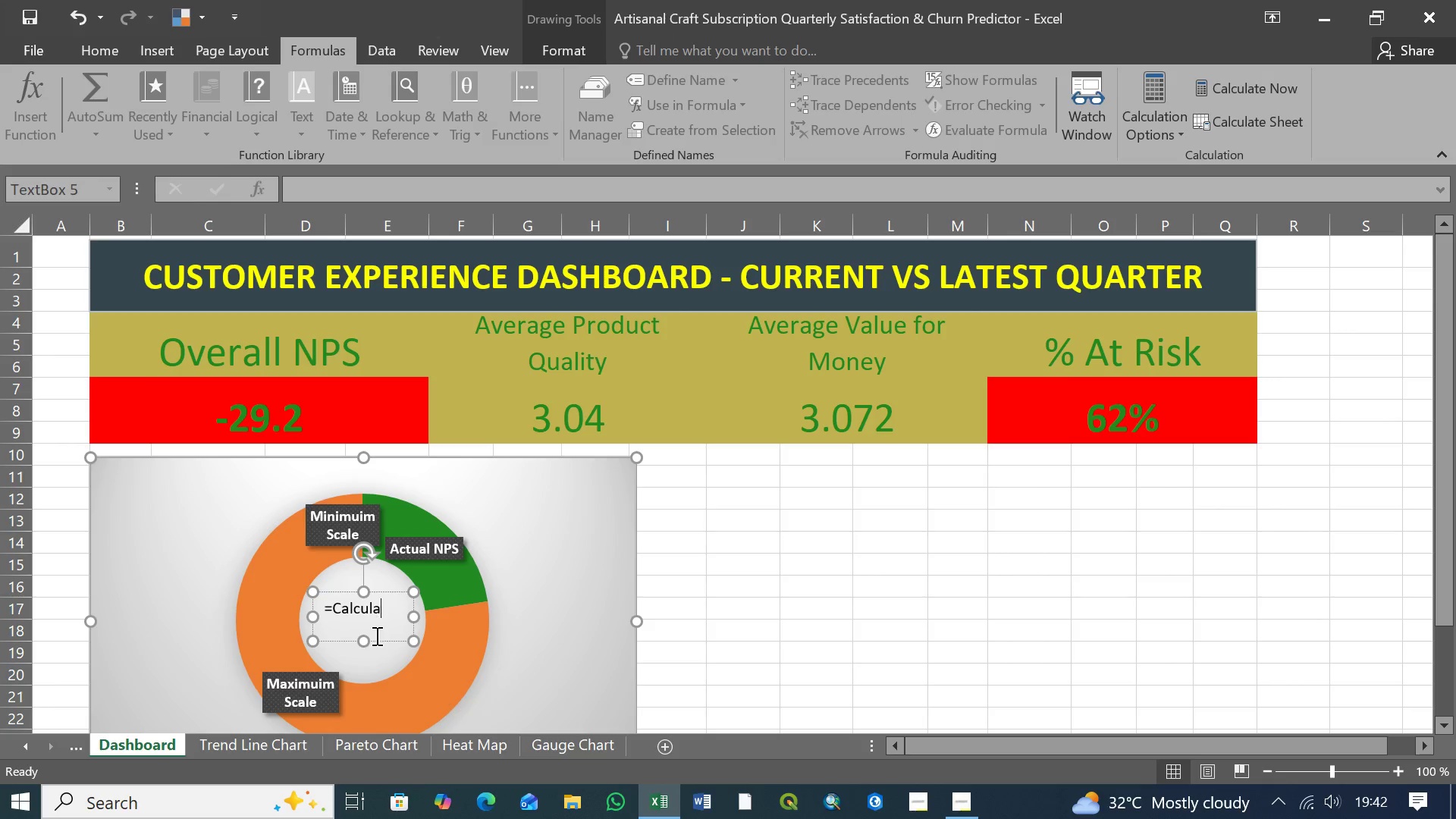 
key(Backspace)
 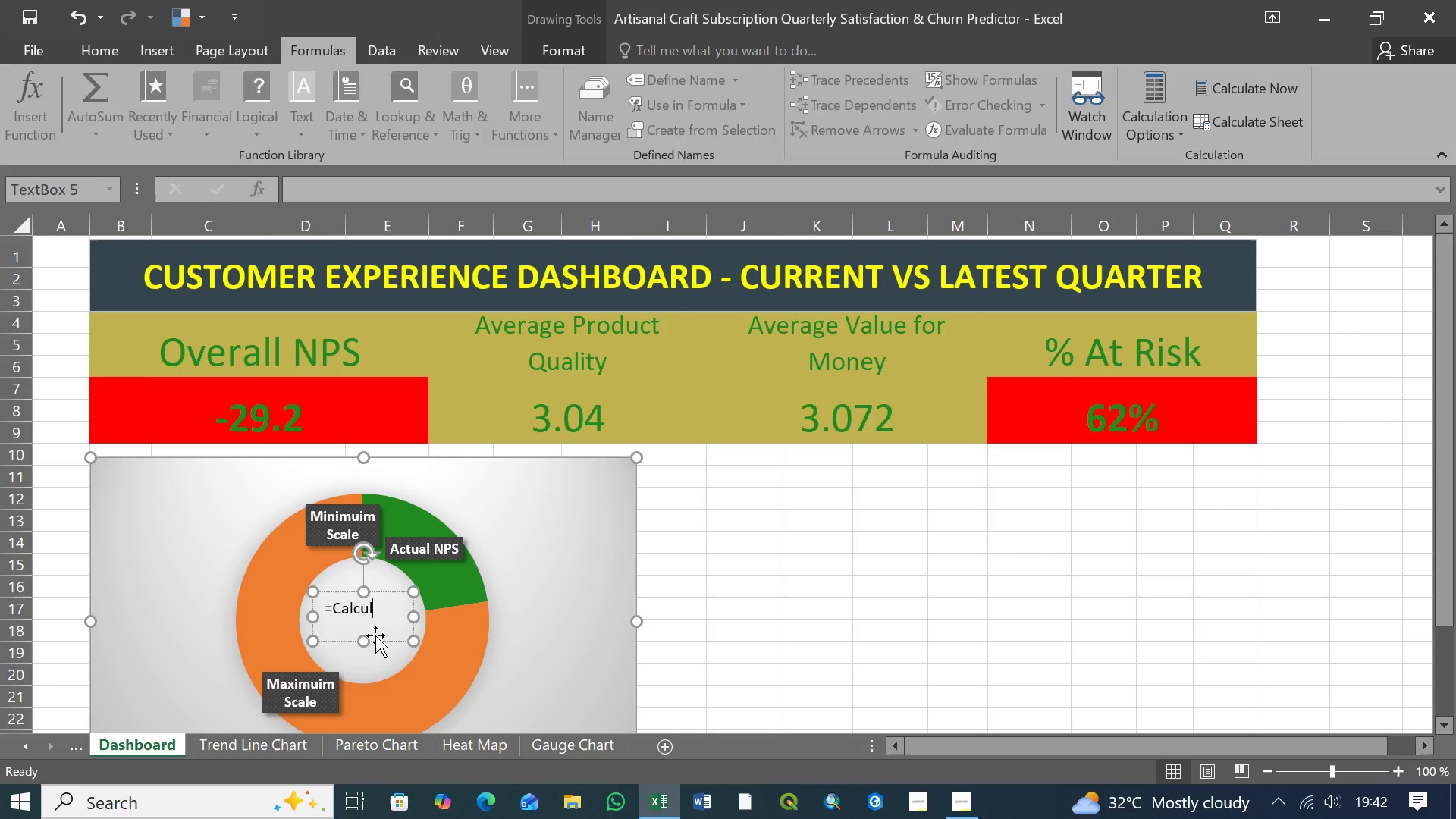 
key(Backspace)
 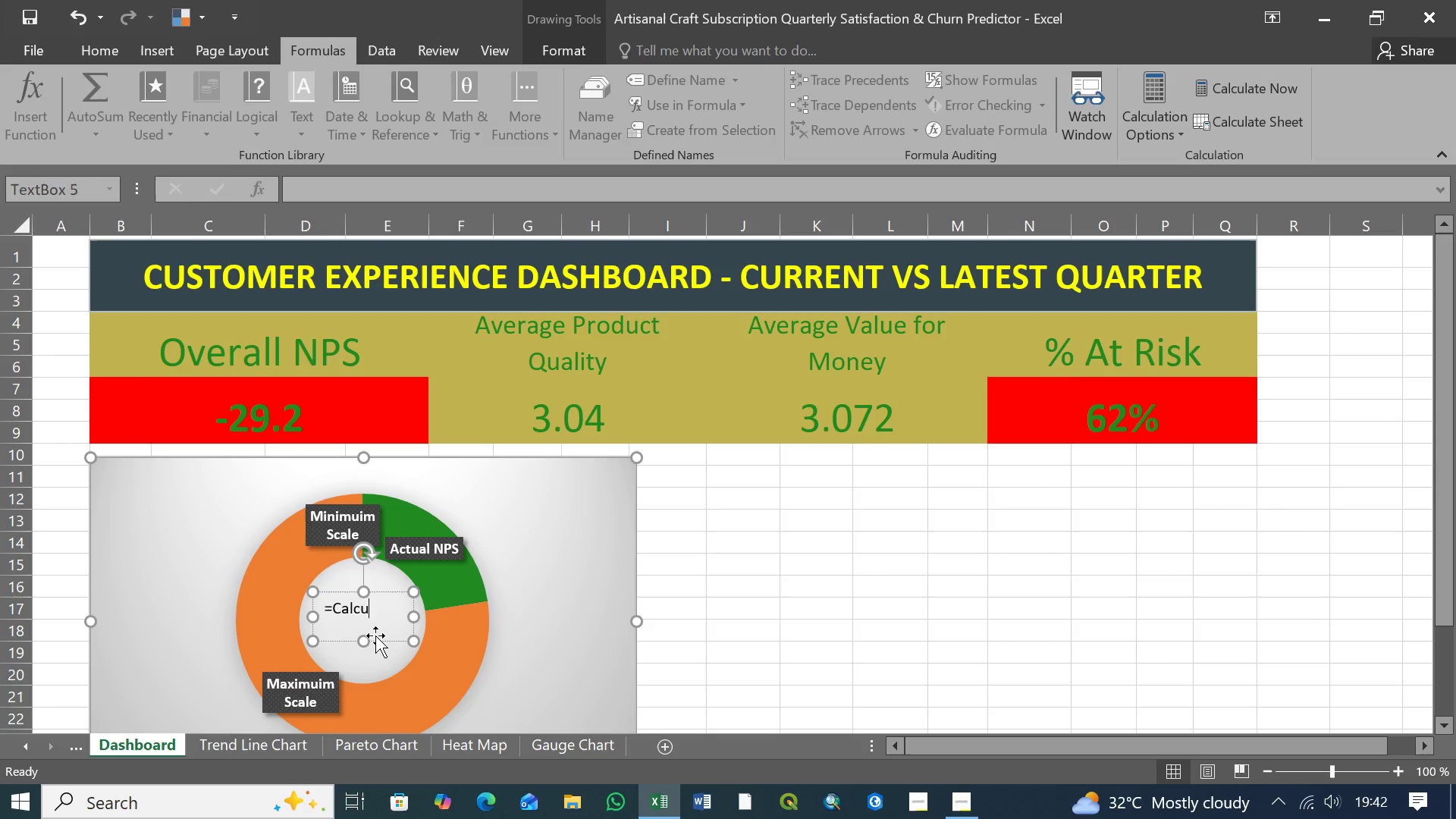 
key(Backspace)
 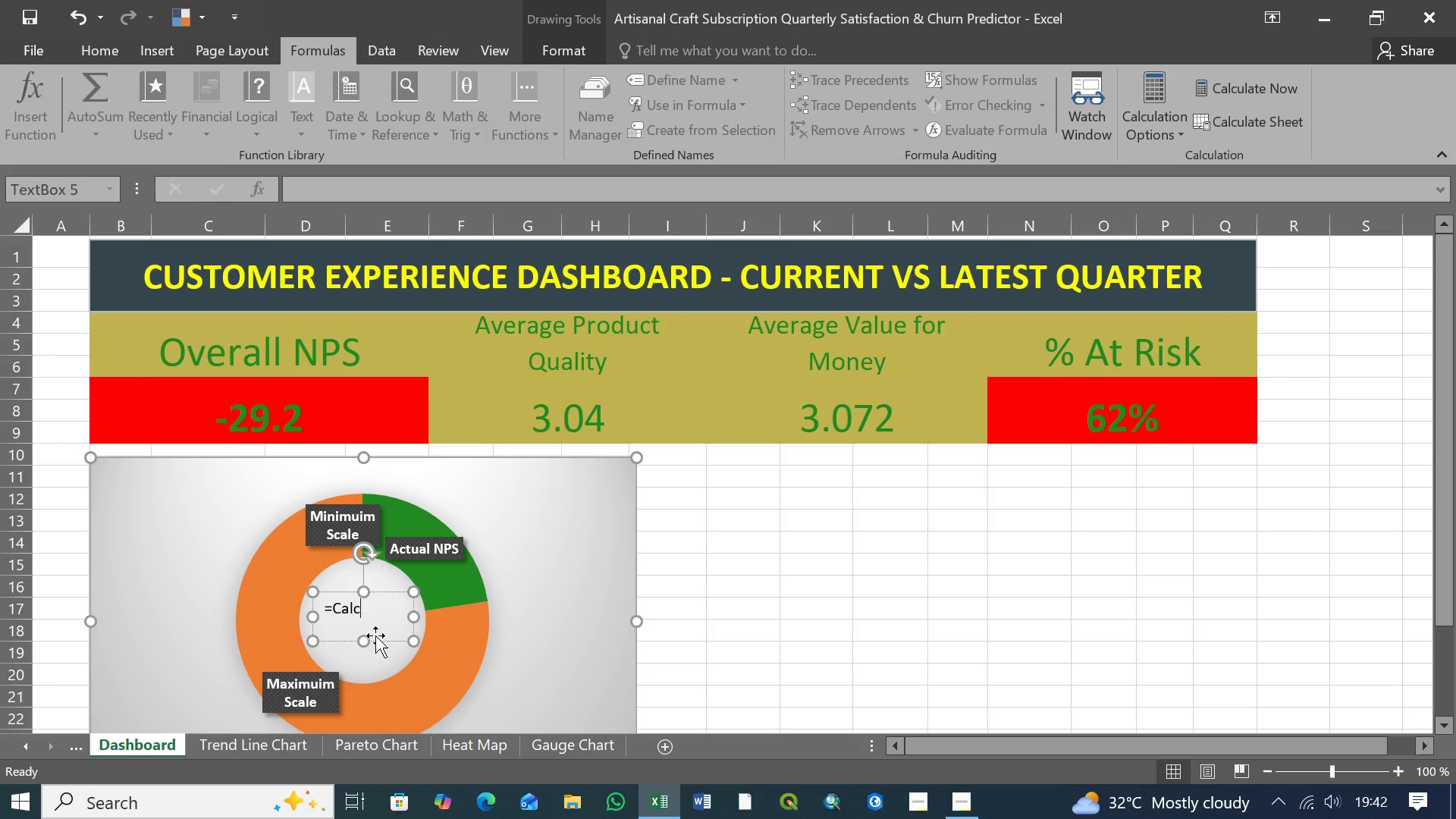 
key(Backspace)
 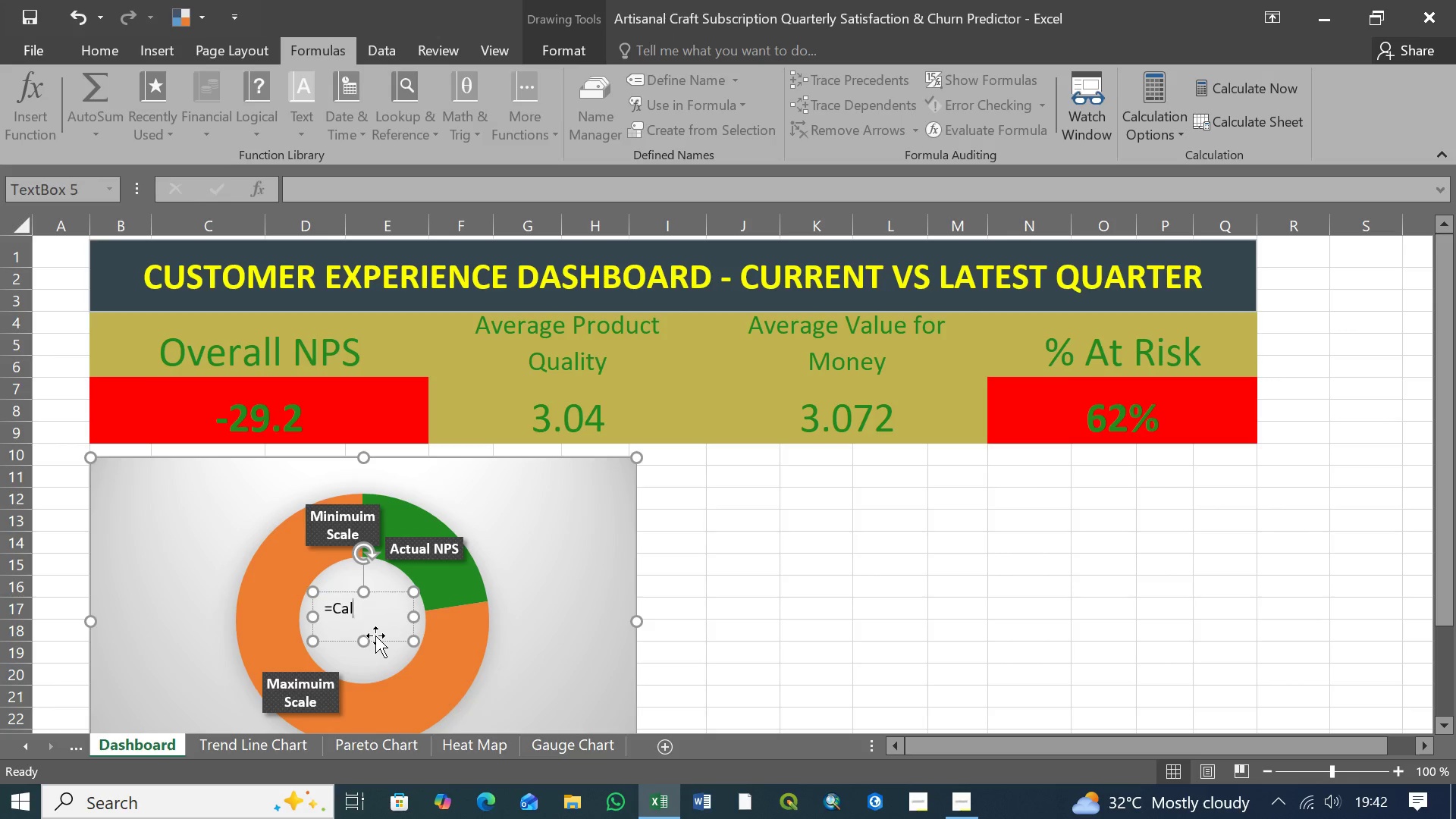 
key(Backspace)
 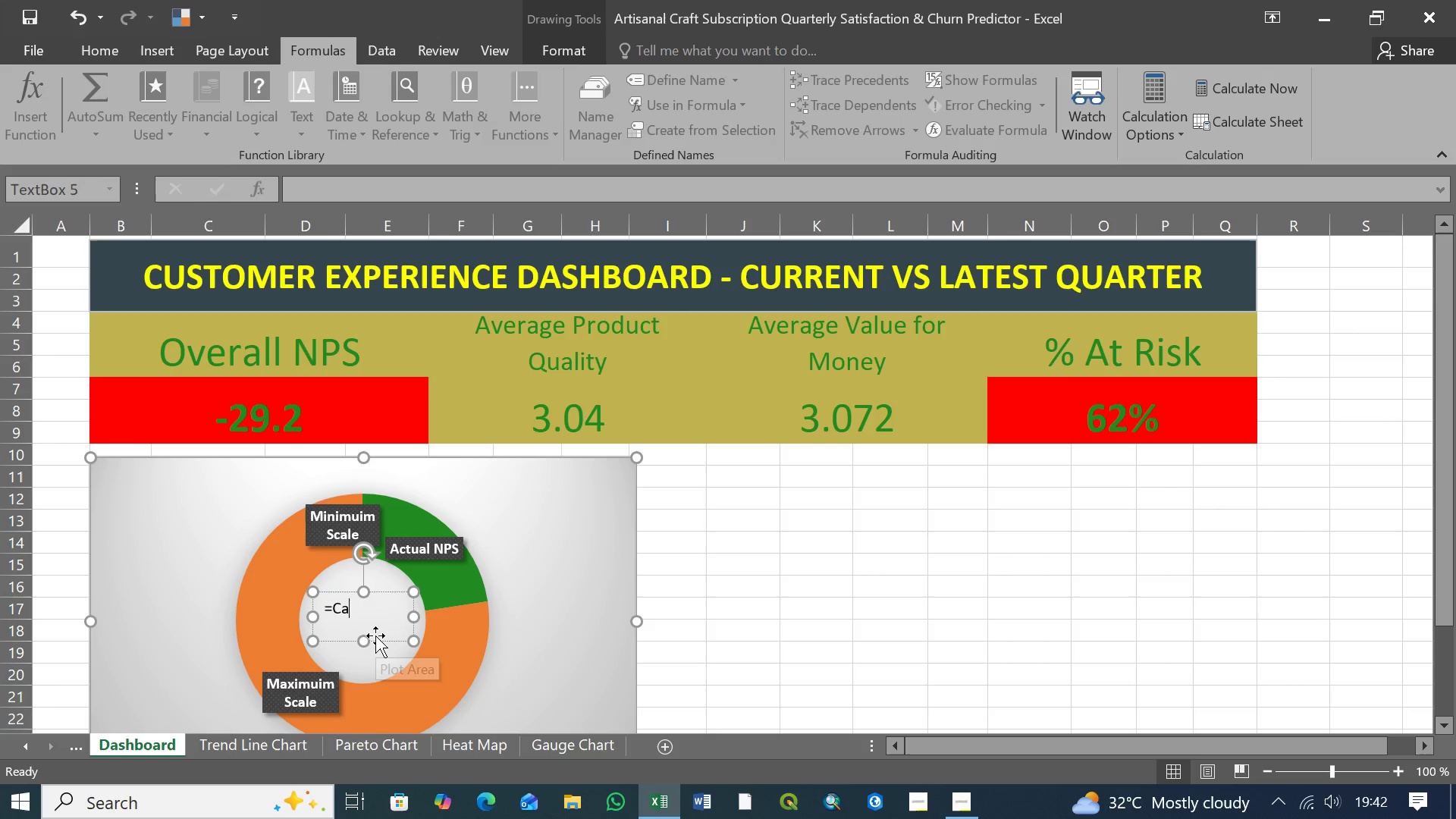 
key(Backspace)
 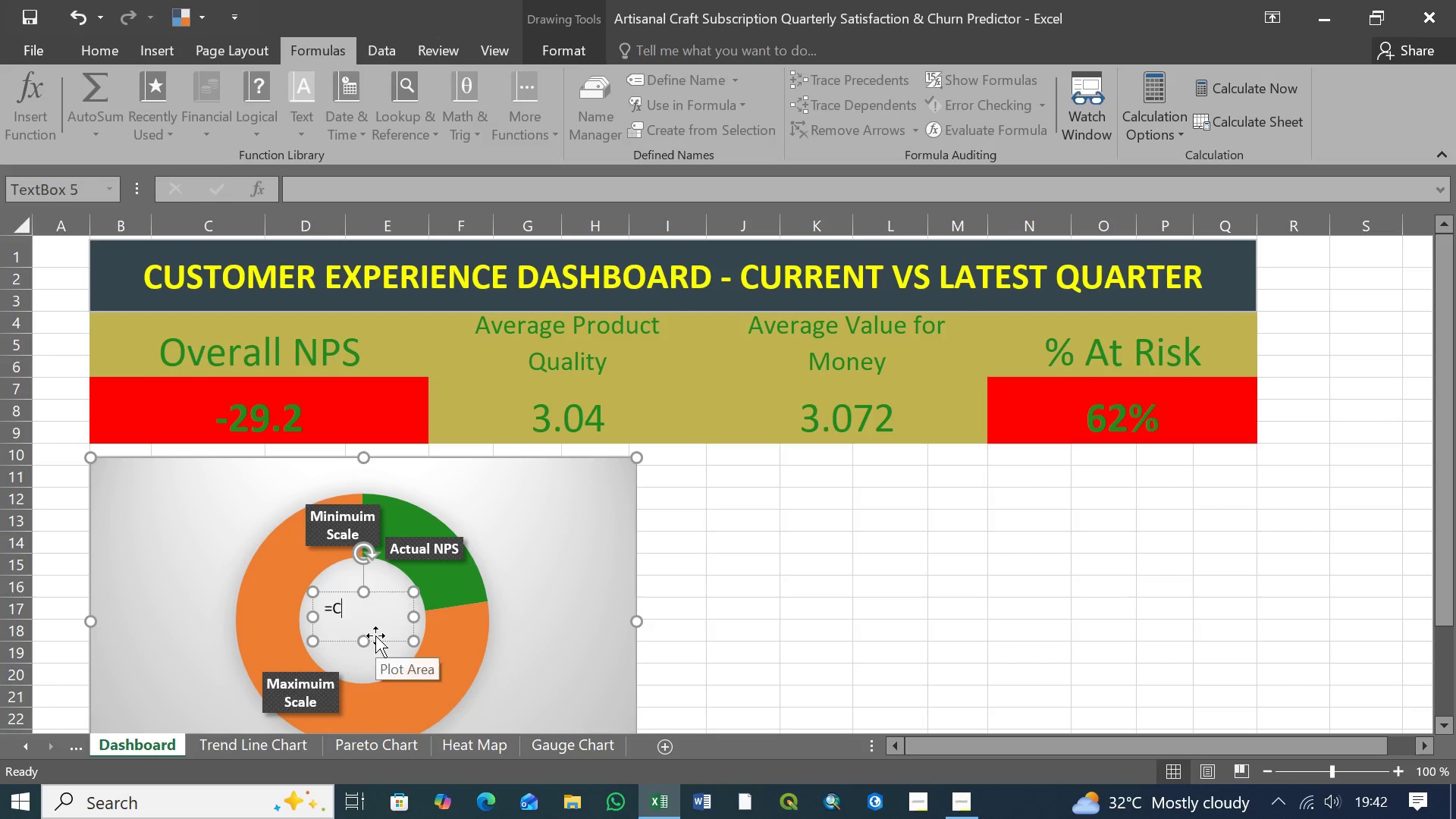 
key(Backspace)
 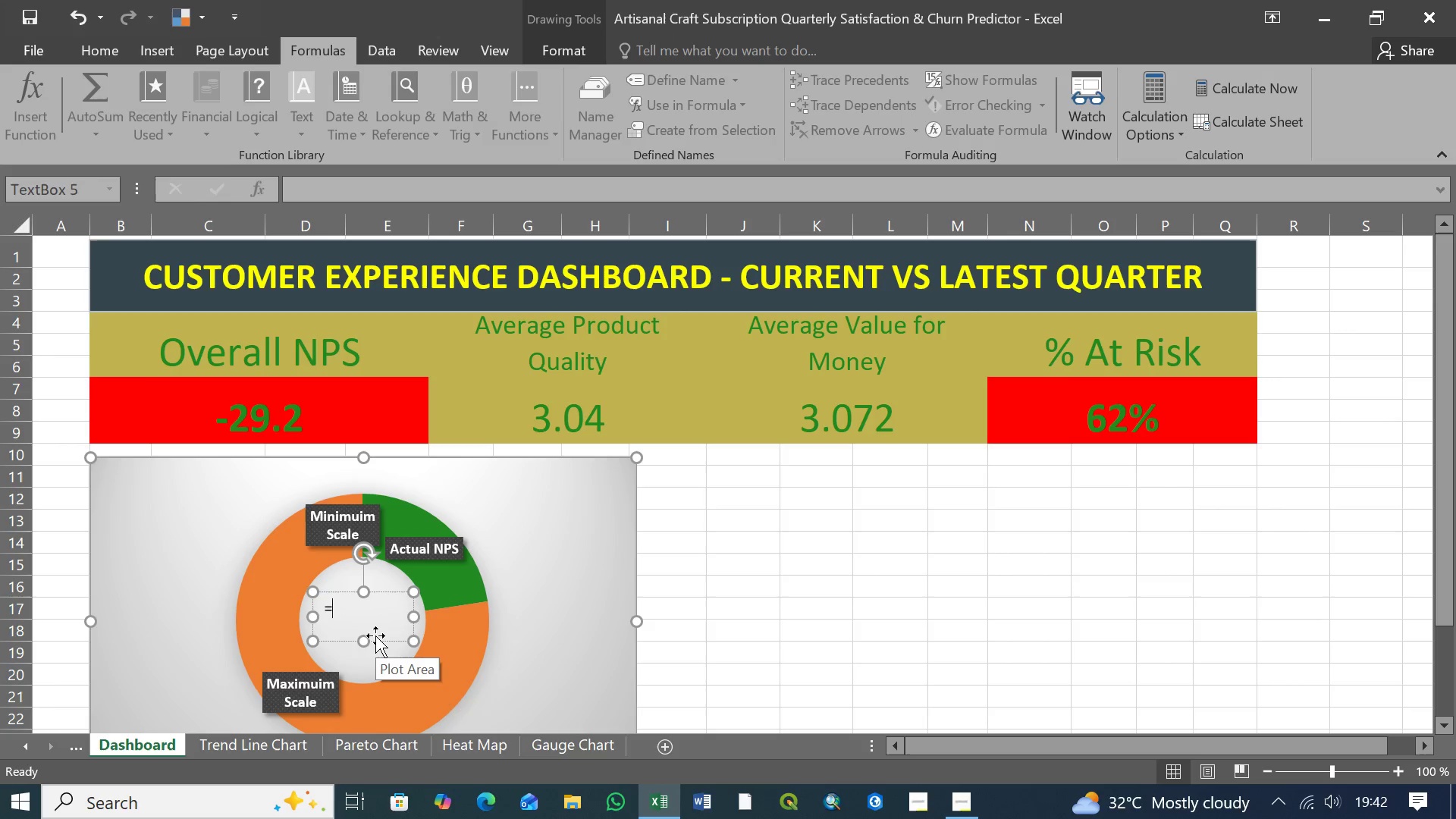 
key(Backspace)
 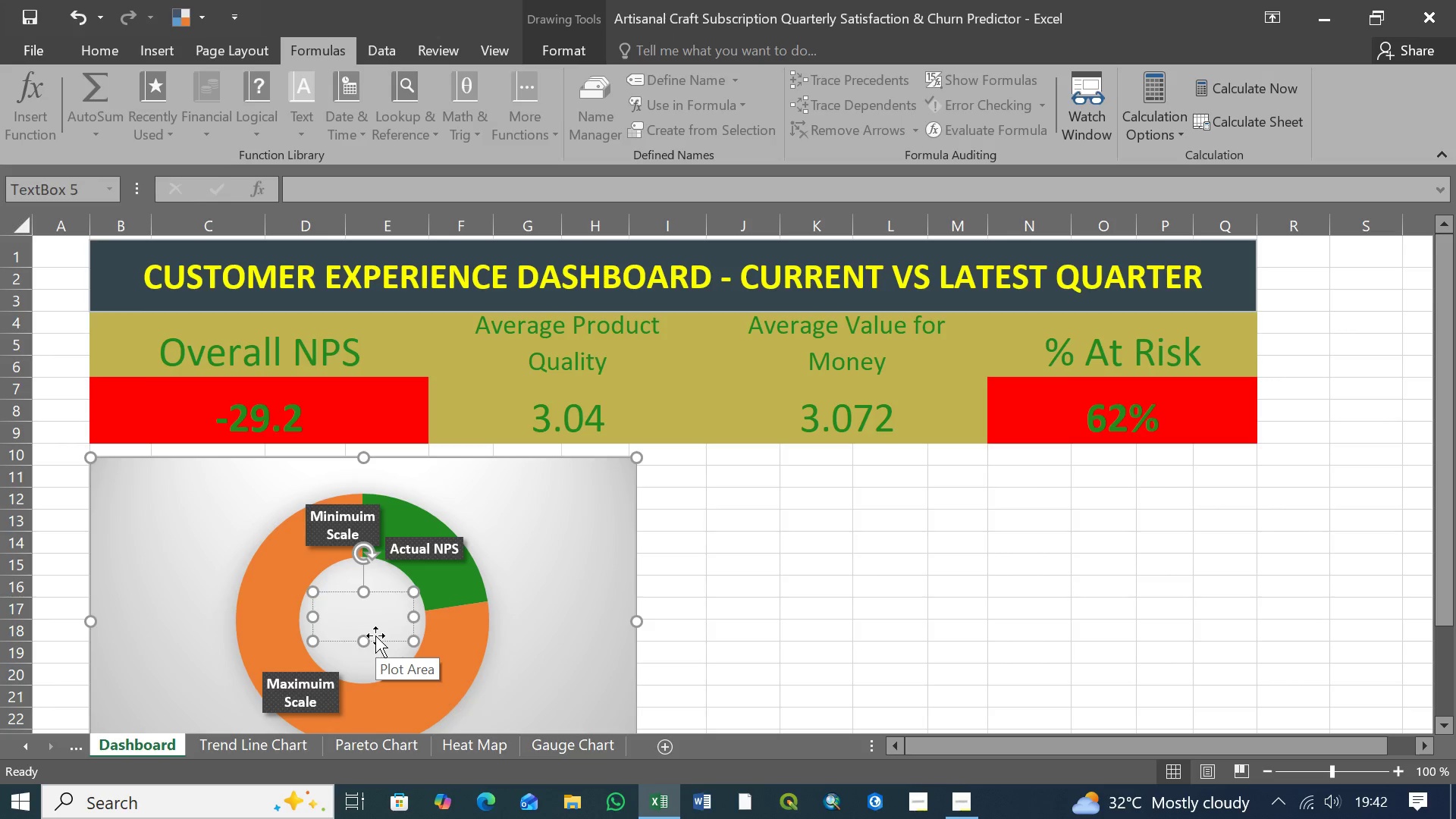 
key(Backspace)
 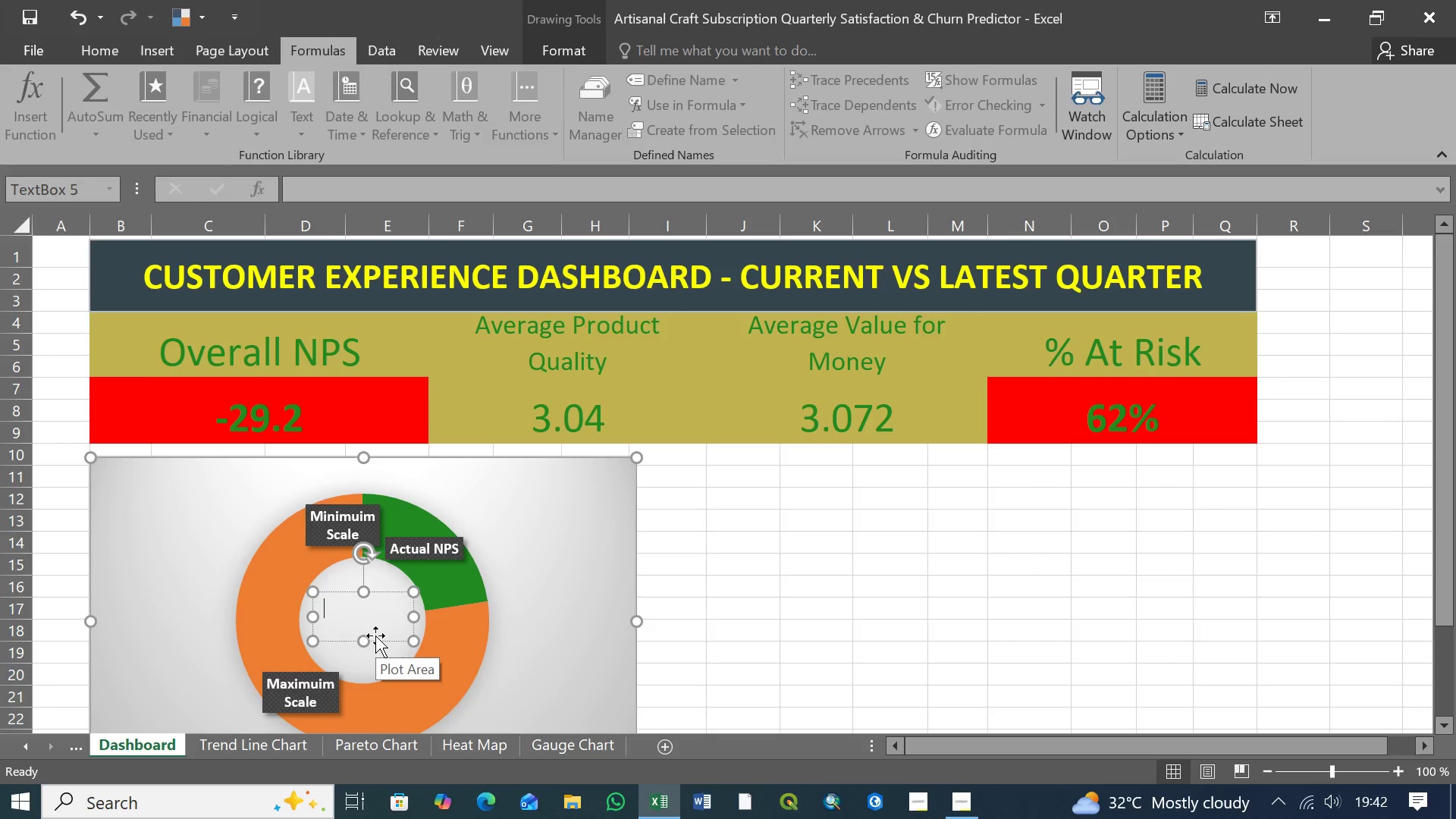 
key(Backspace)
 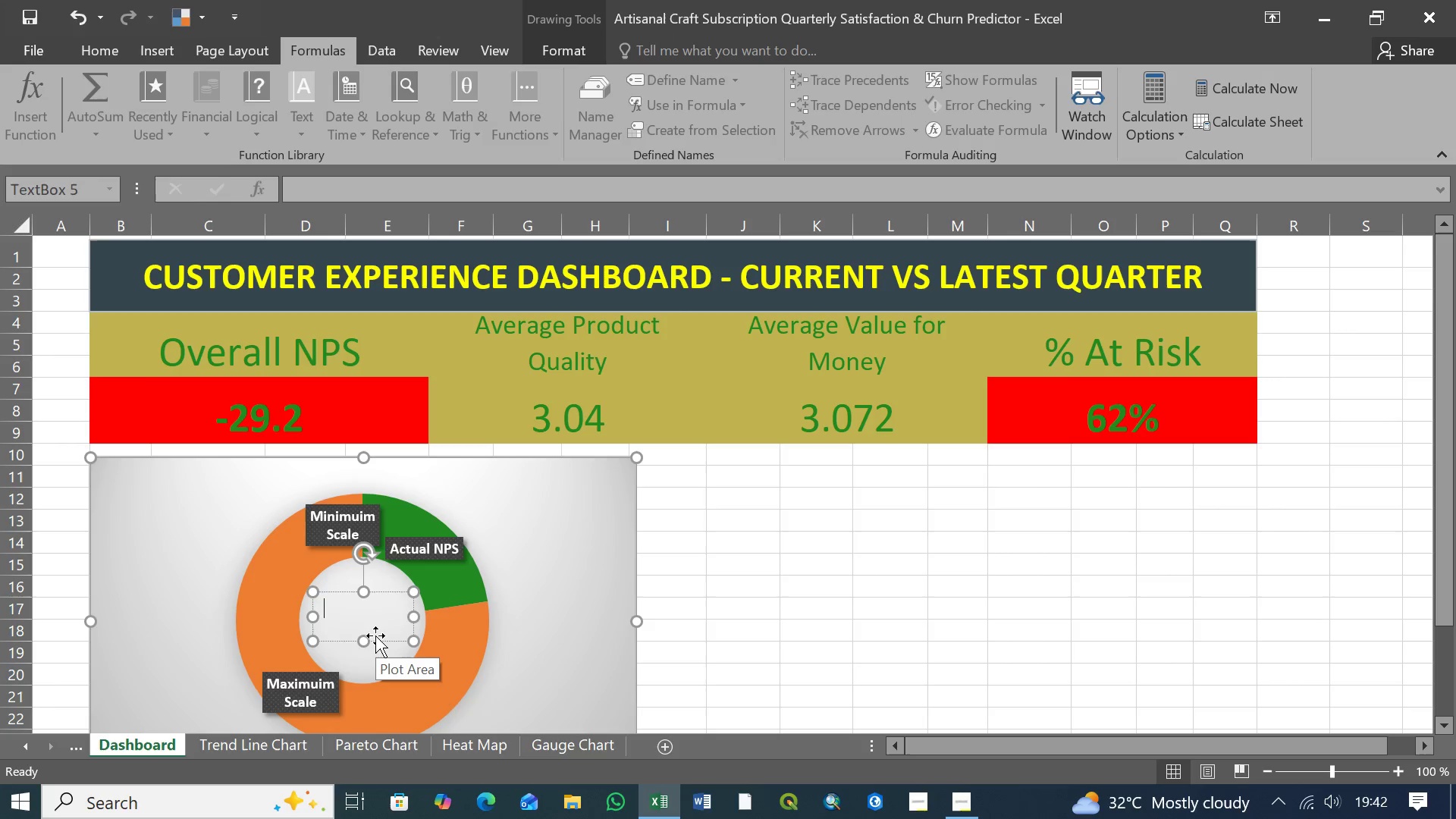 
key(Backspace)
 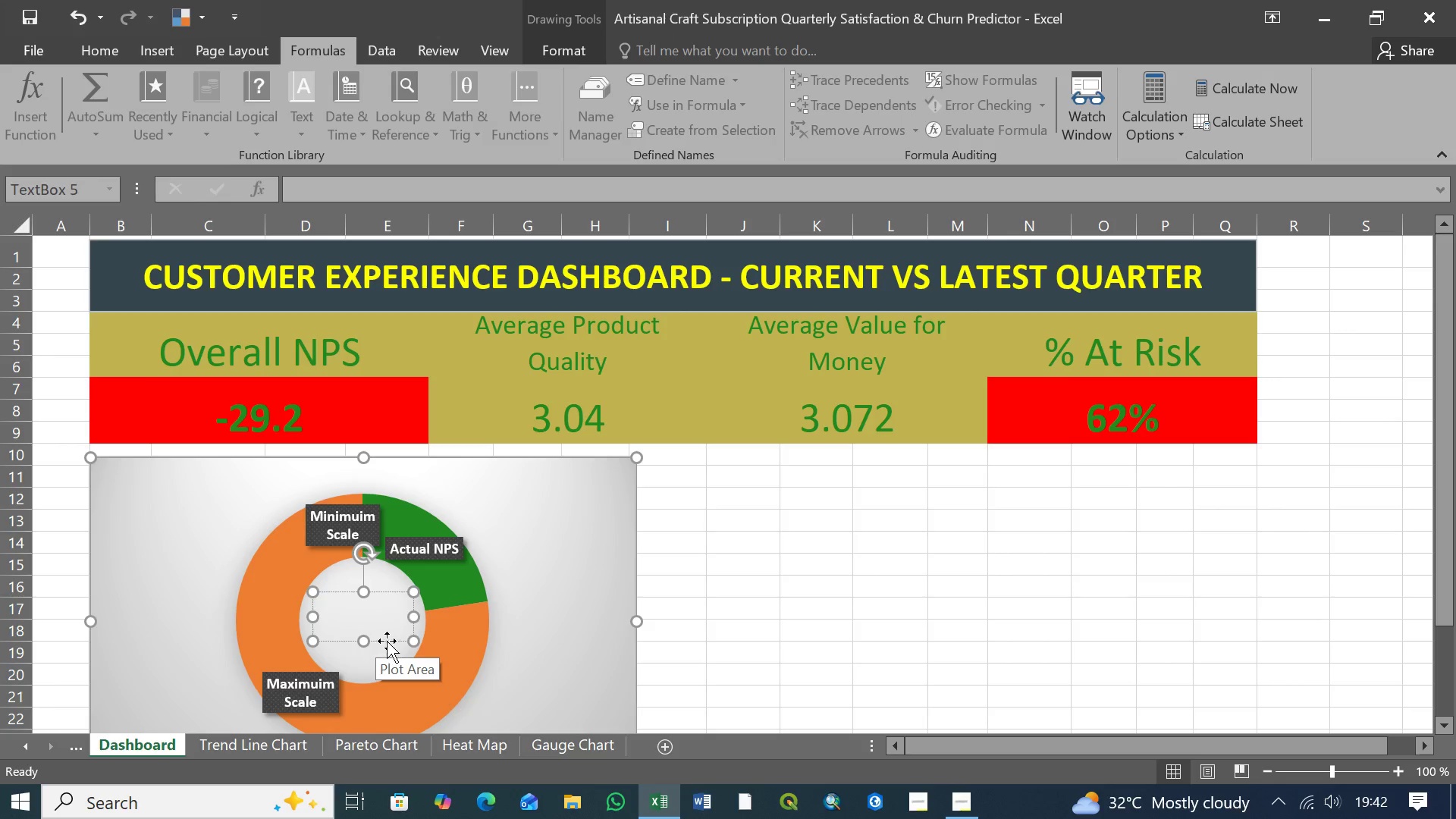 
left_click([387, 641])
 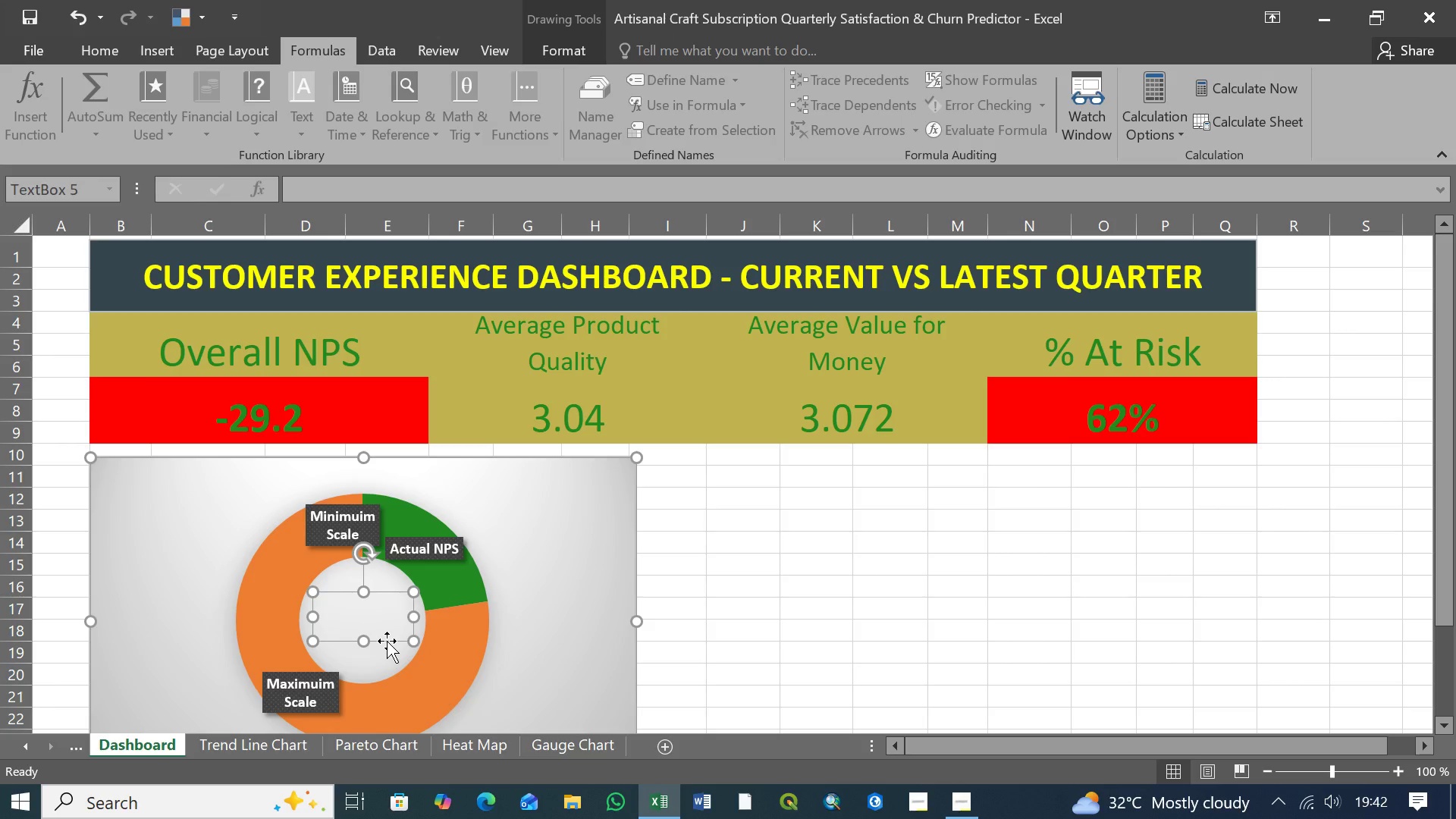 
right_click([387, 641])
 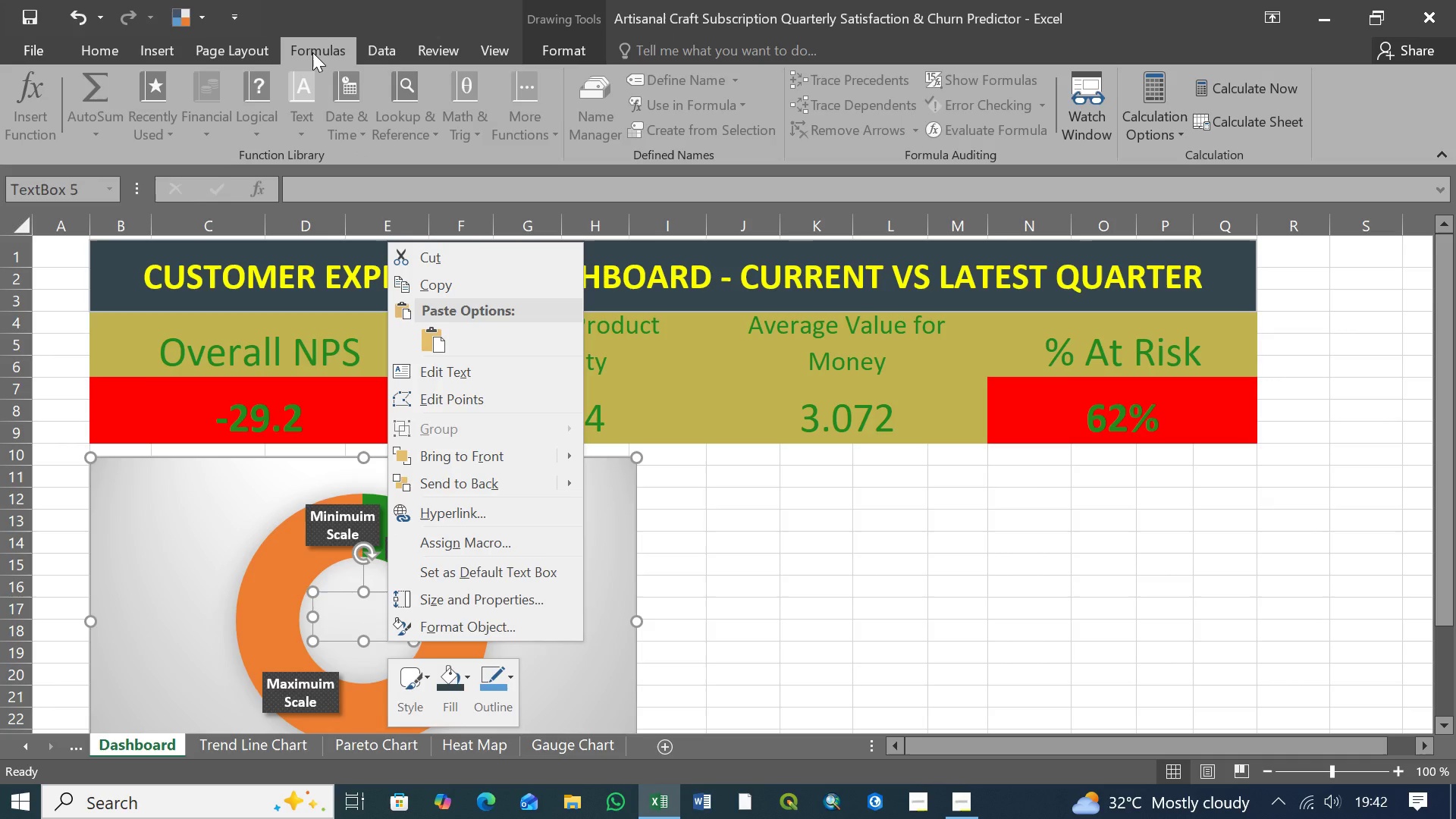 
left_click([314, 49])
 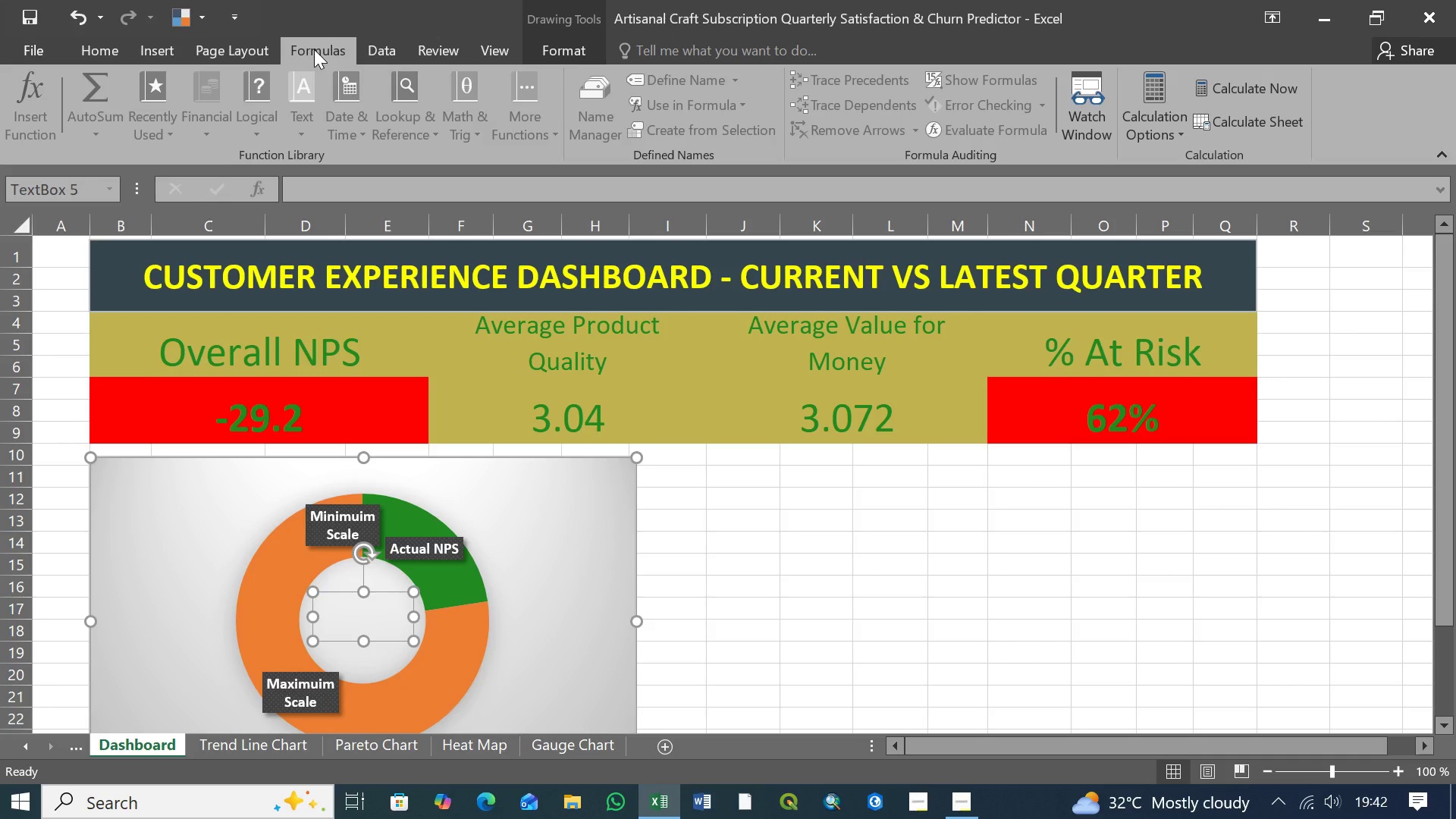 
left_click([314, 49])
 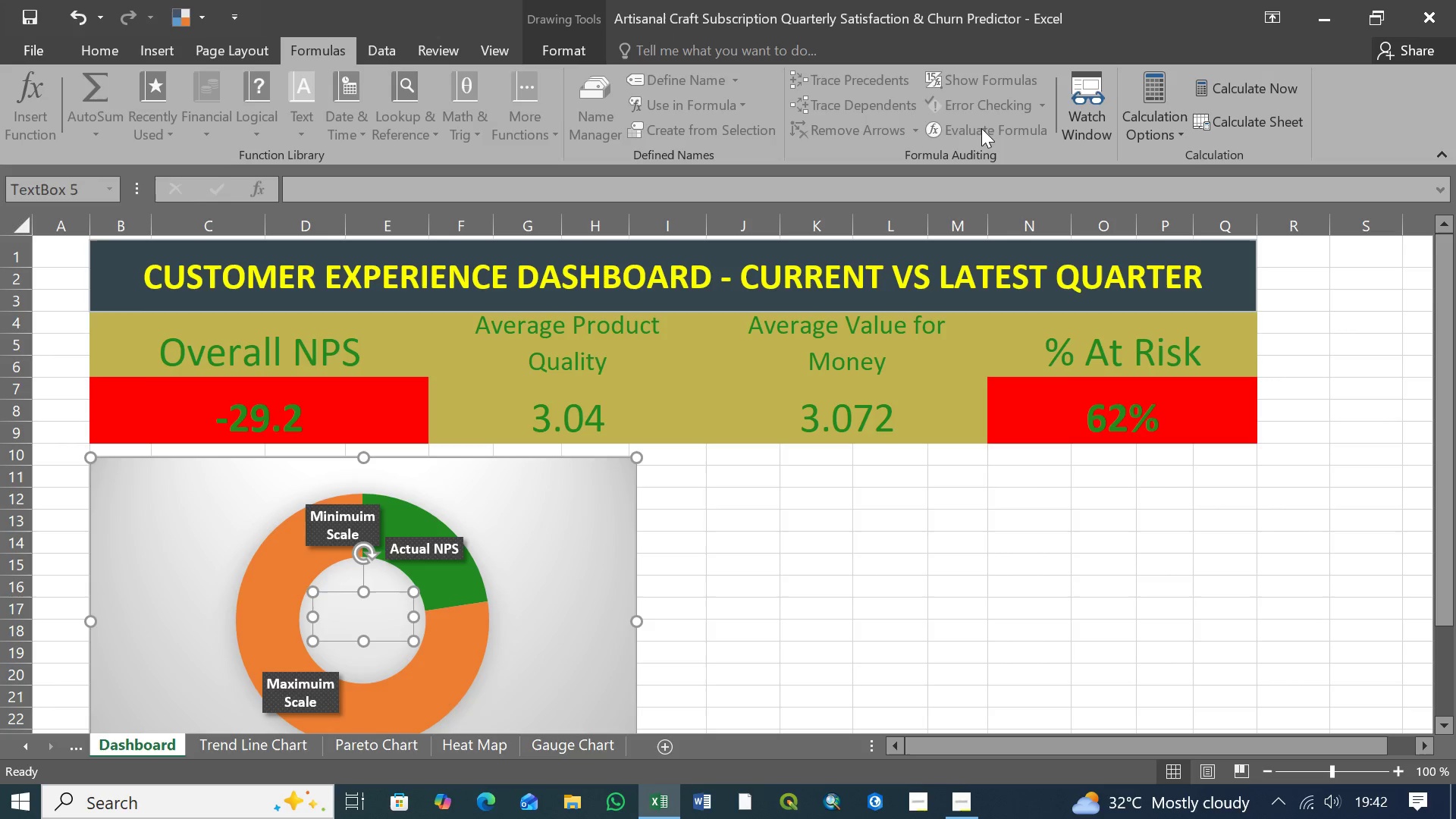 
mouse_move([1225, 122])
 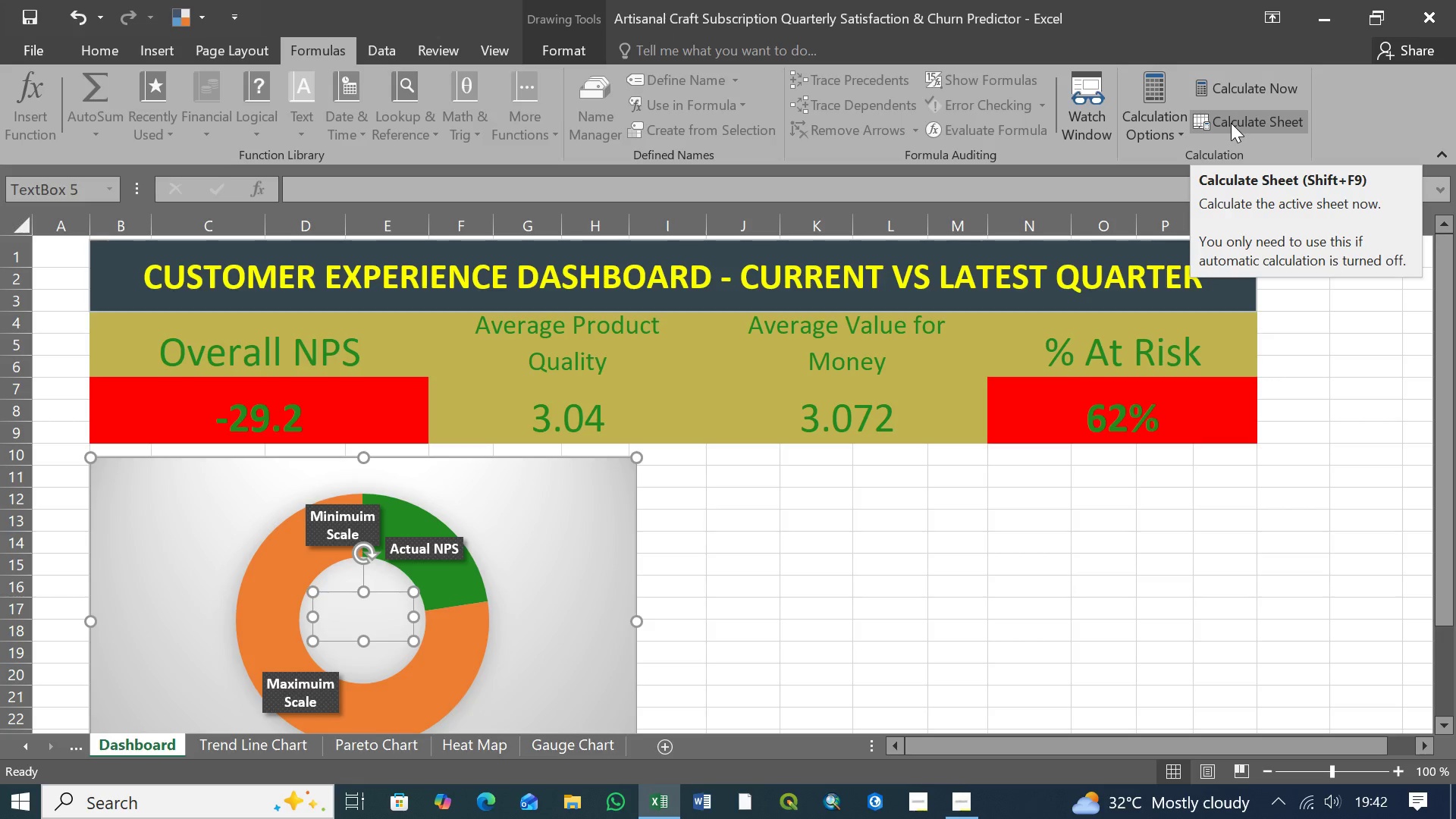 
left_click([1231, 123])
 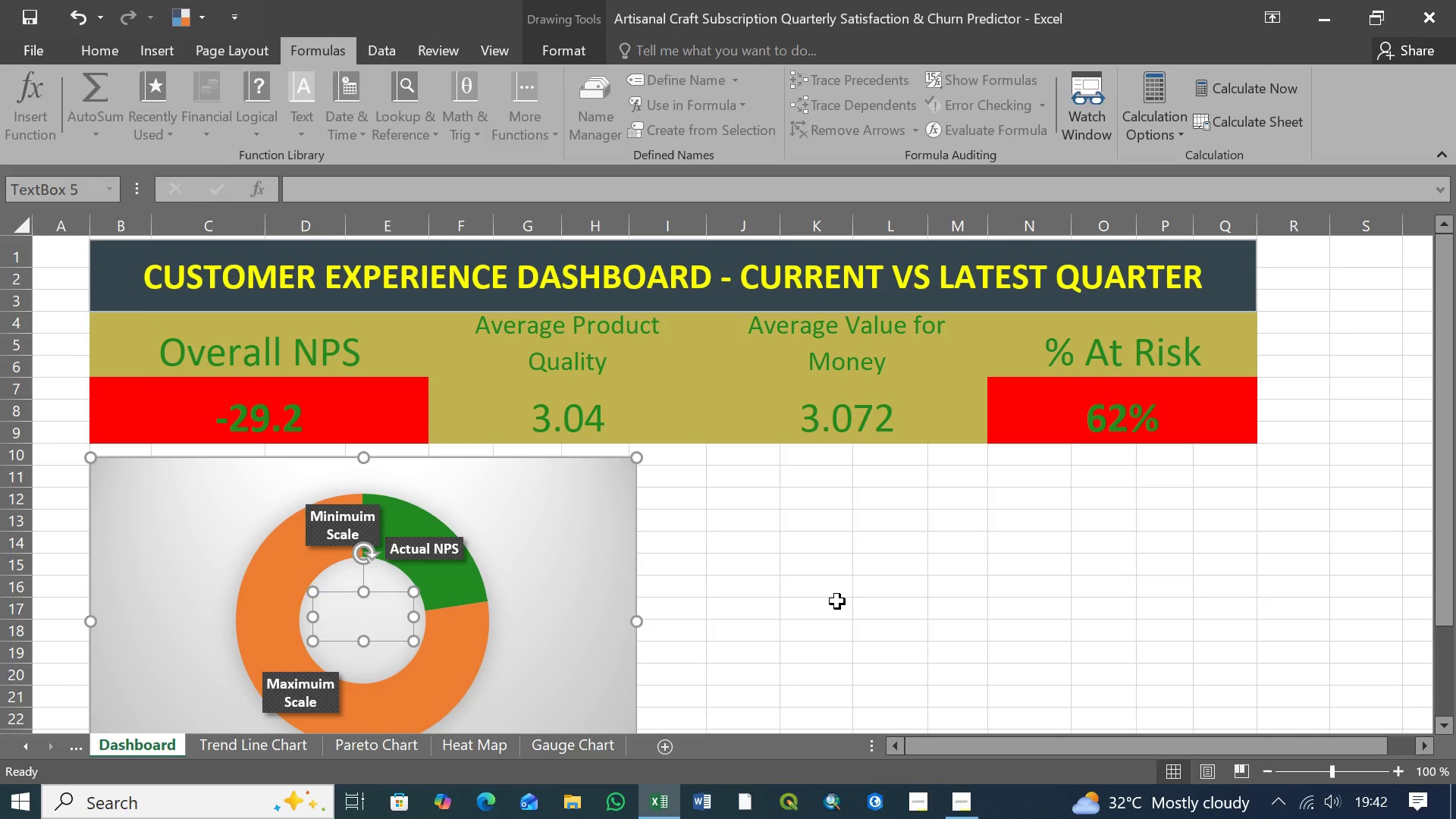 
wait(7.23)
 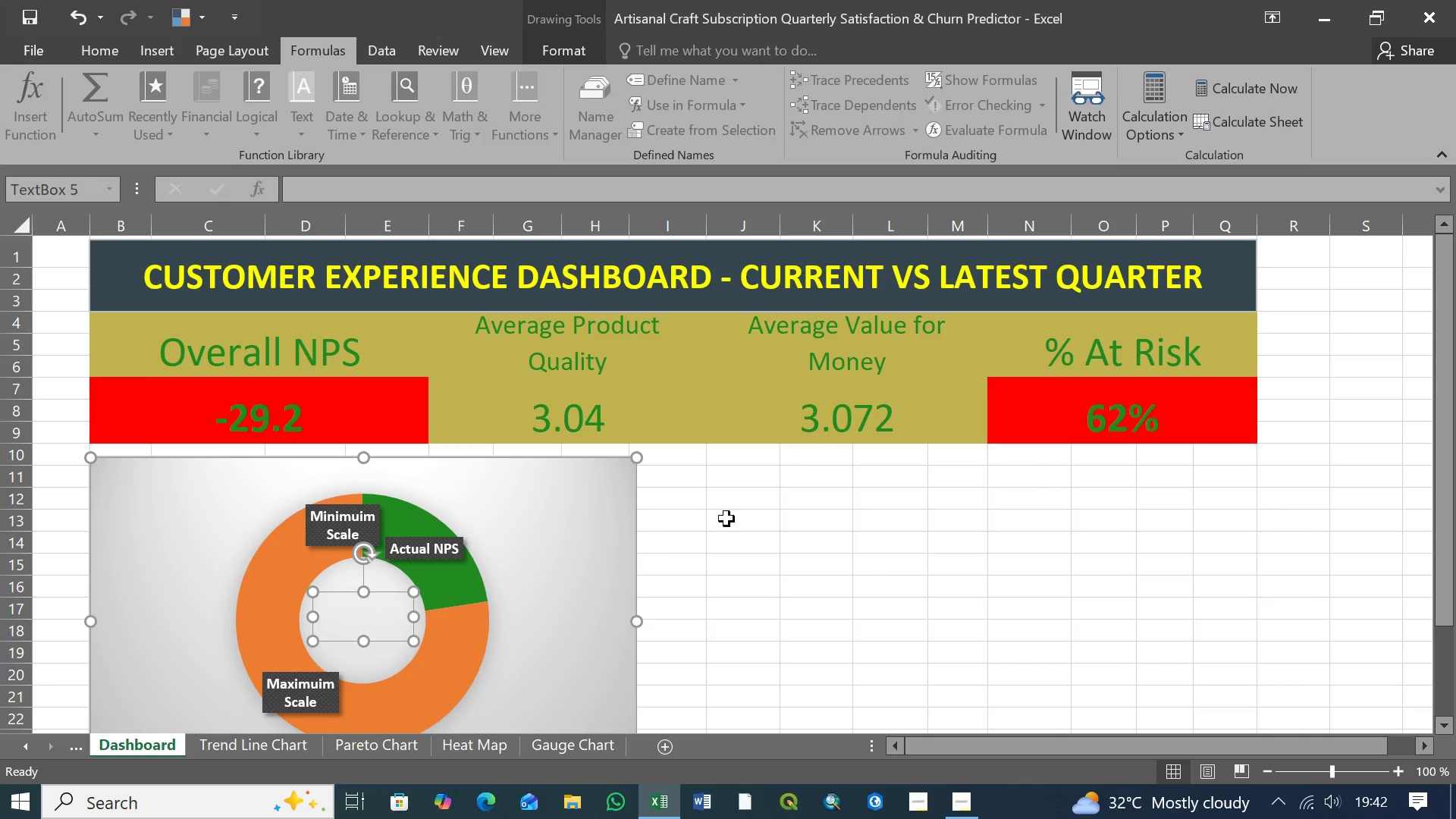 
key(Equal)
 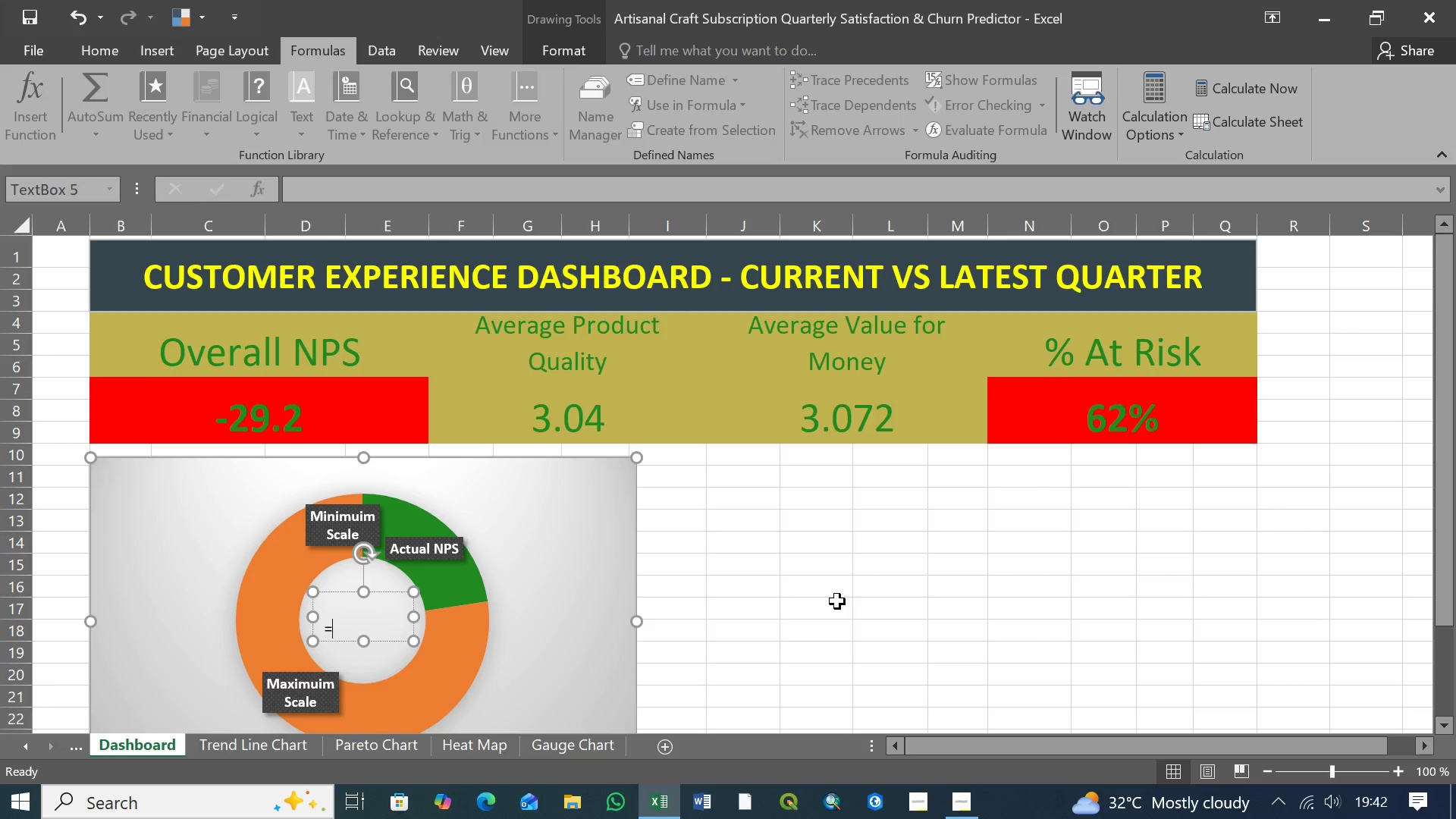 
wait(5.41)
 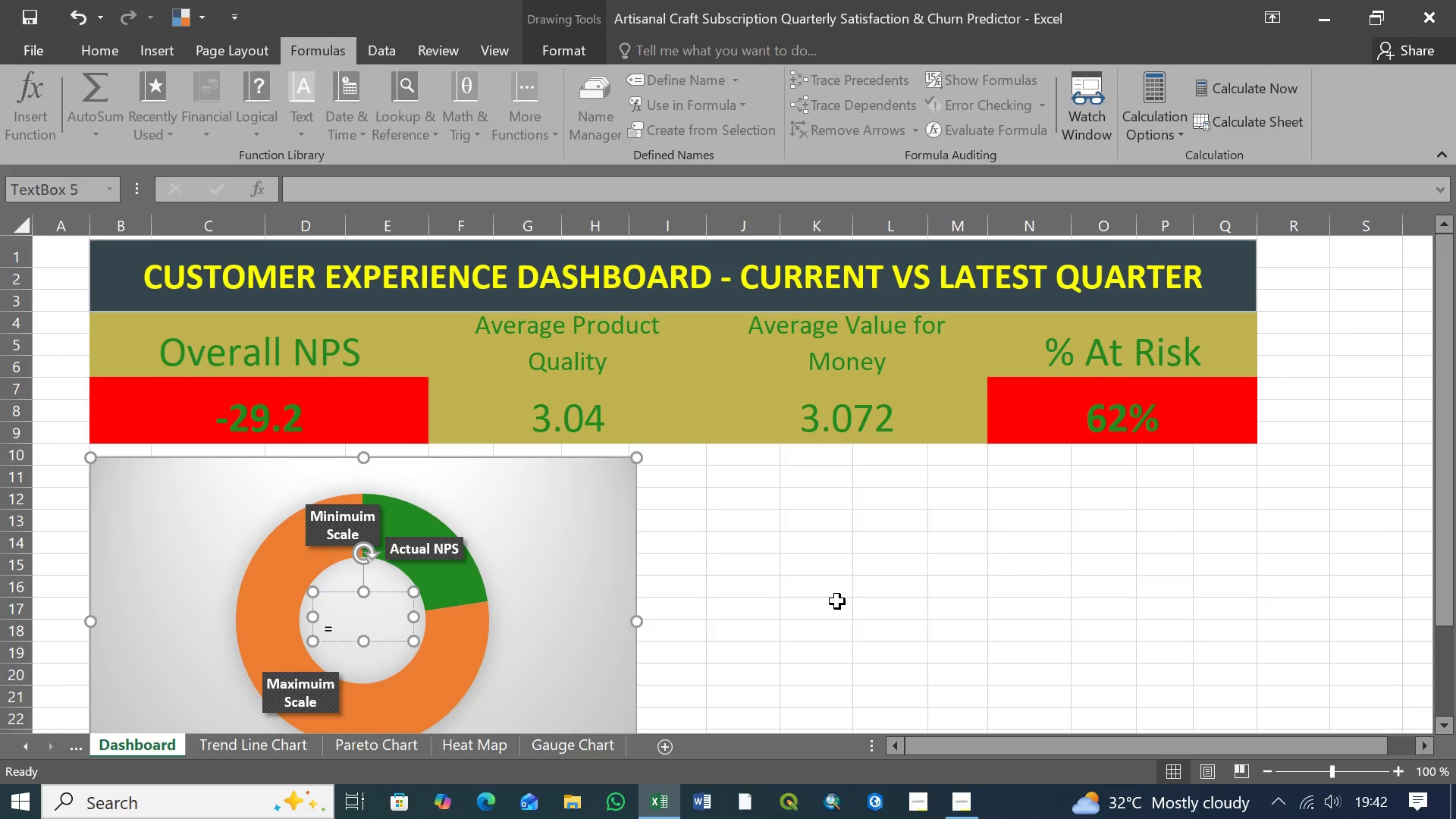 
type(Calculations)
 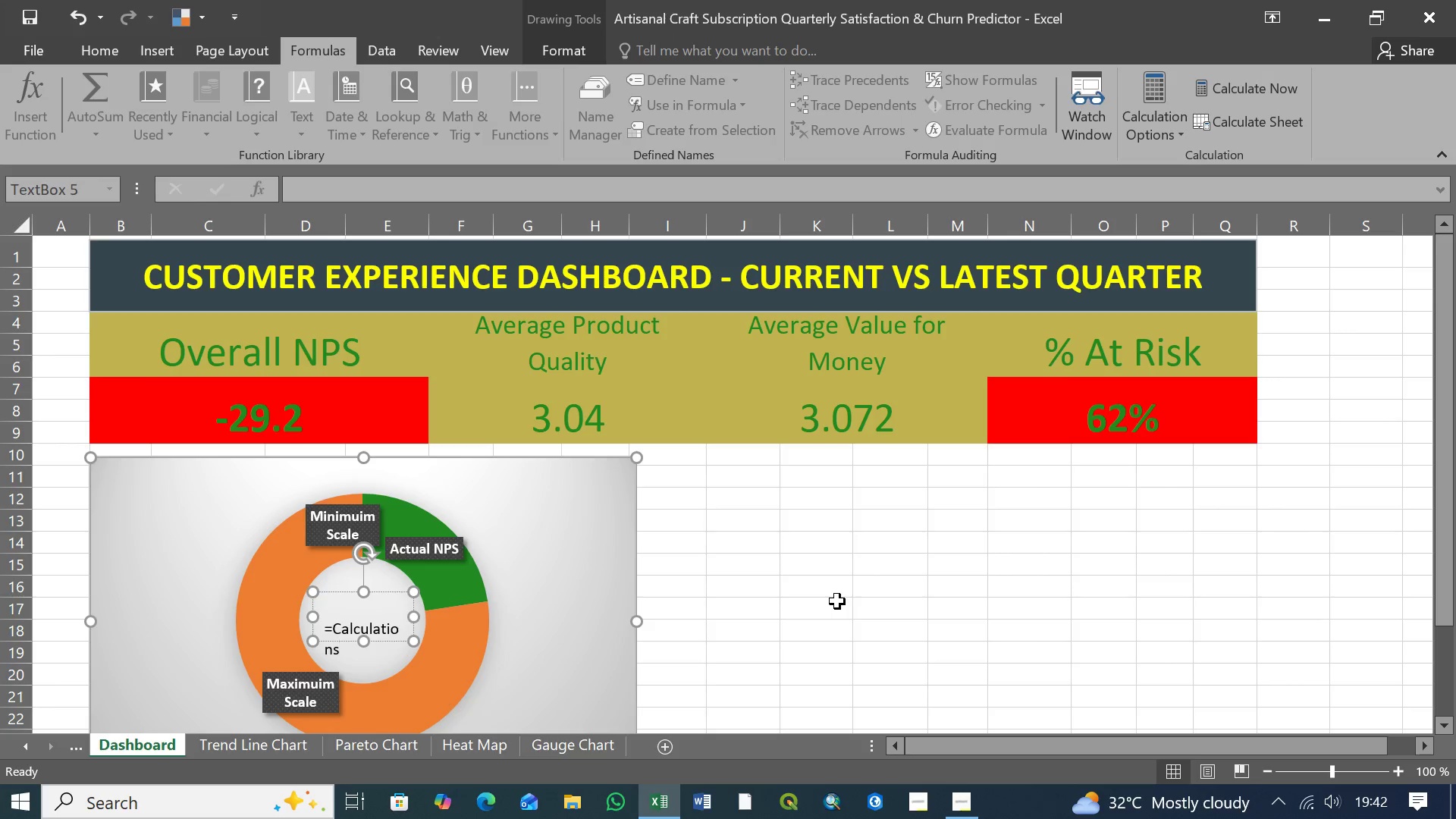 
type(!B6)
 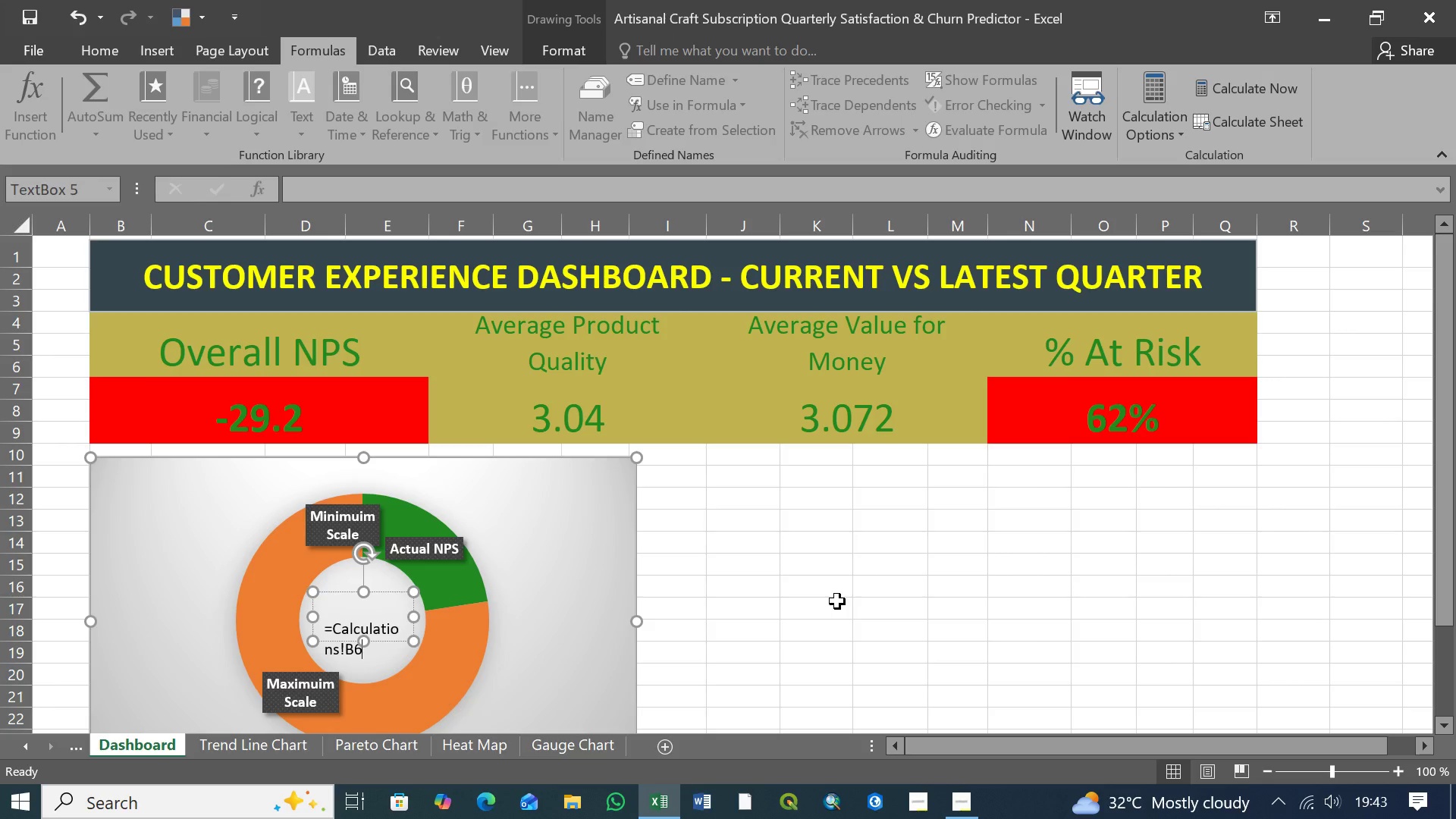 
key(Enter)
 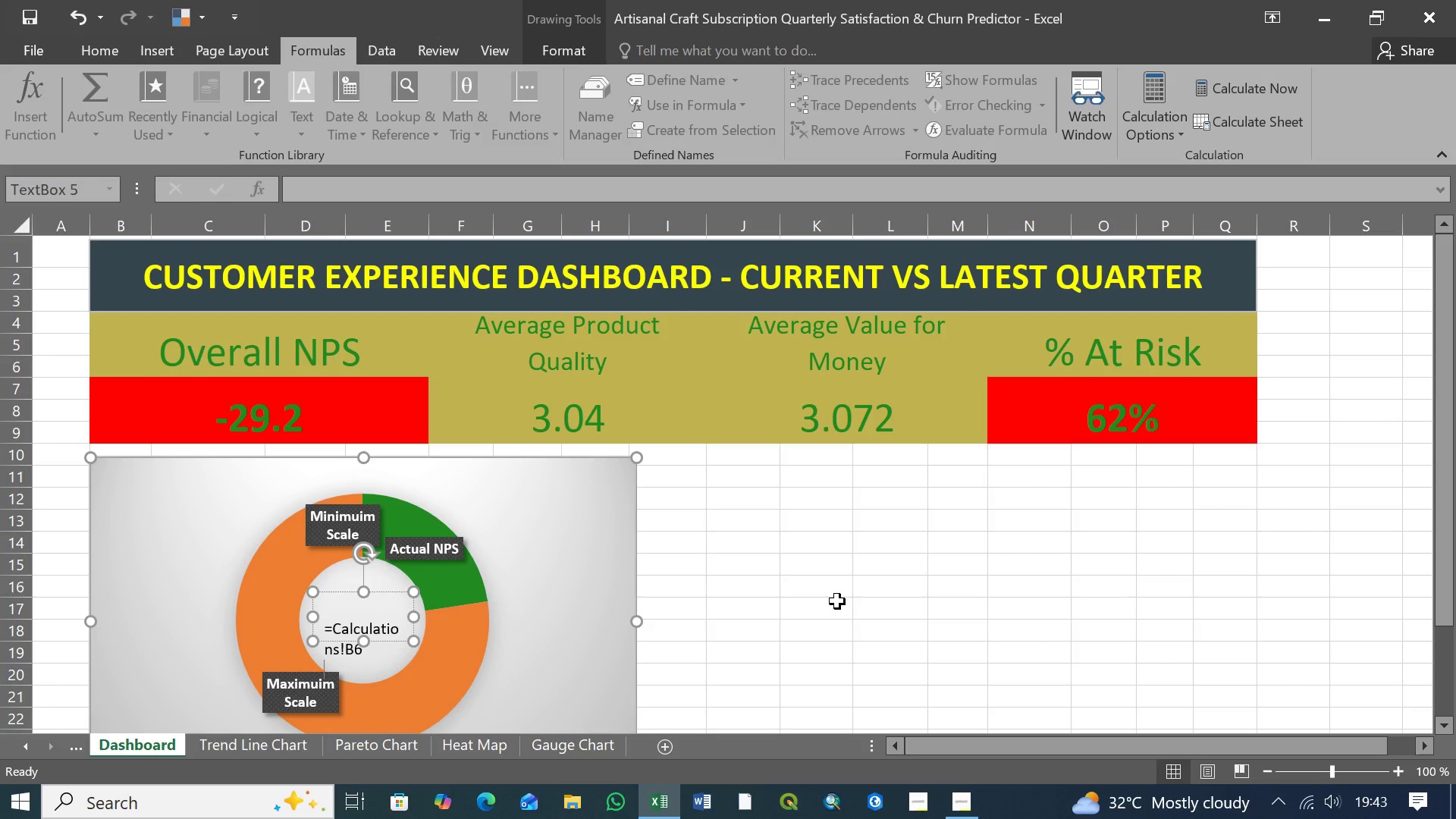 
key(Backspace)
 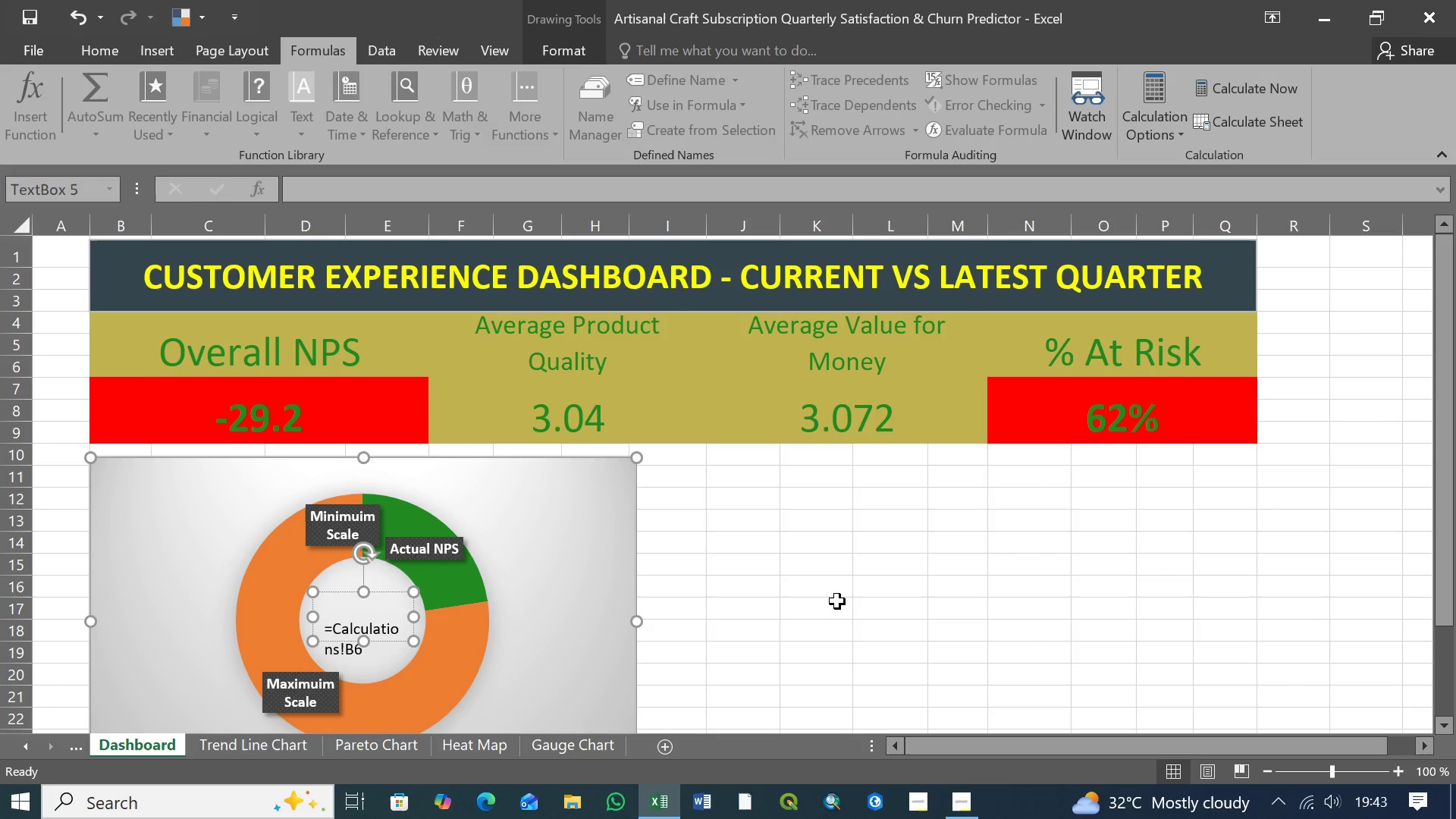 
key(Backspace)
 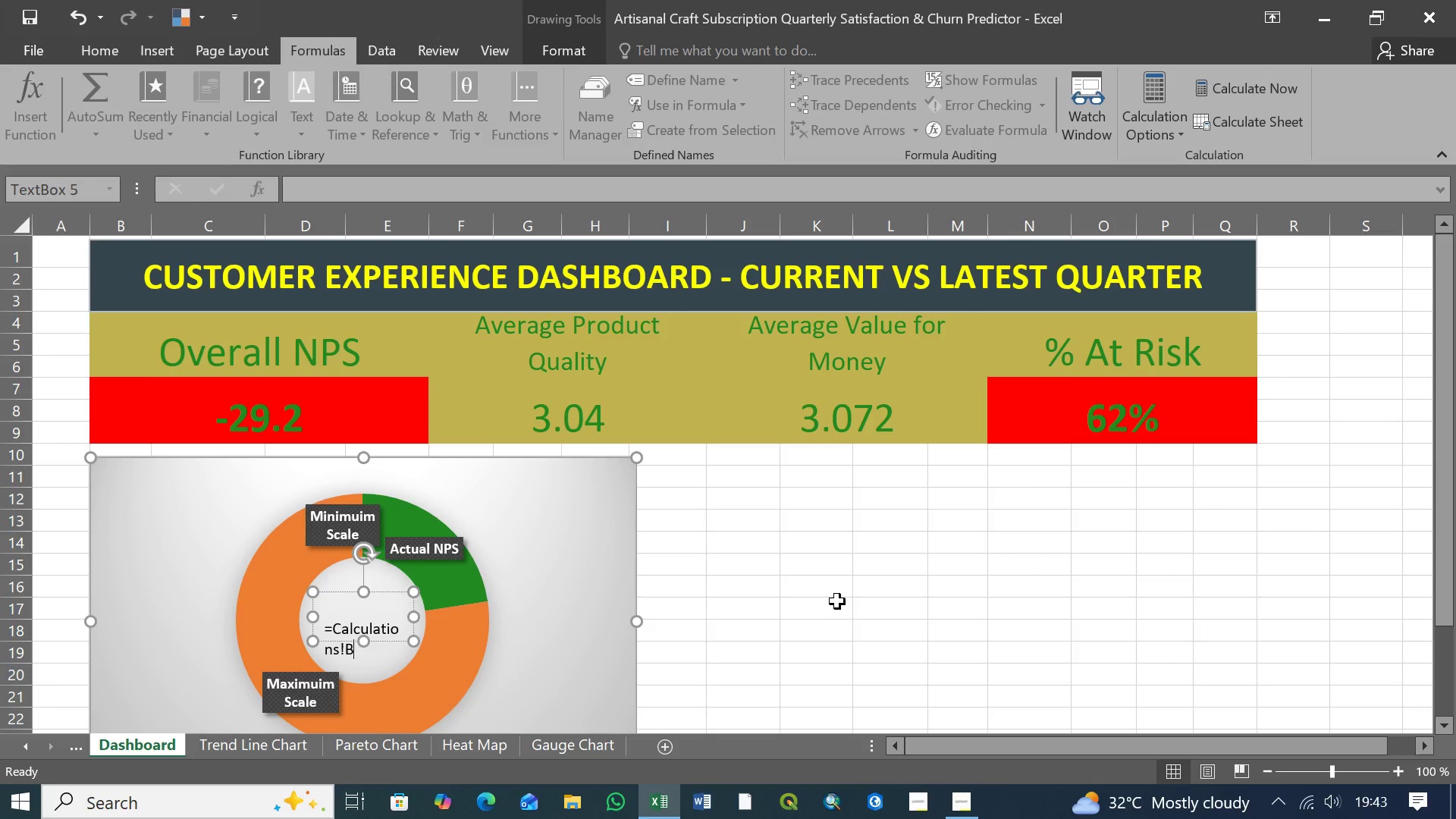 
key(Backspace)
 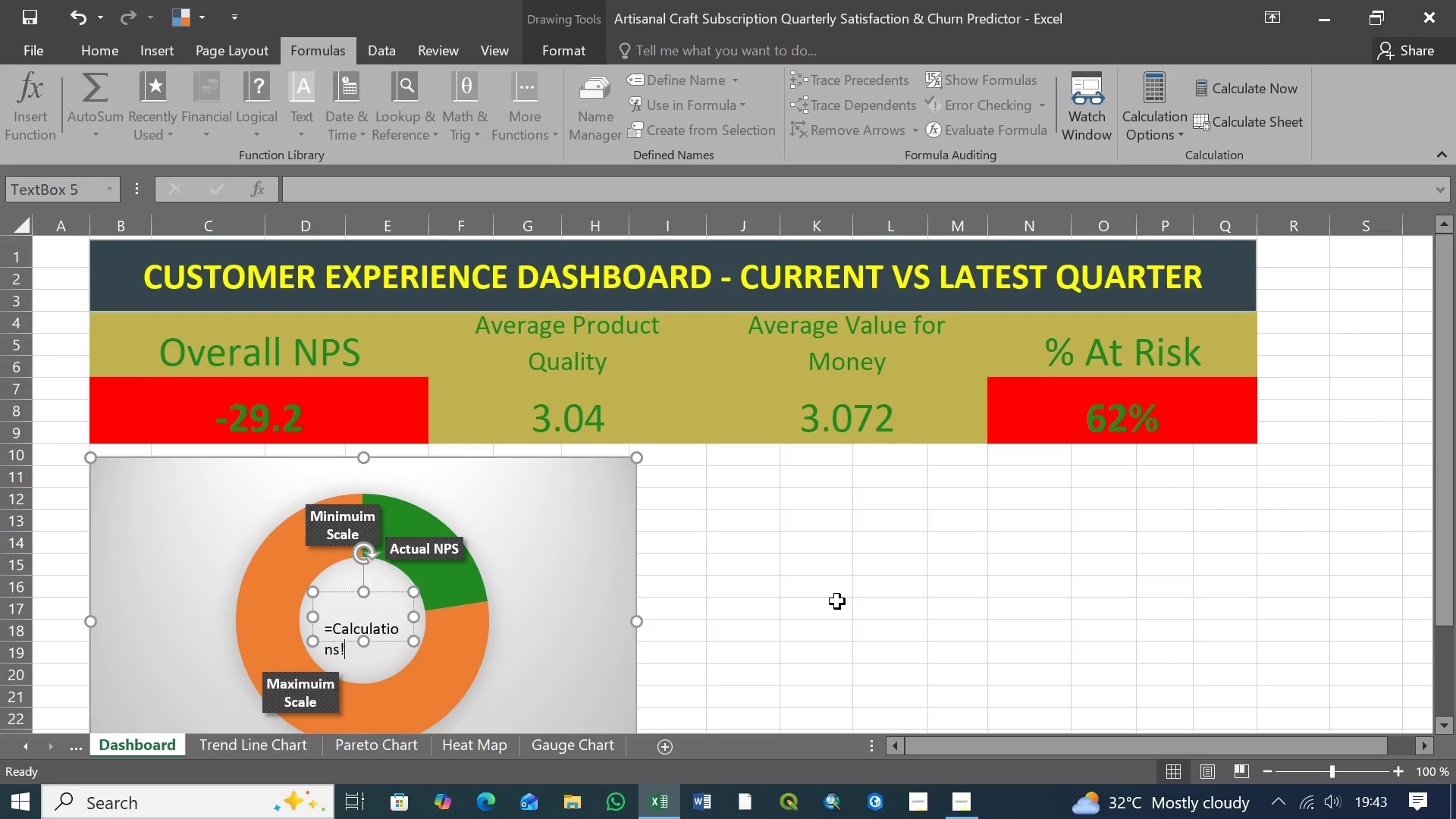 
key(Backspace)
 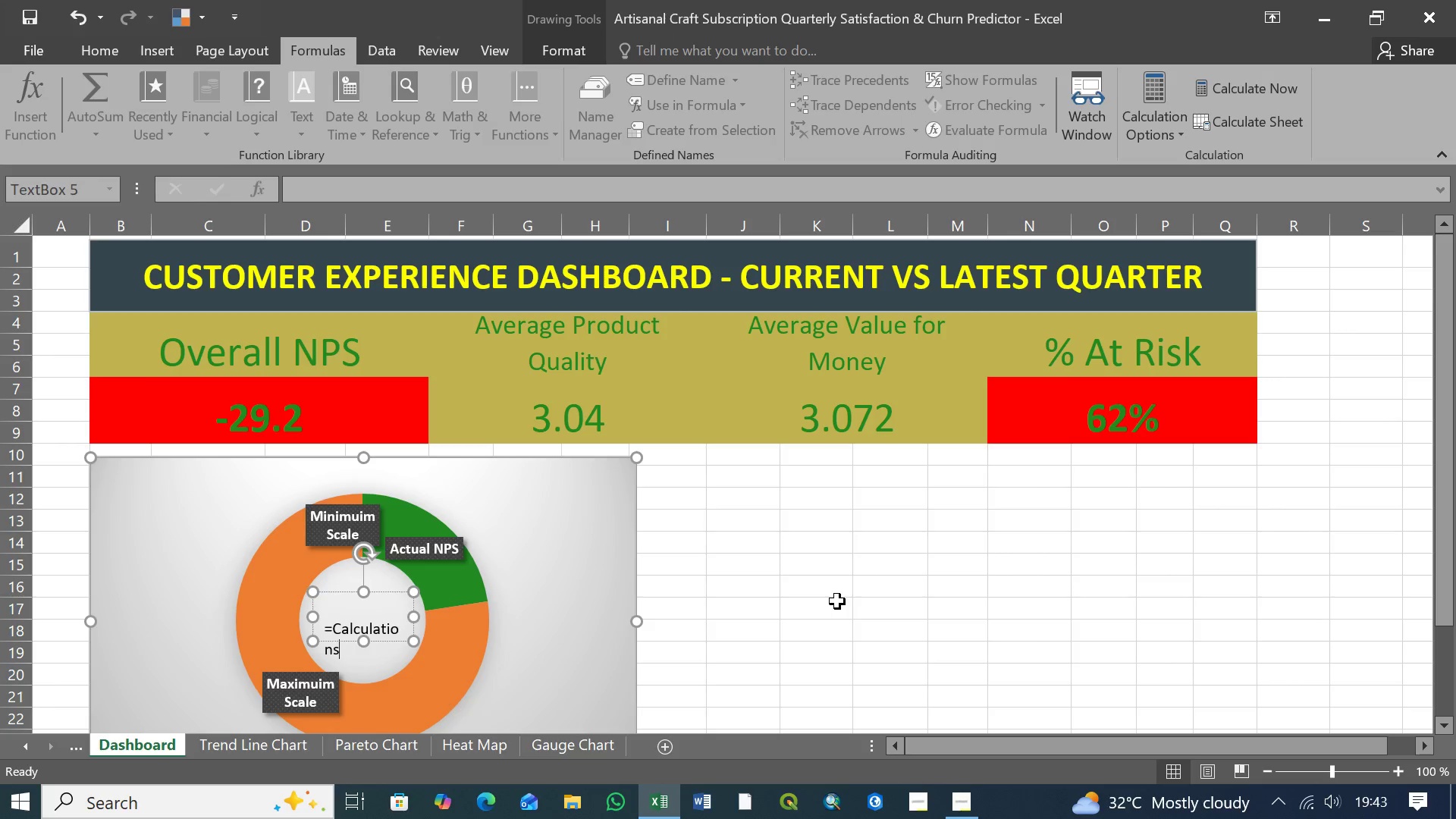 
key(Backspace)
 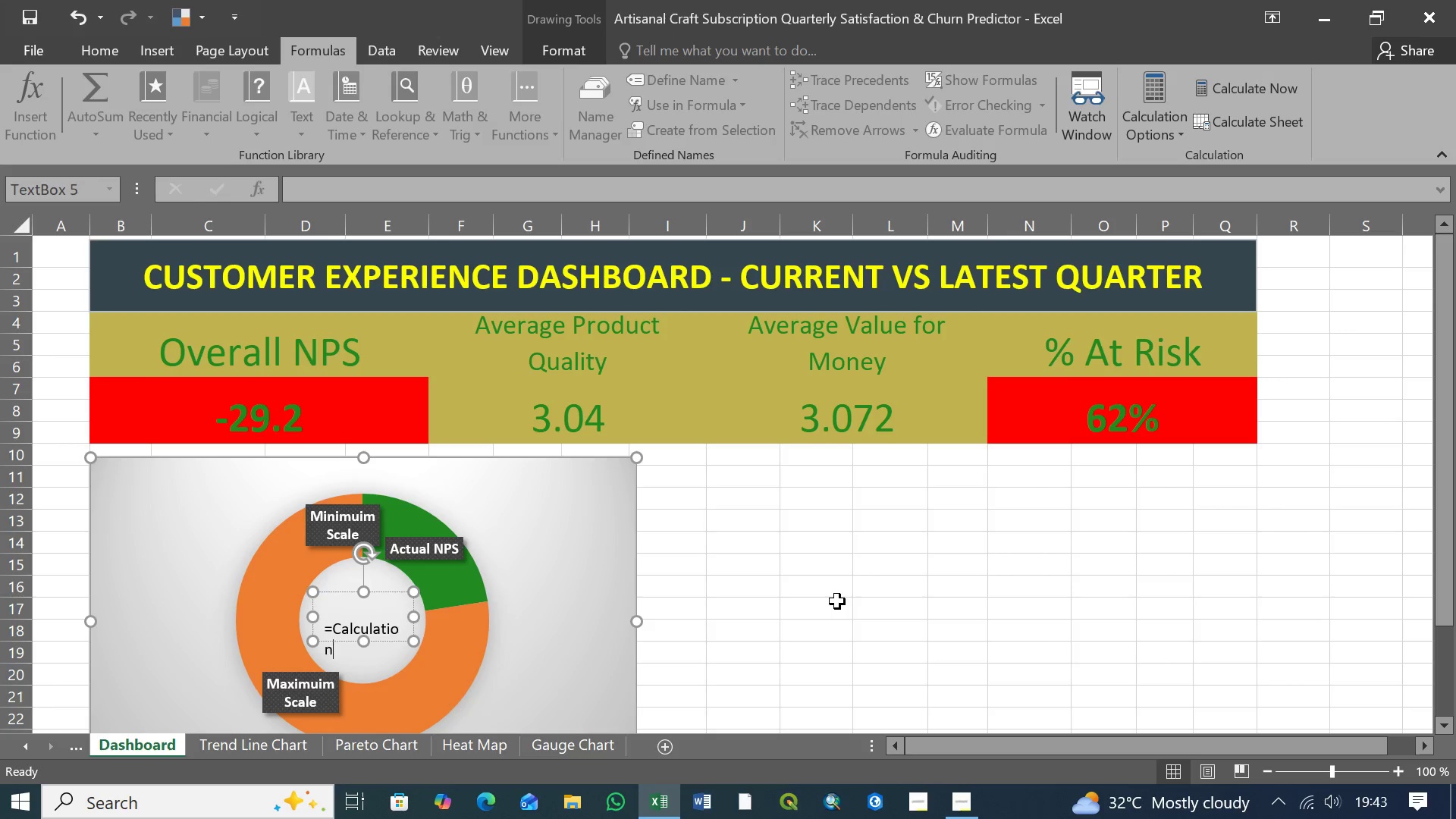 
key(Backspace)
 